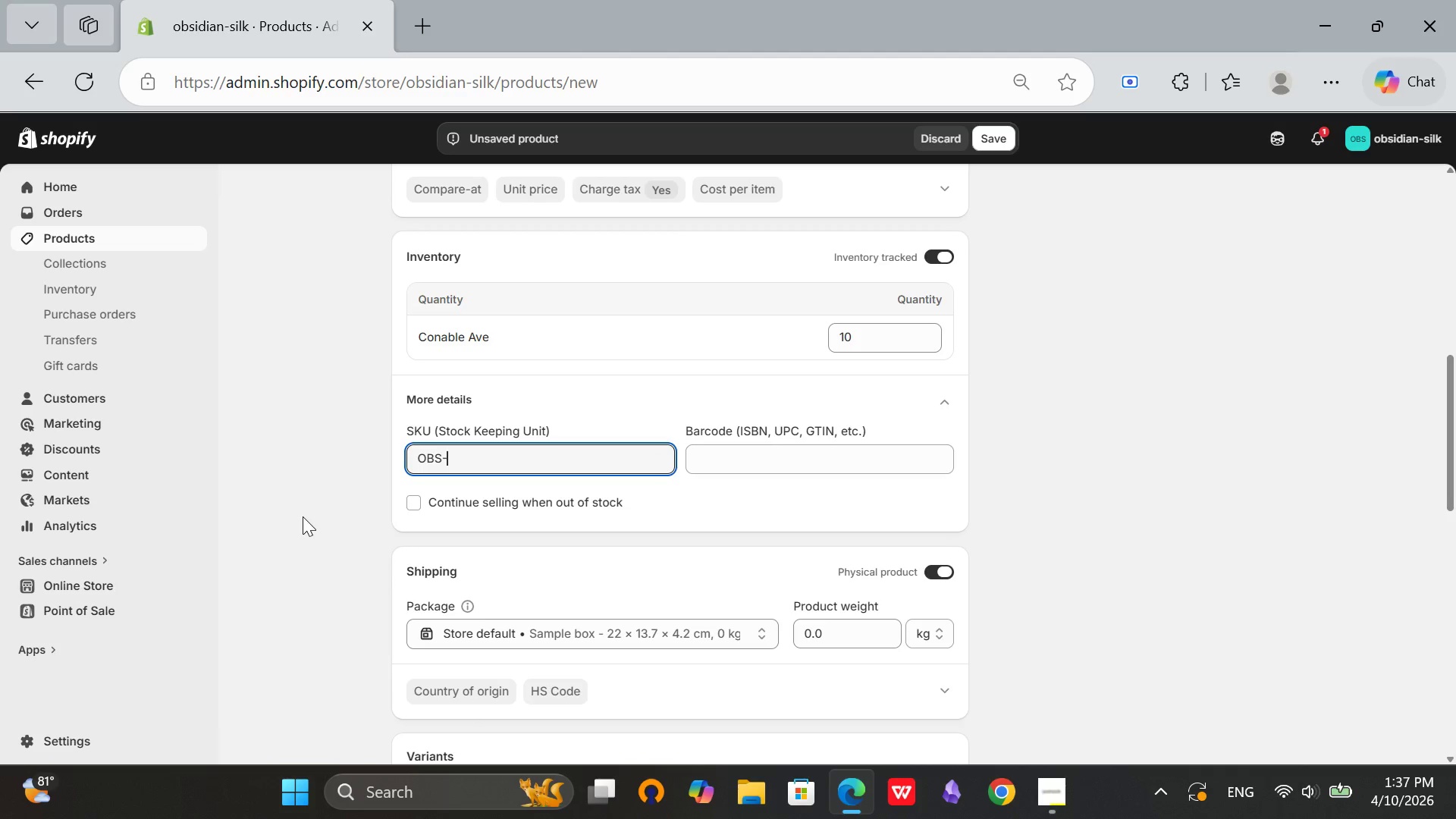 
type(-NOI-03)
 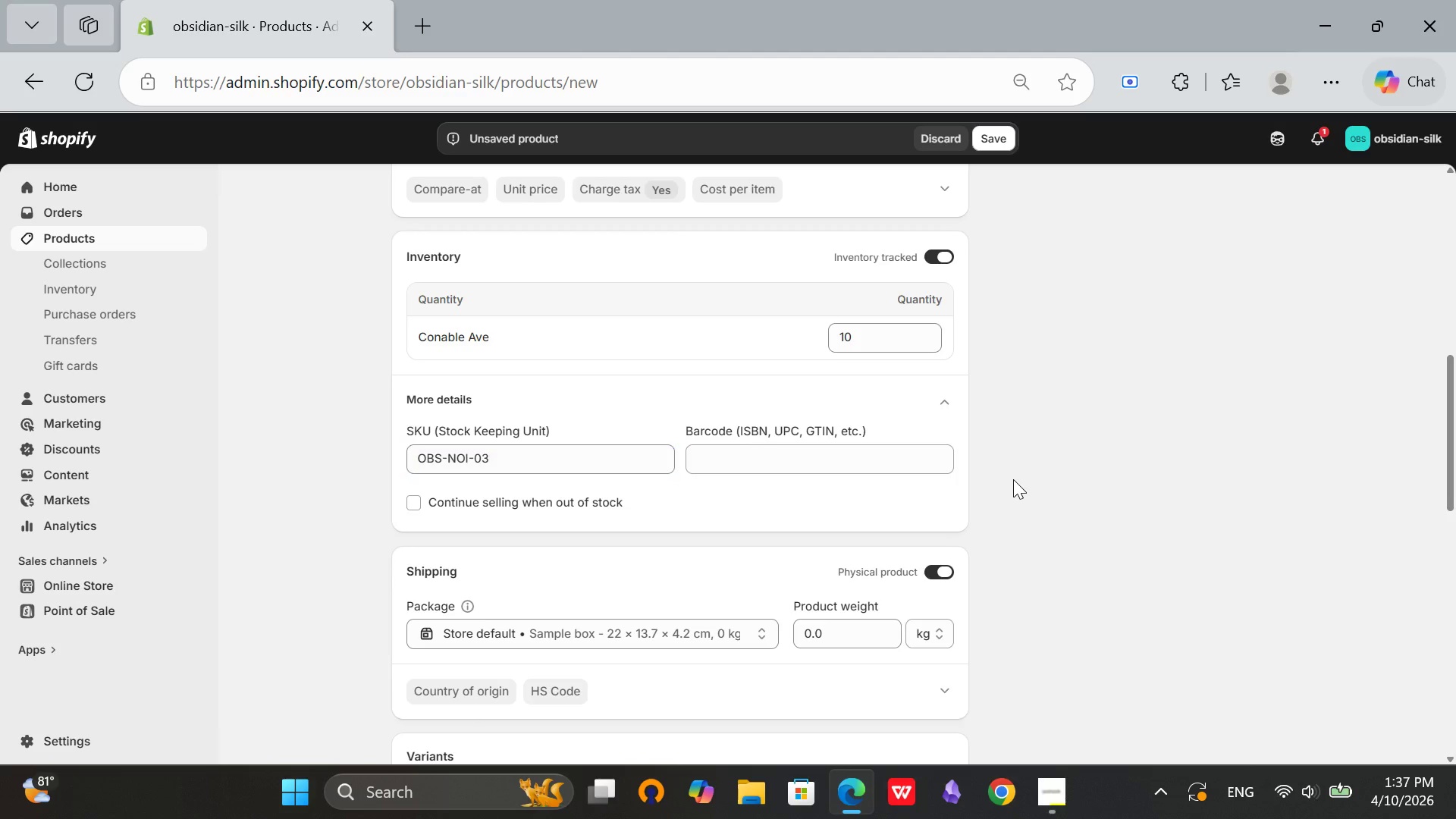 
left_click([1013, 479])
 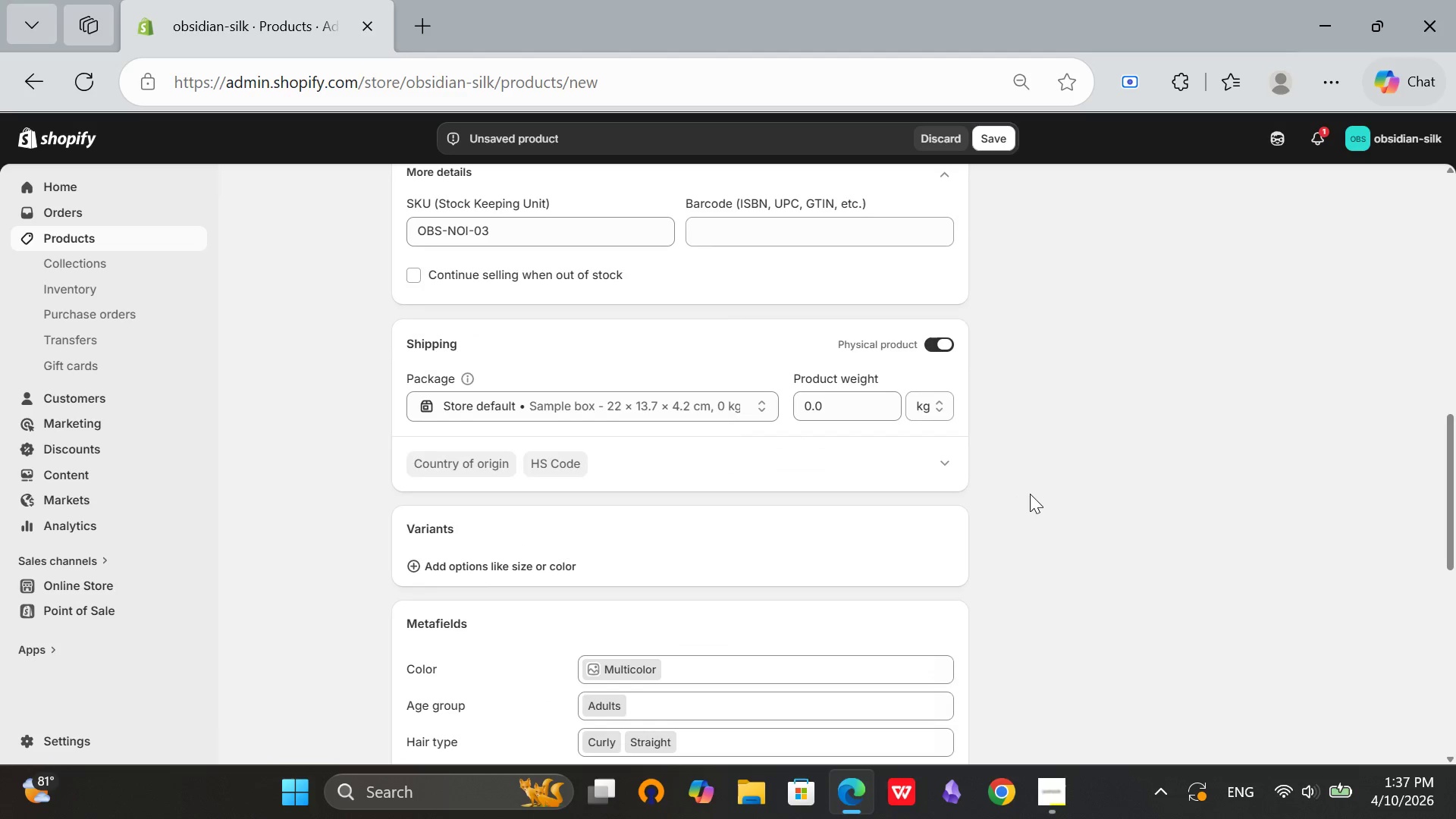 
scroll: coordinate [1030, 494], scroll_direction: down, amount: 2.0
 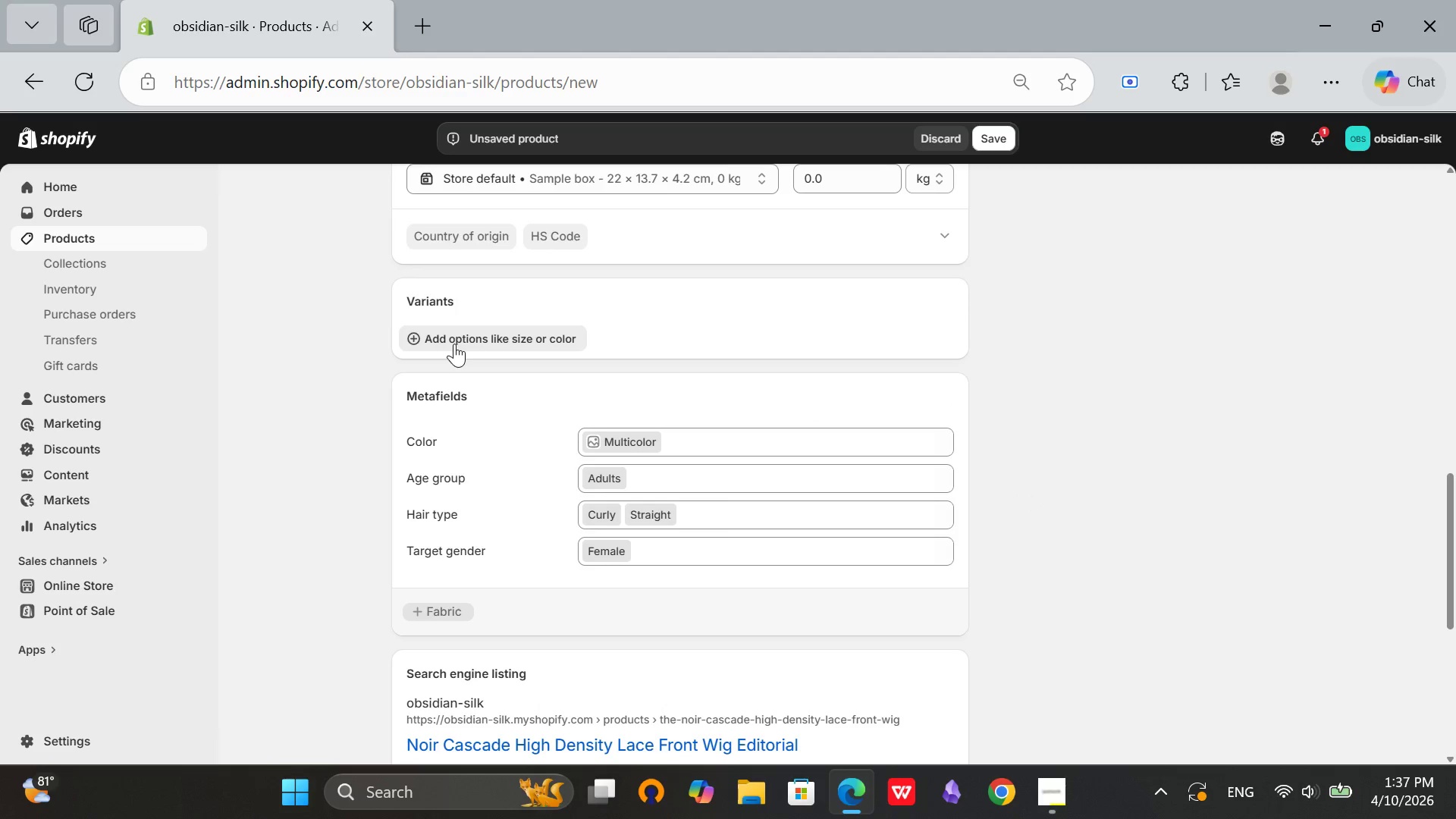 
left_click([454, 344])
 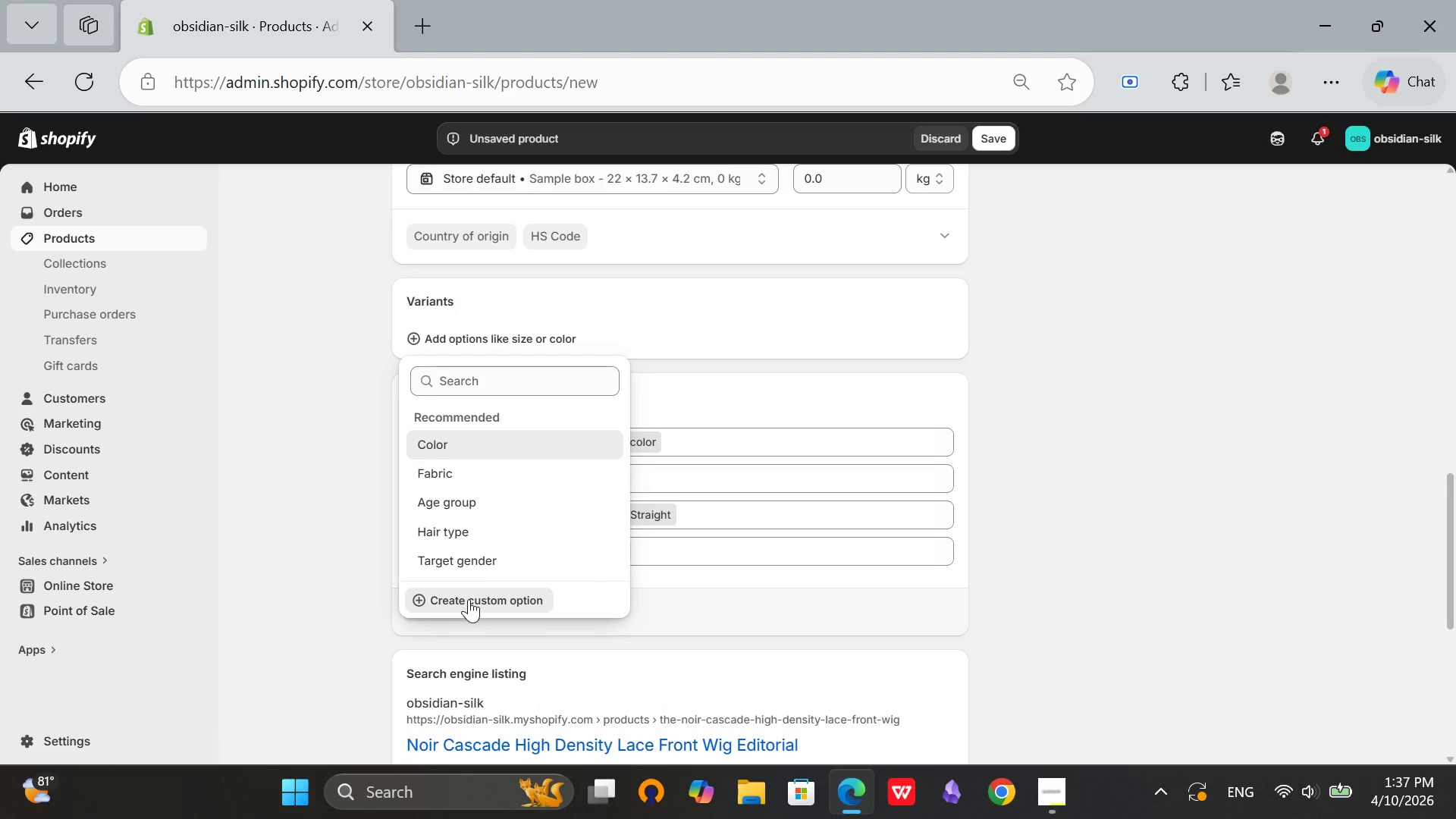 
left_click([469, 599])
 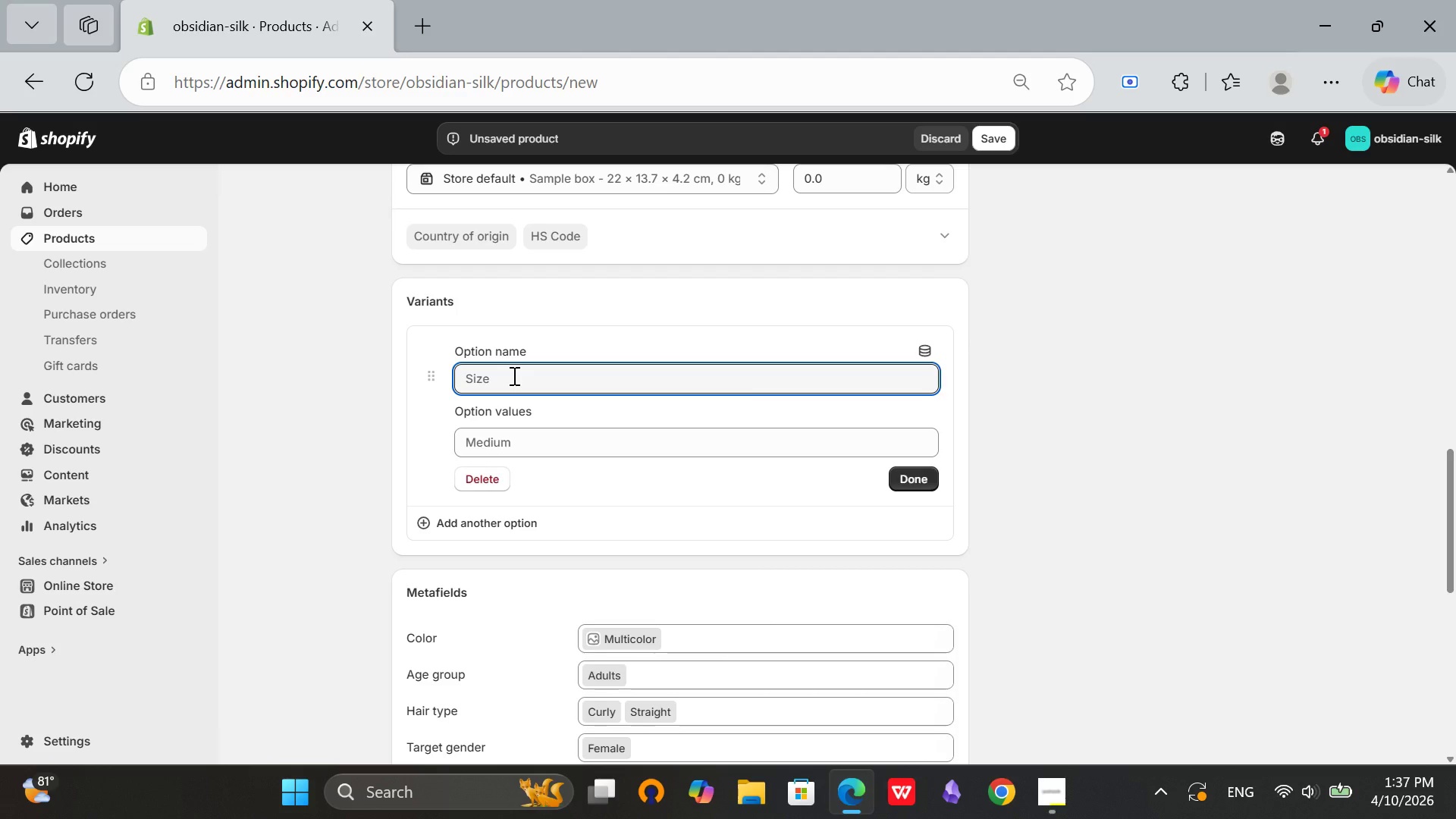 
wait(5.61)
 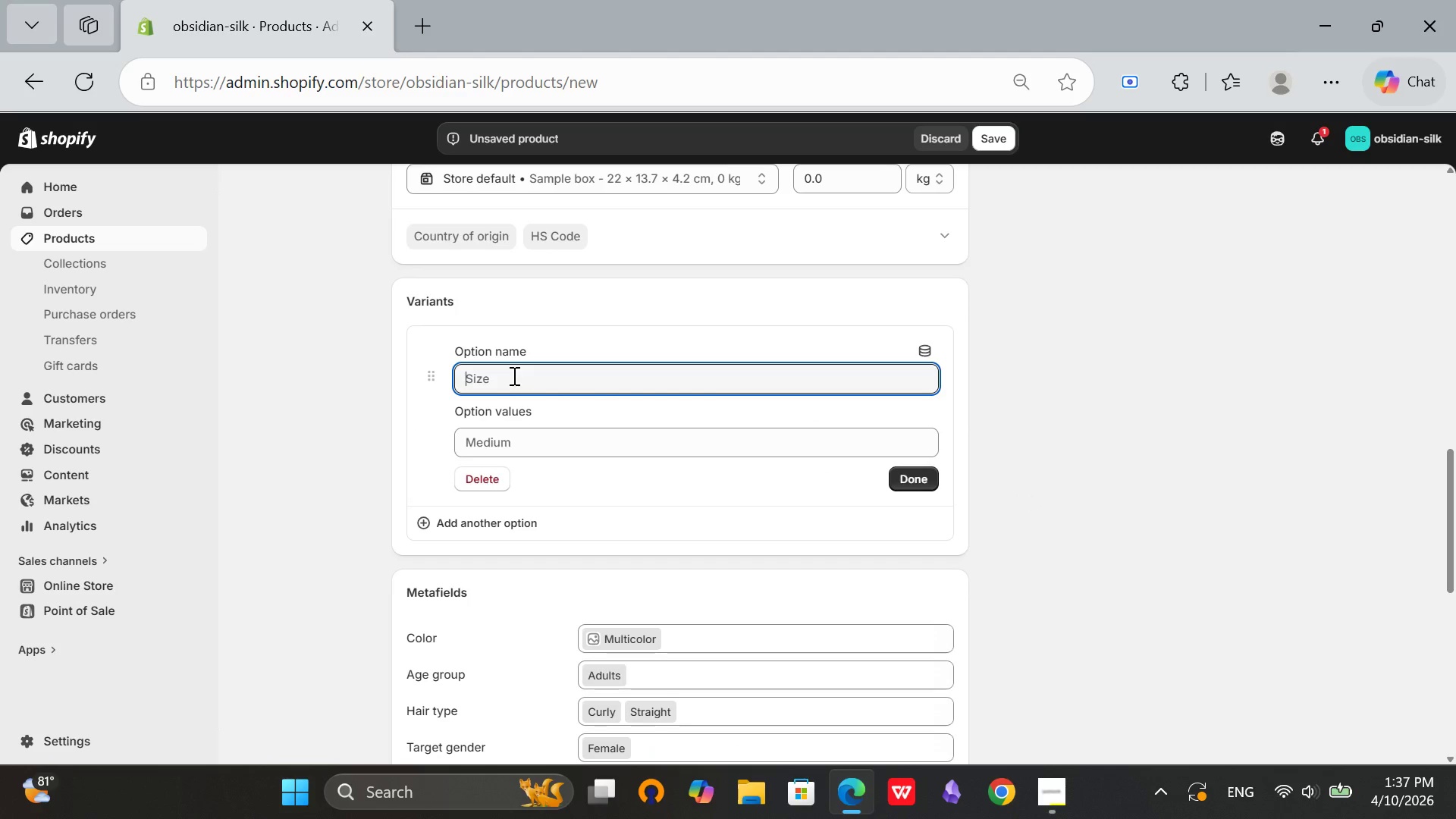 
type( Cap Size)
 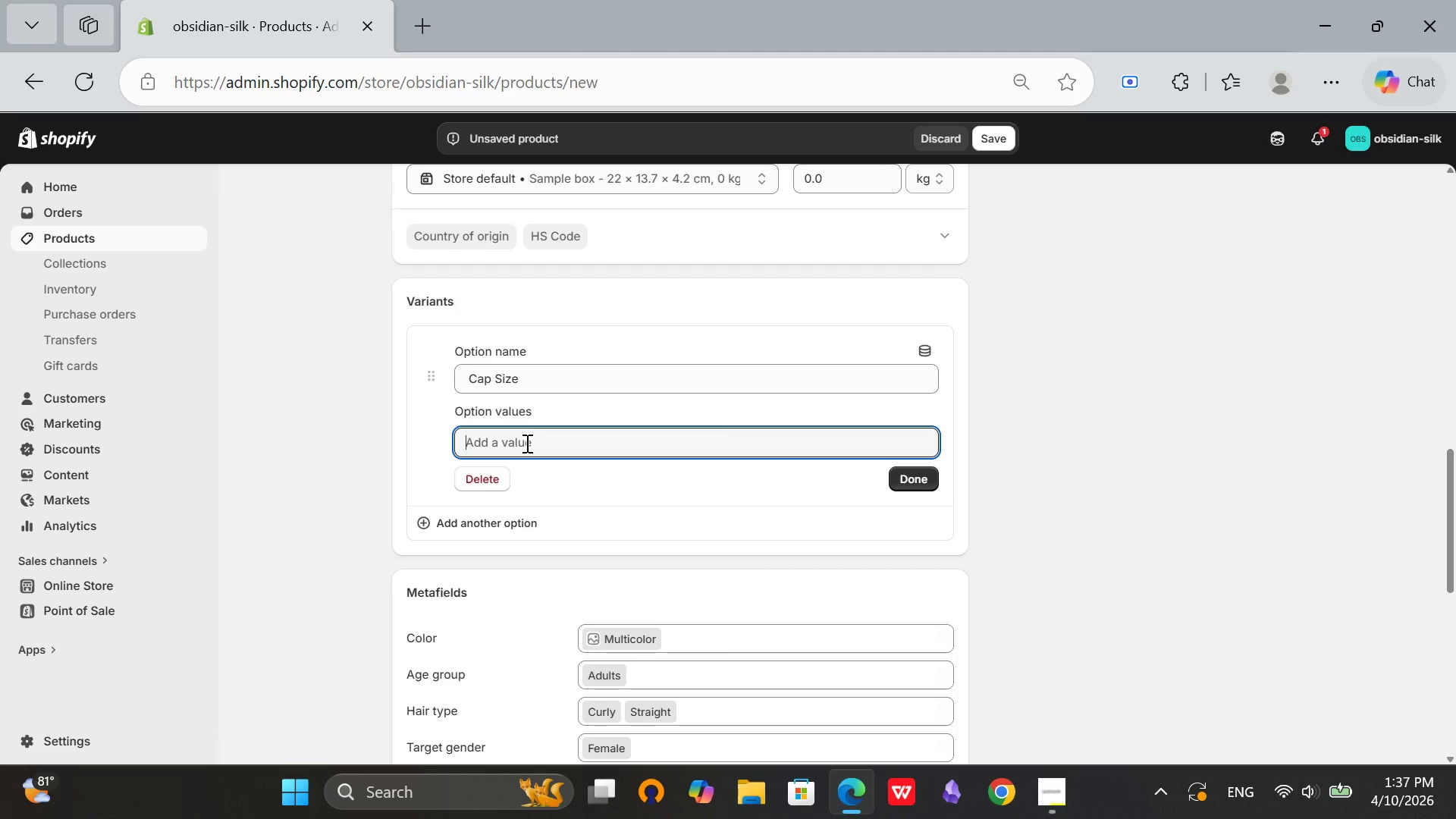 
left_click([526, 443])
 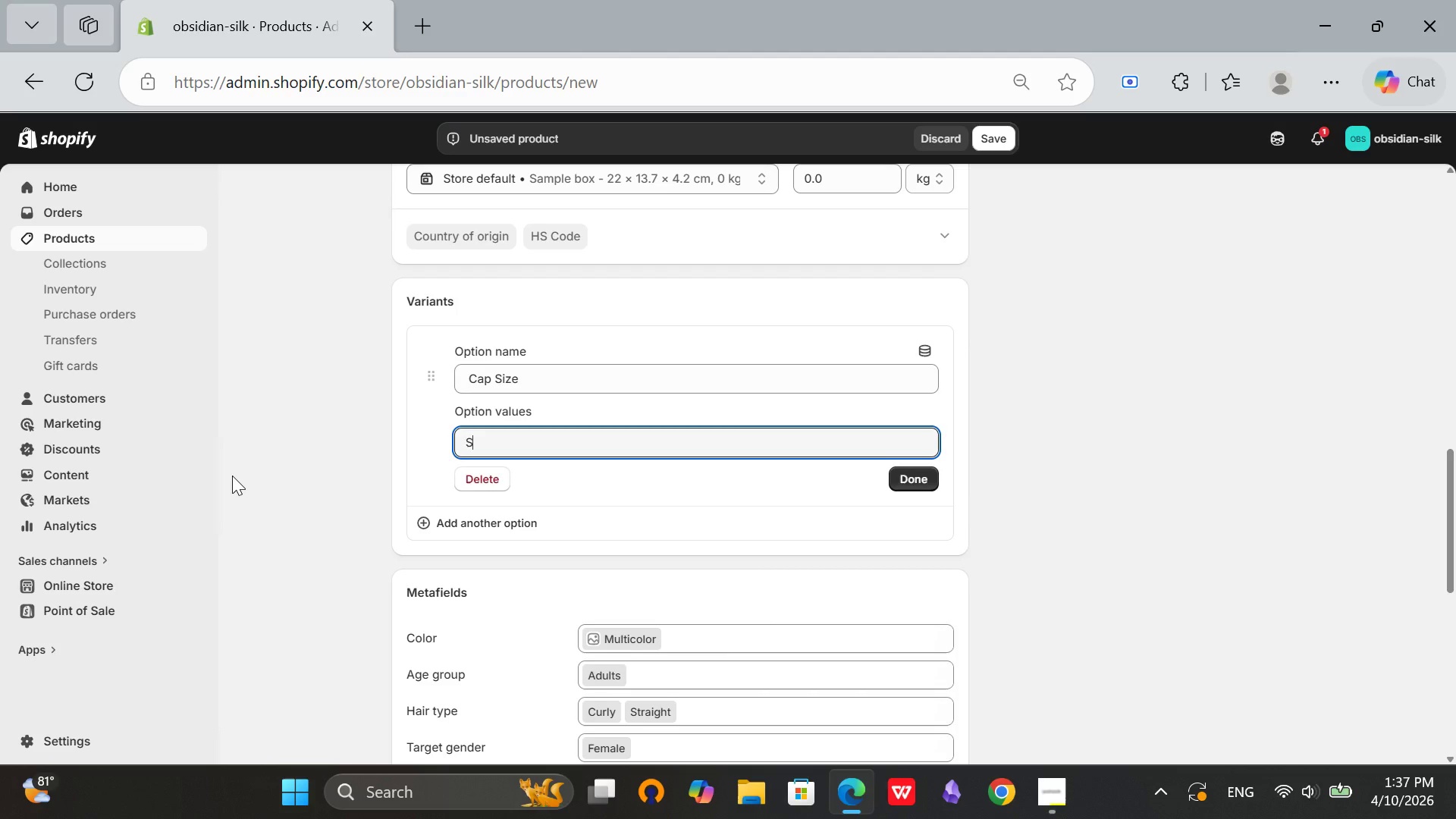 
type(Small)
 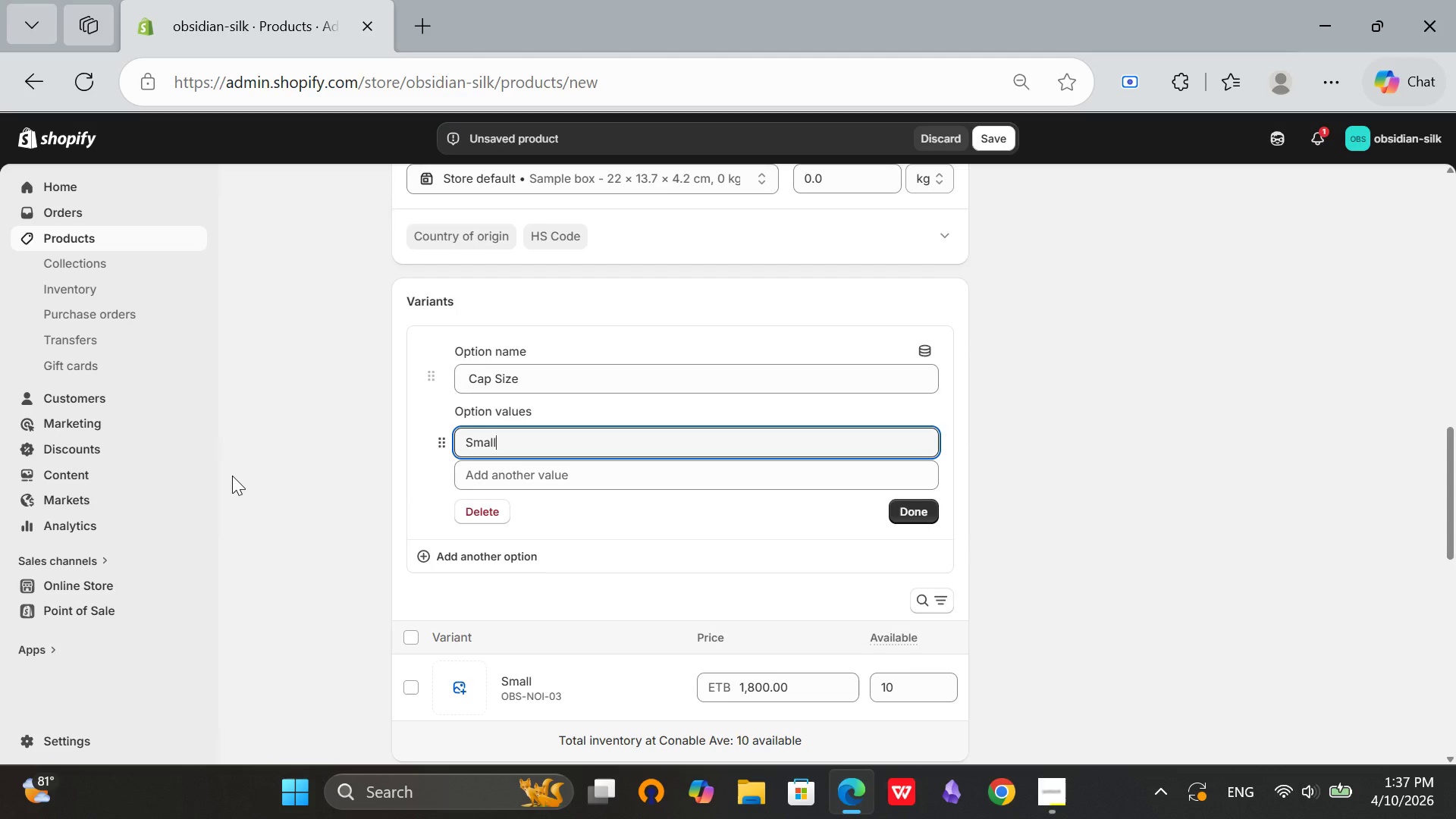 
key(ArrowDown)
 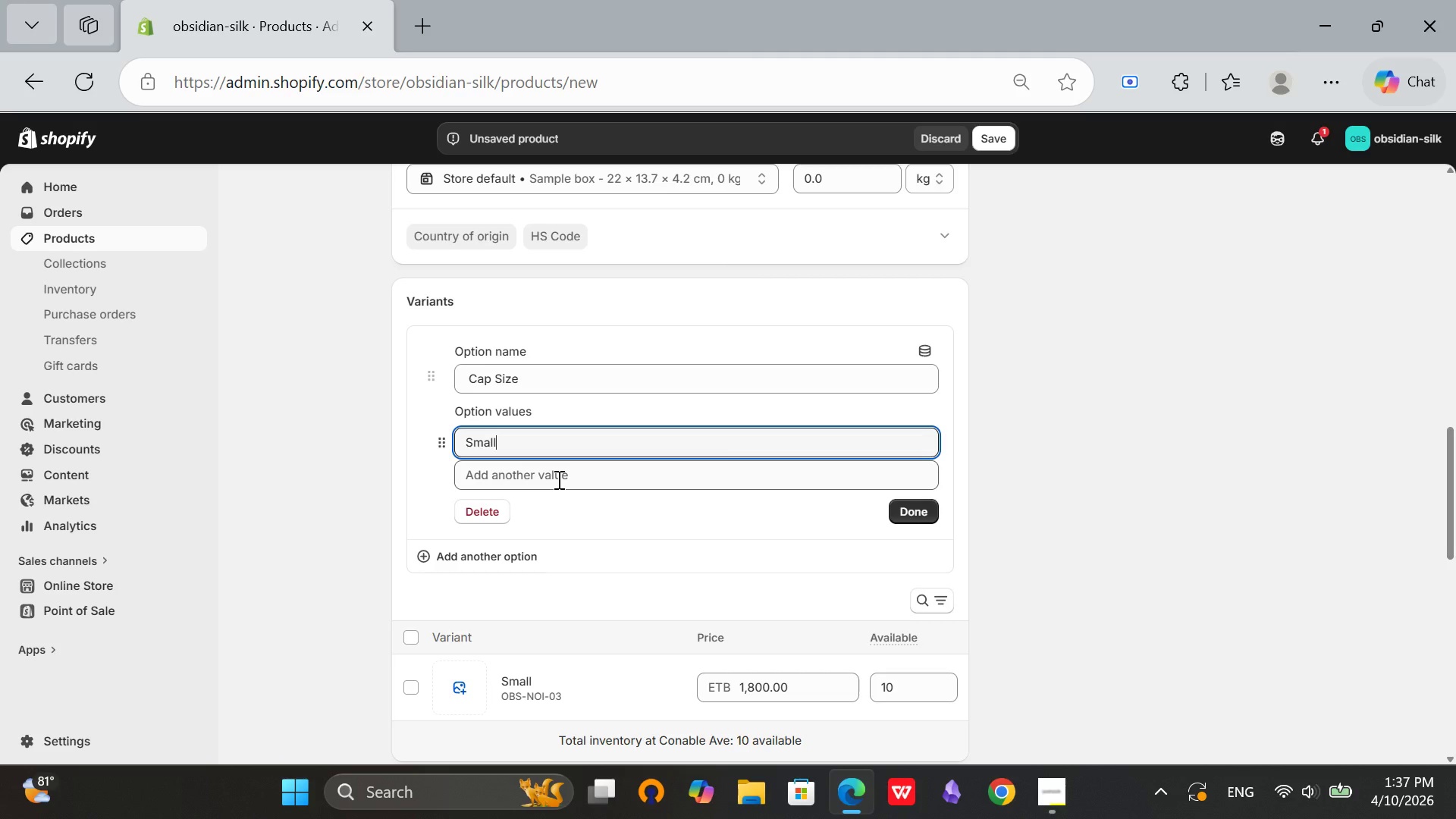 
left_click([557, 479])
 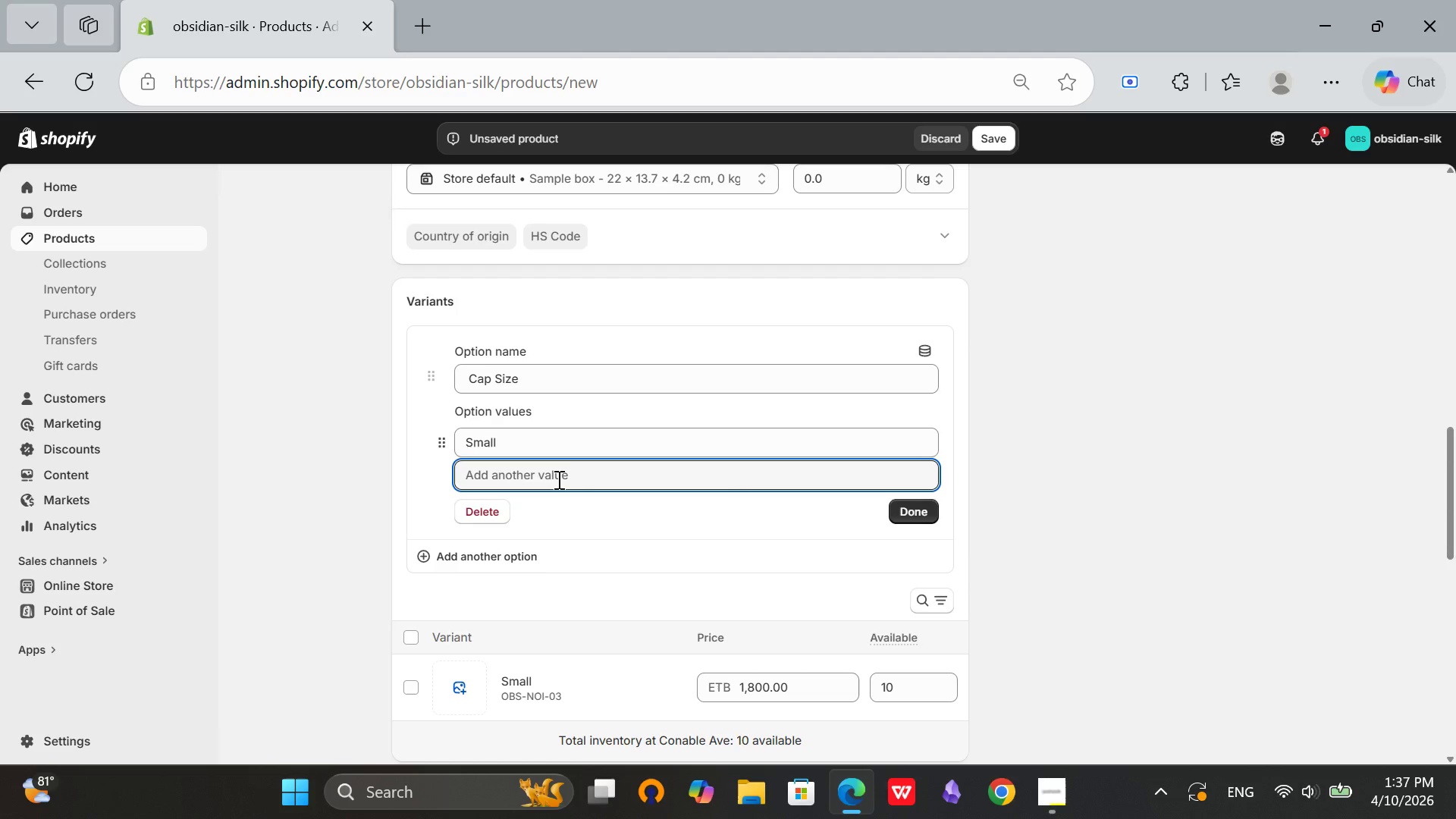 
left_click([542, 453])
 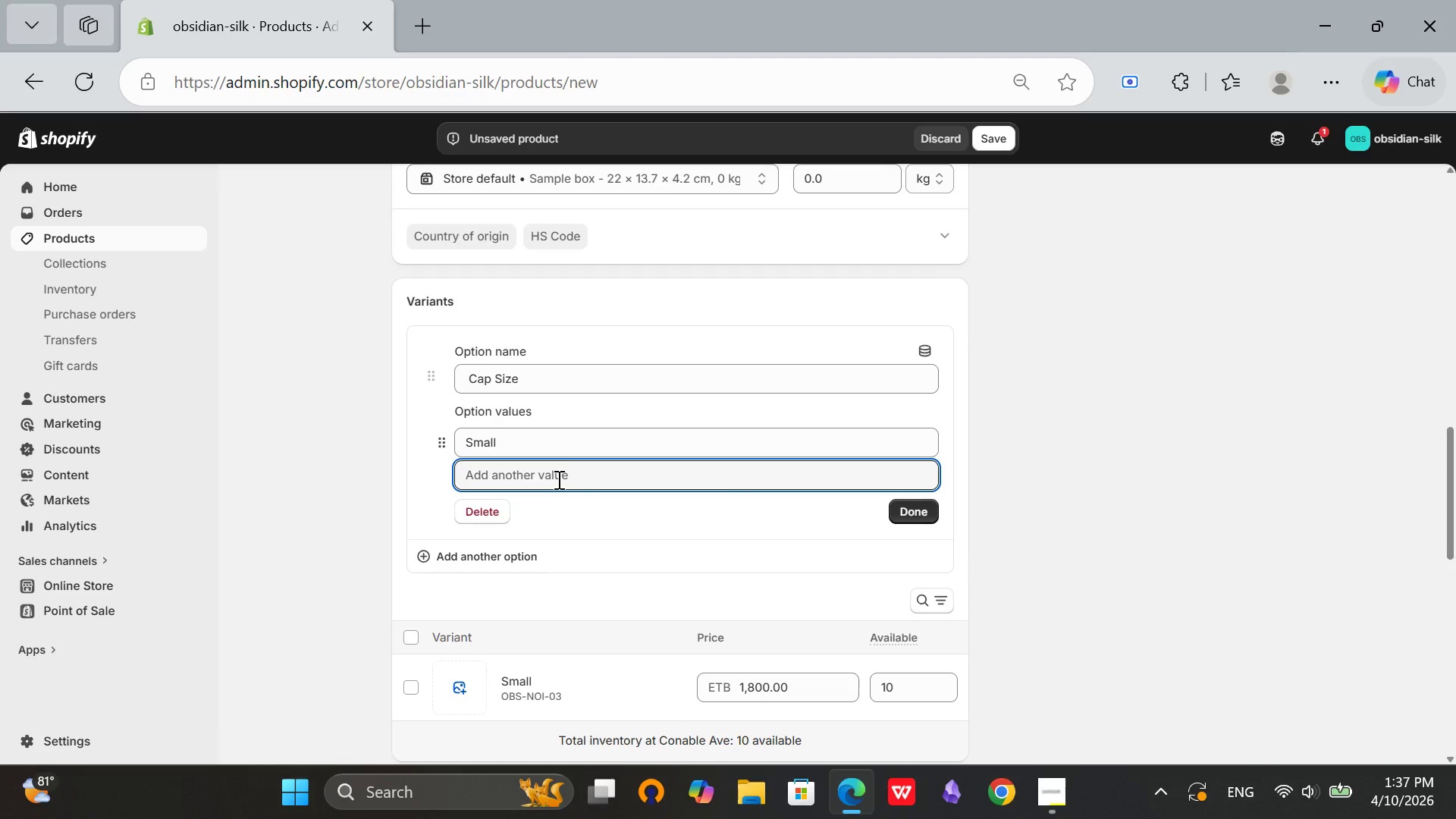 
key(Backspace)
key(Backspace)
key(Backspace)
key(Backspace)
key(Backspace)
type(Medium)
 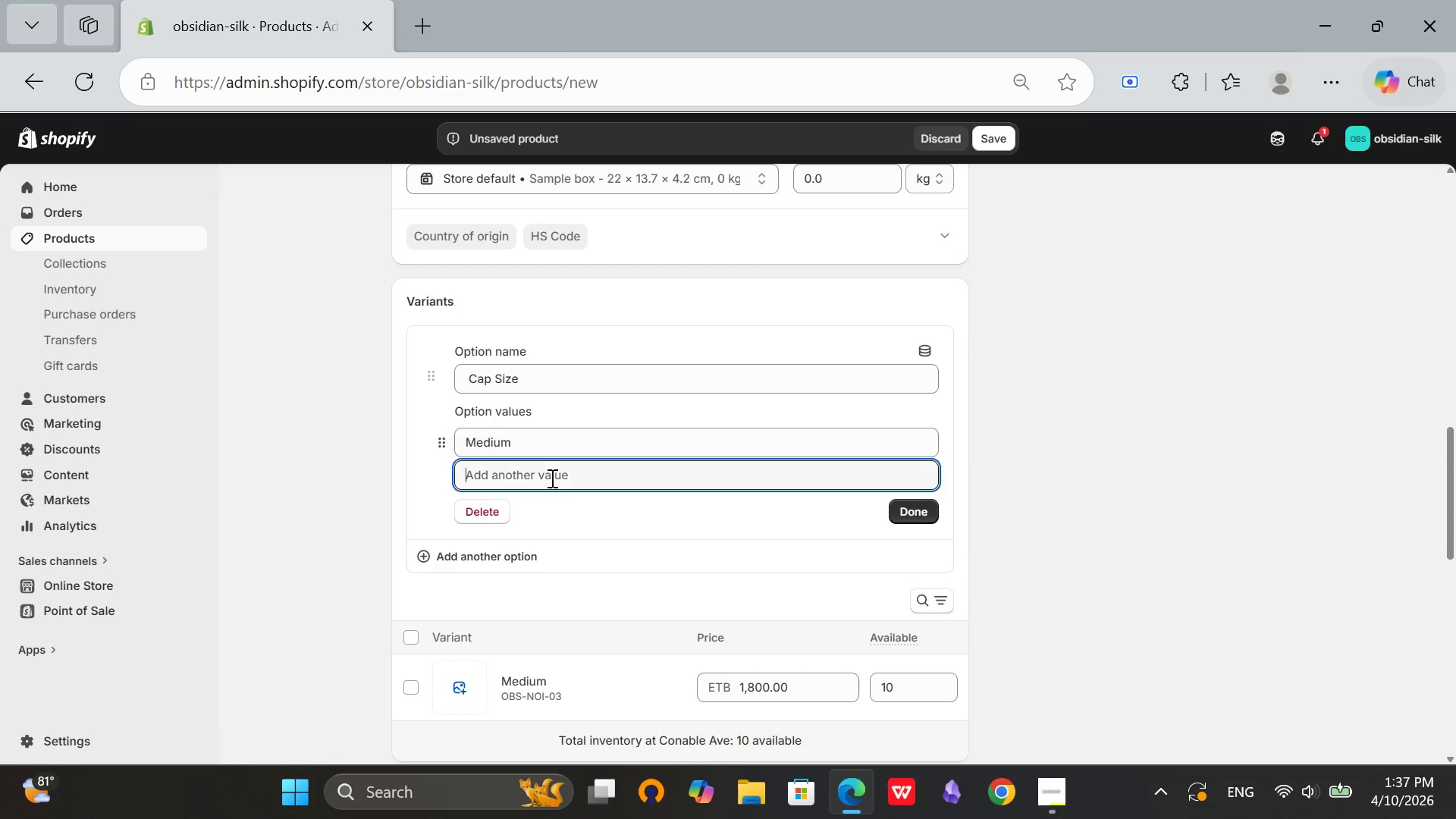 
left_click([551, 478])
 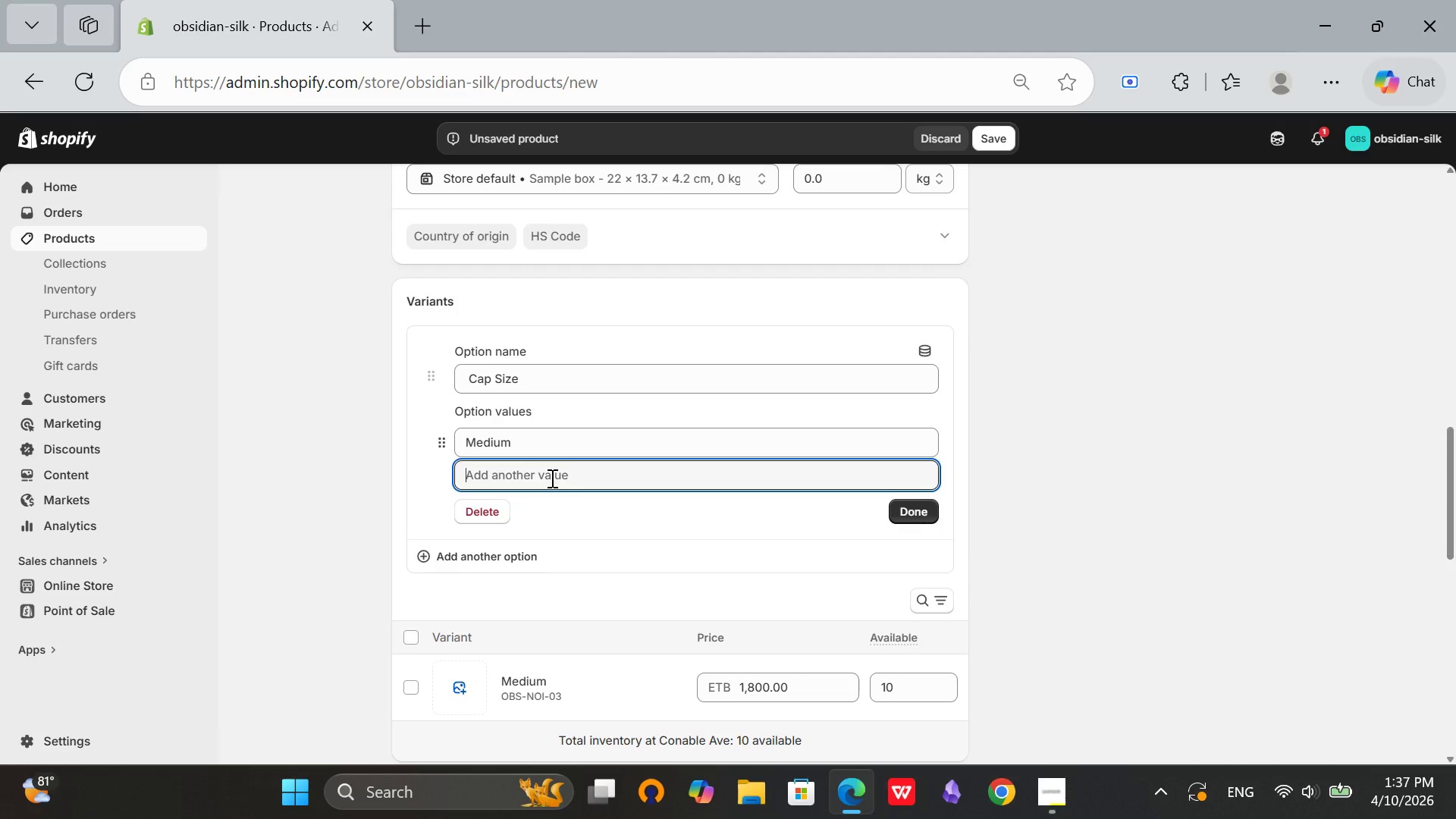 
type(Large)
 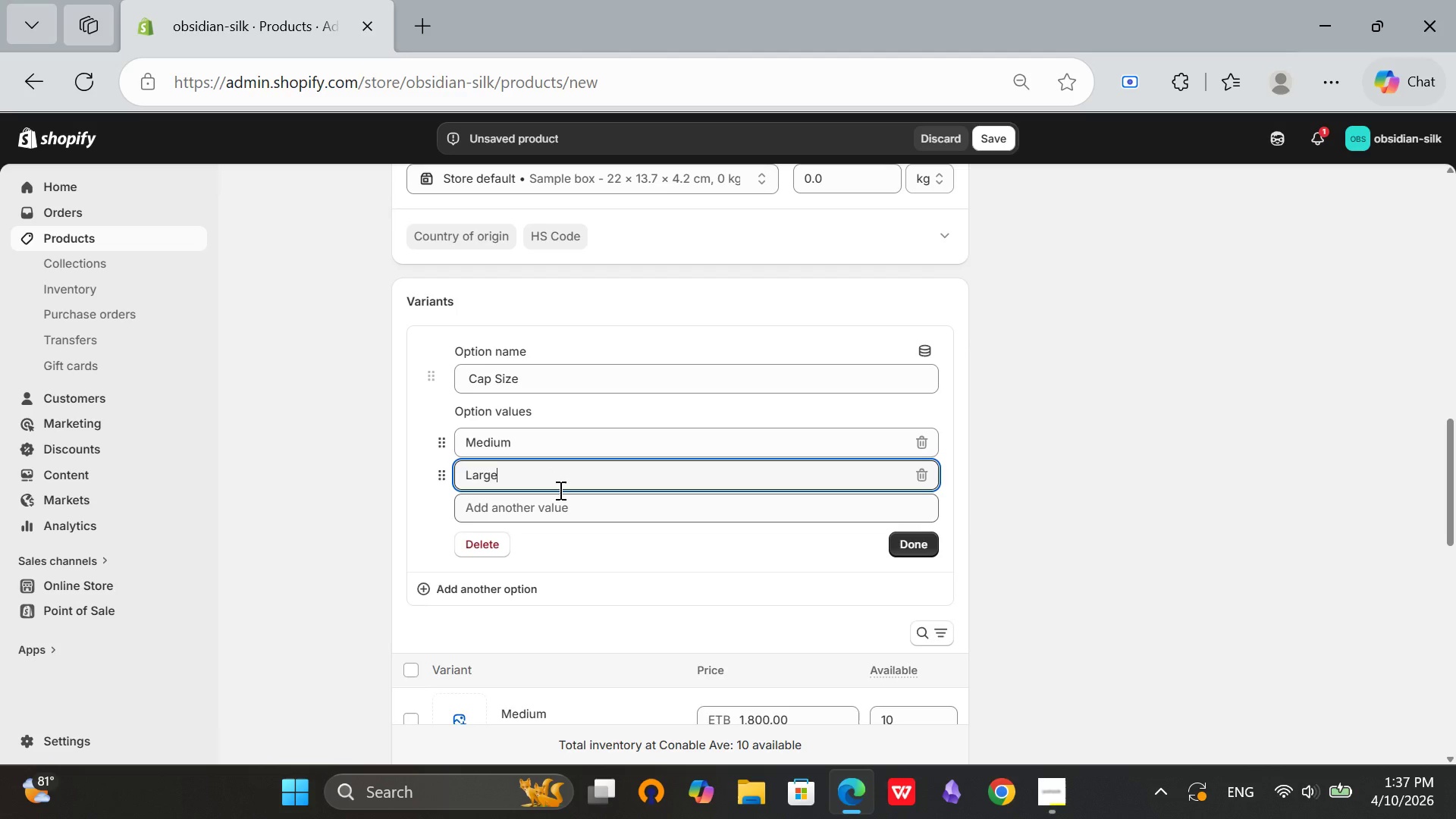 
left_click([570, 513])
 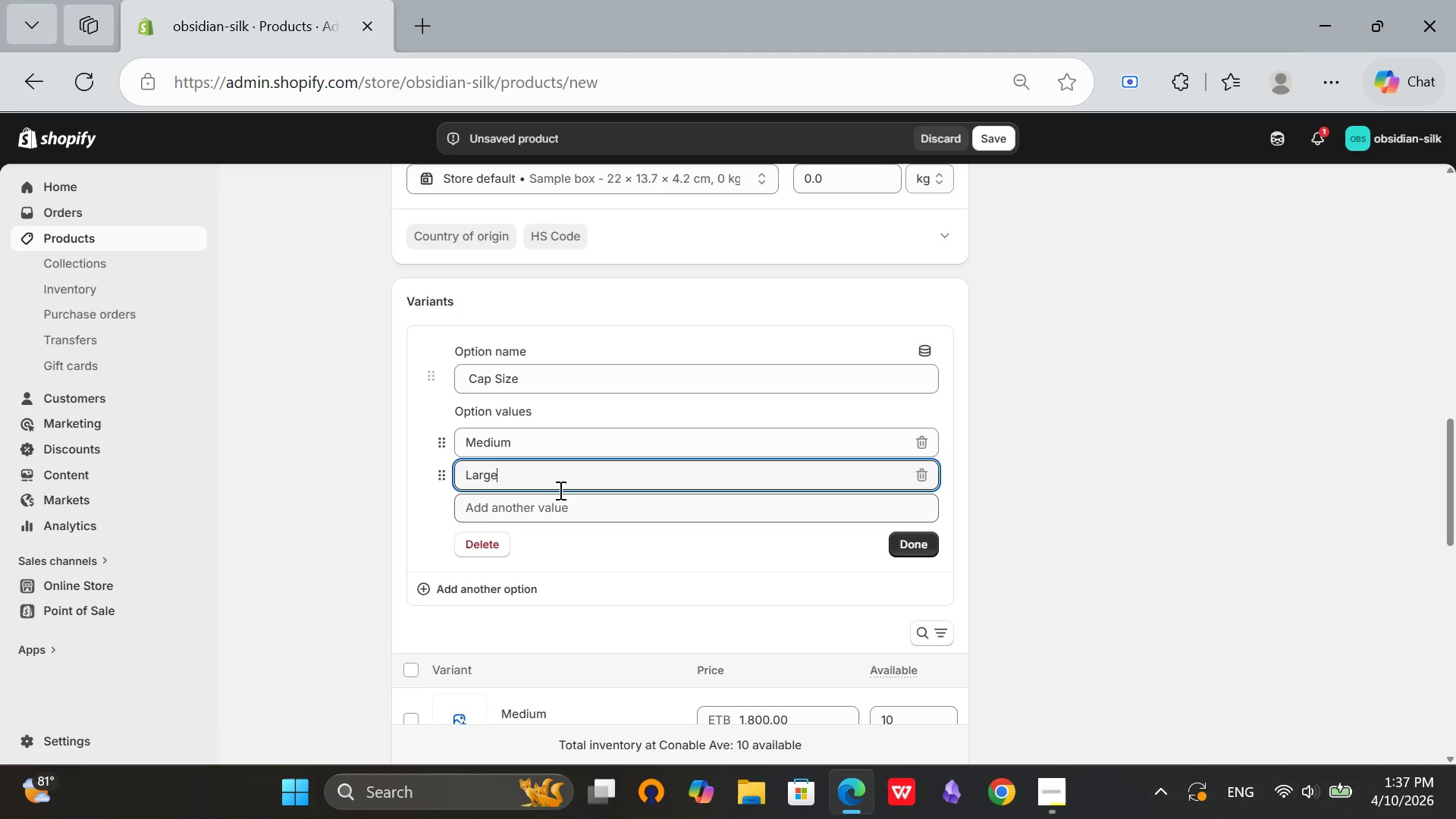 
type(XL)
 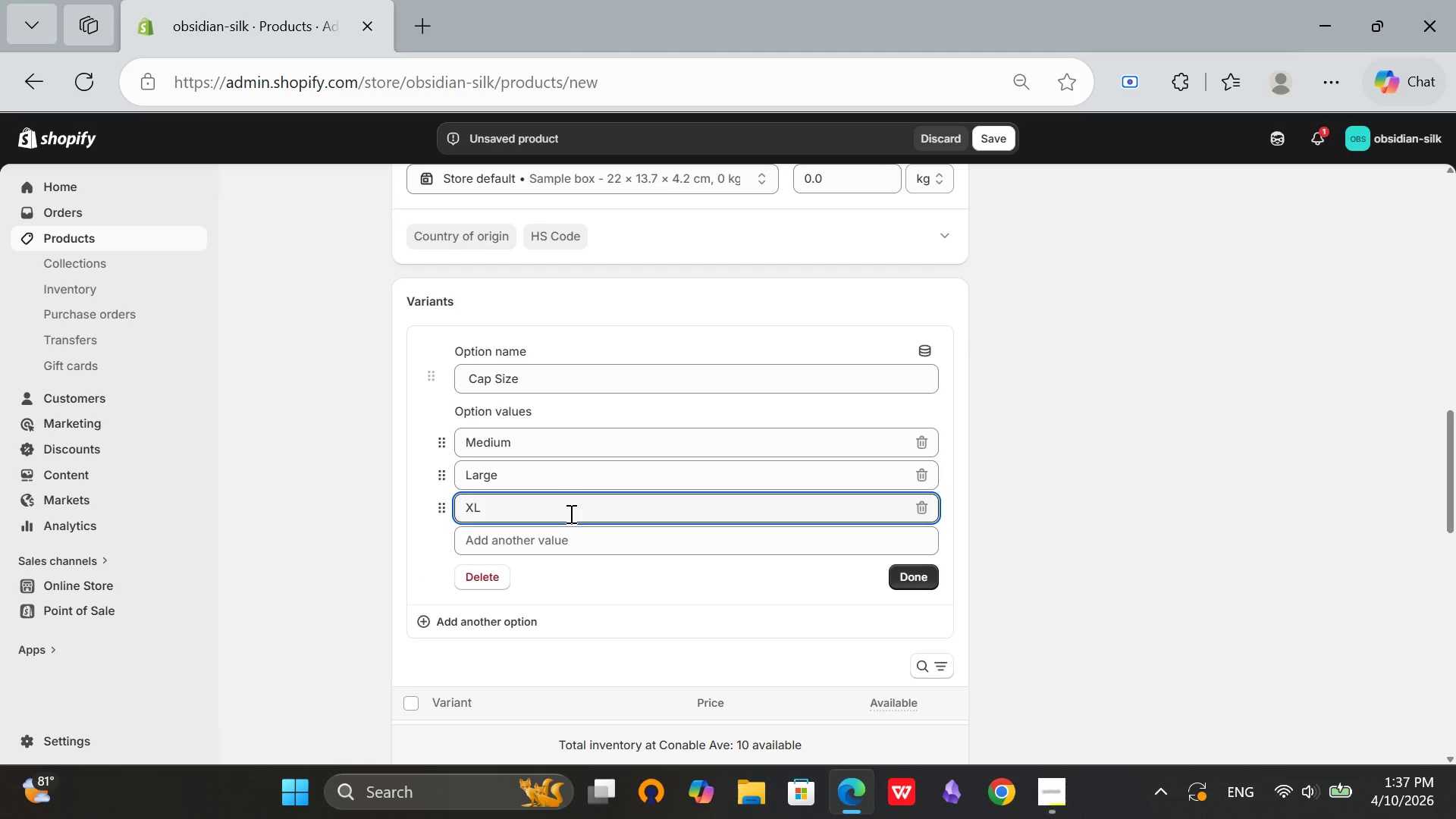 
left_click([916, 569])
 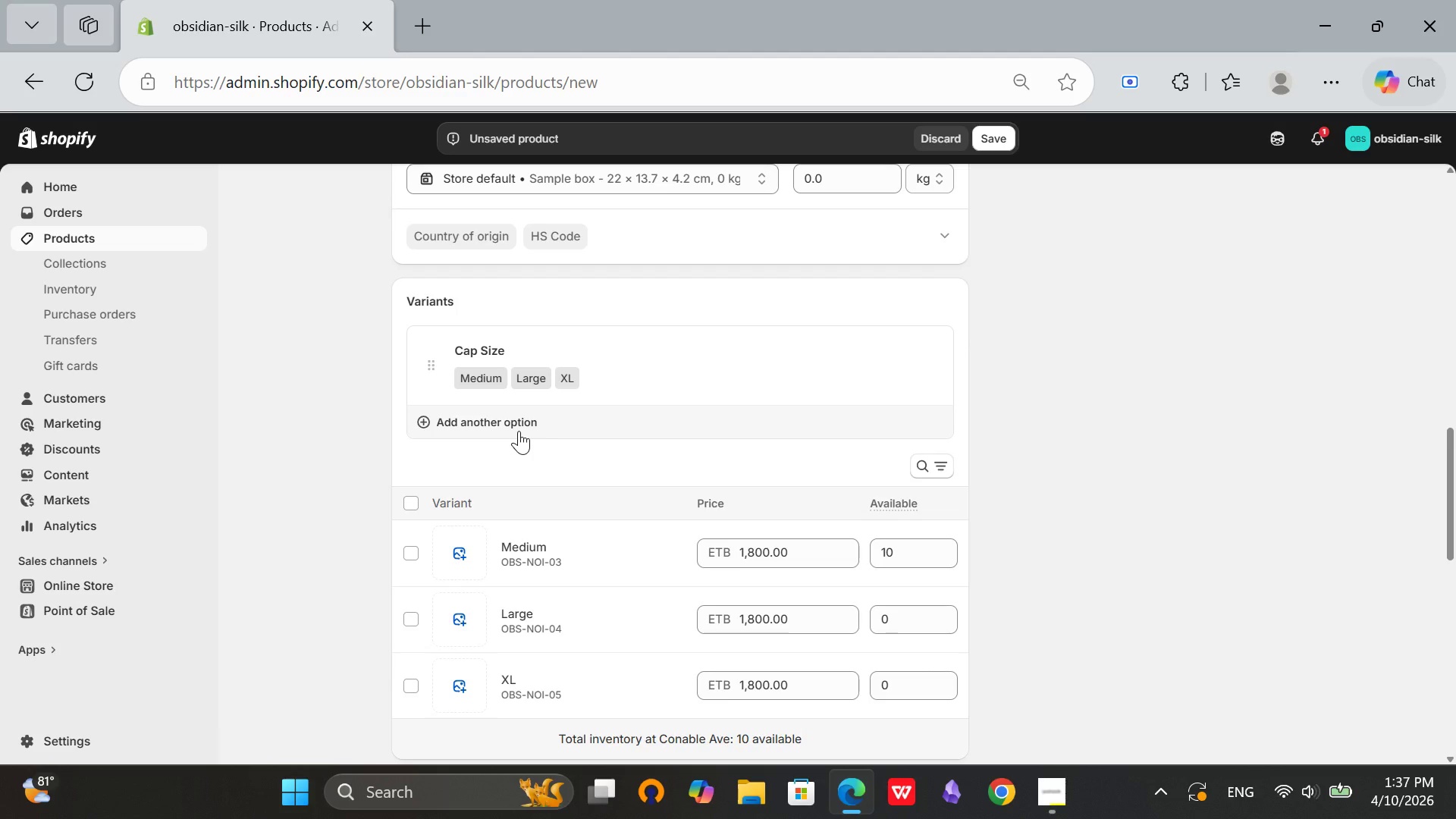 
left_click([519, 431])
 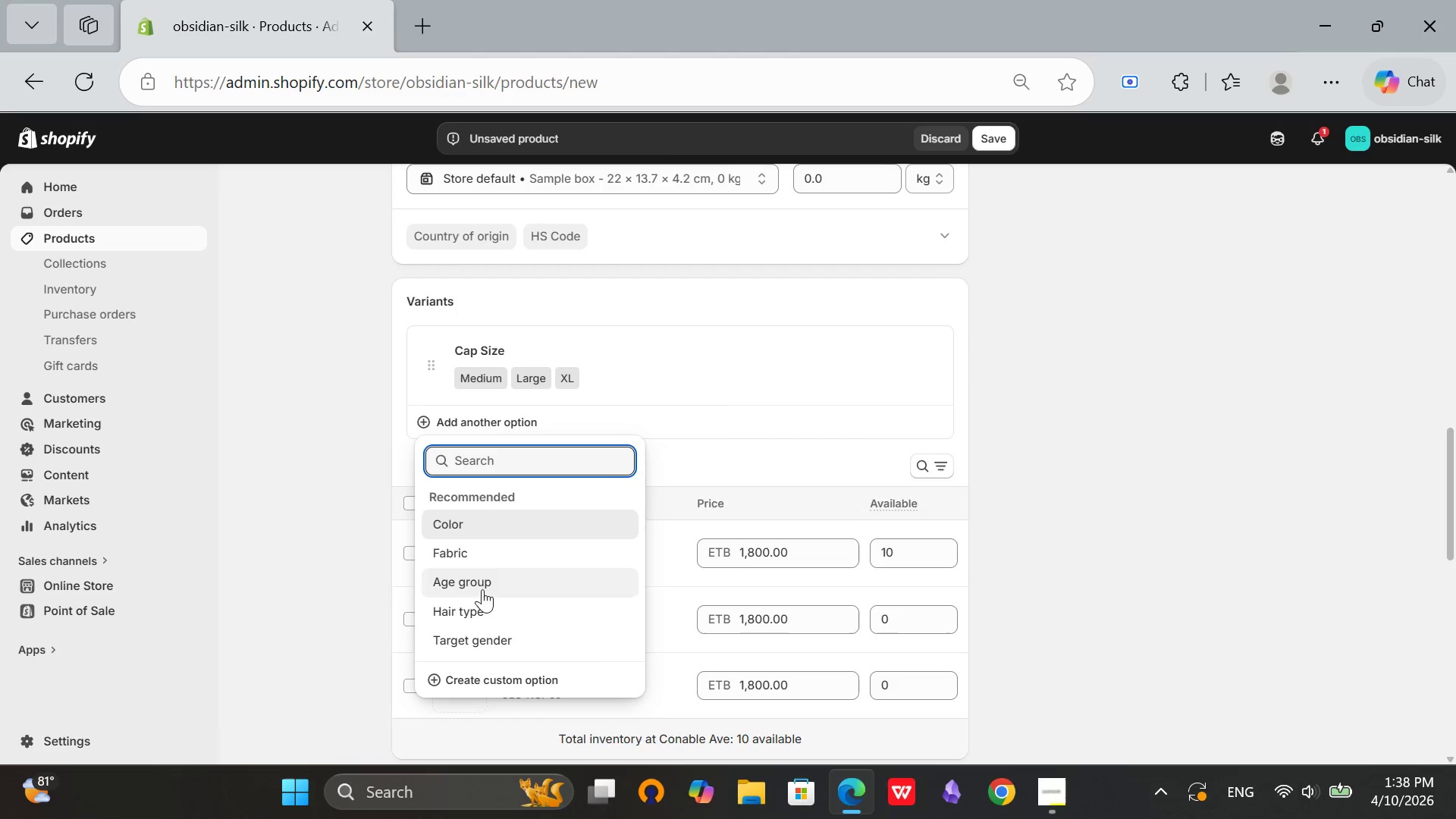 
left_click([477, 674])
 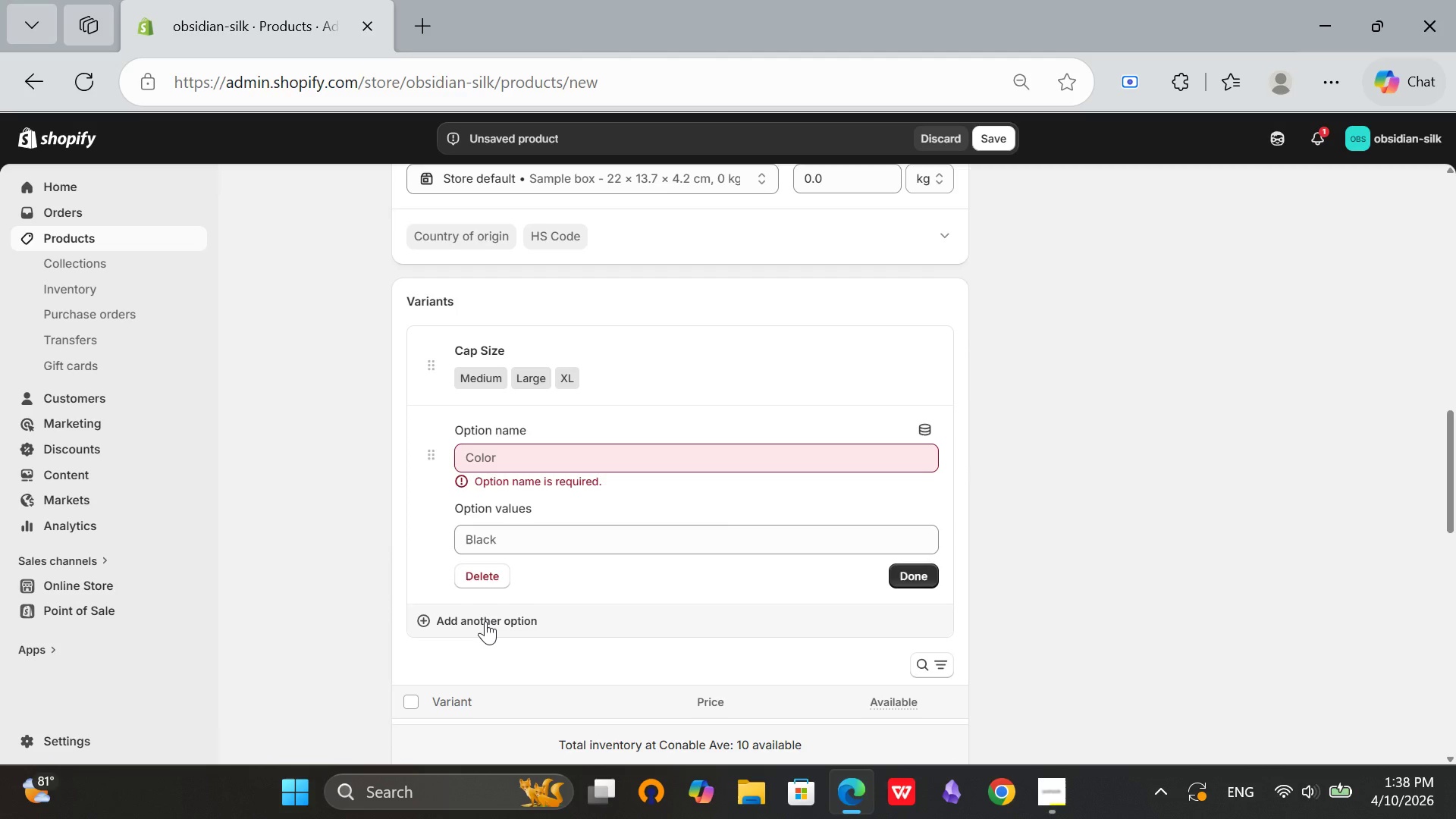 
left_click([543, 456])
 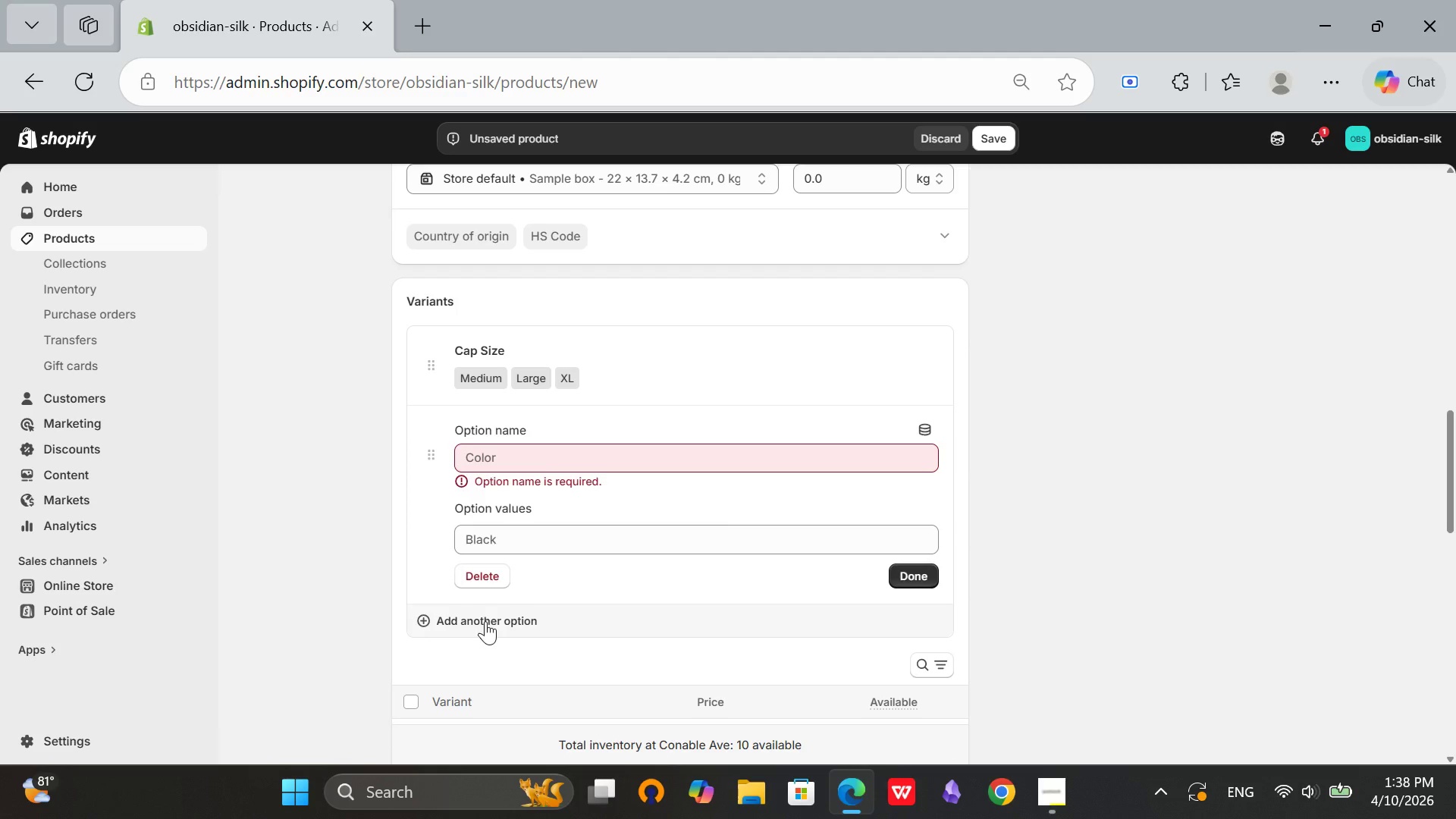 
type(Hair Density)
 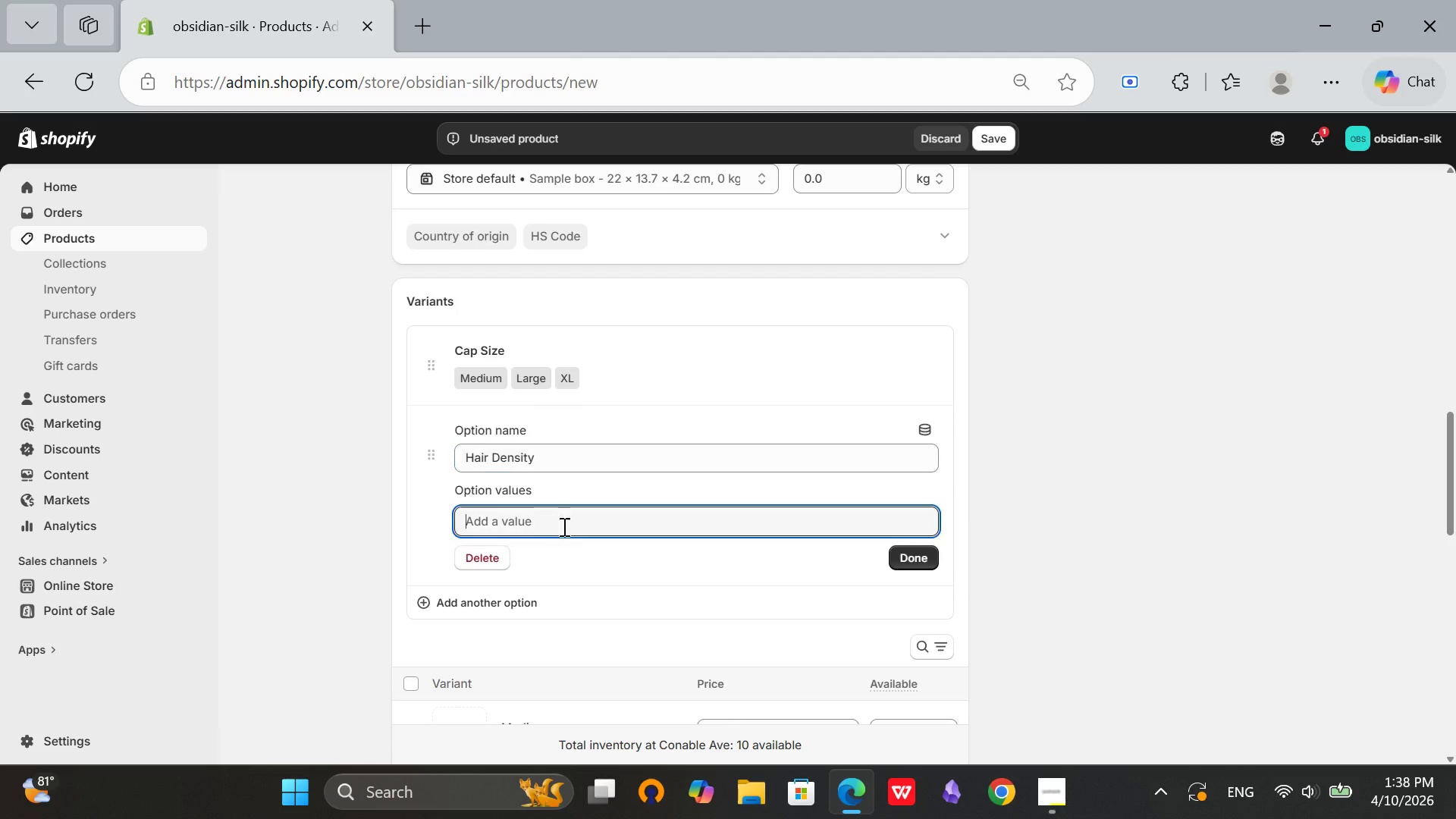 
left_click([563, 526])
 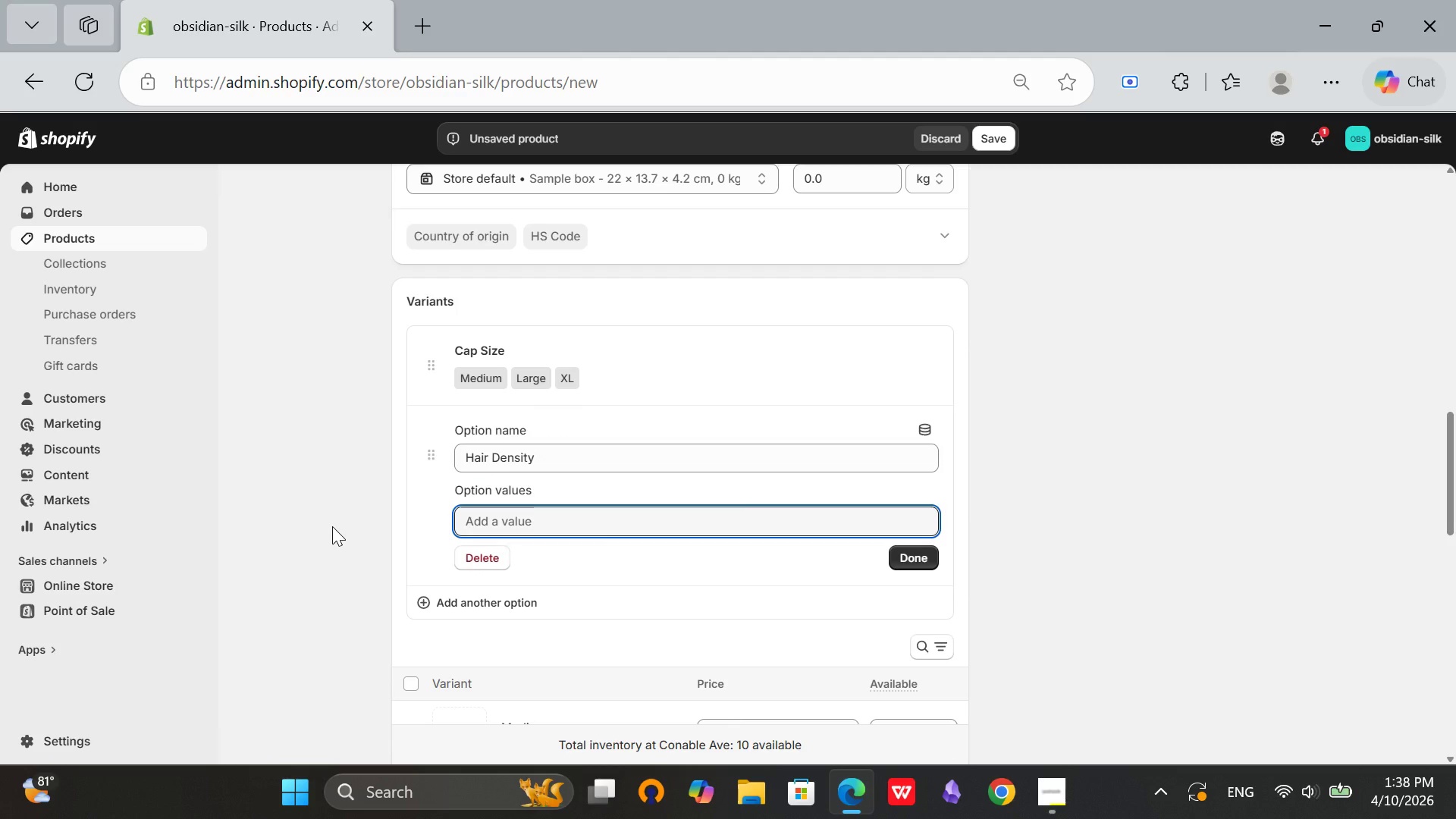 
type(180%)
 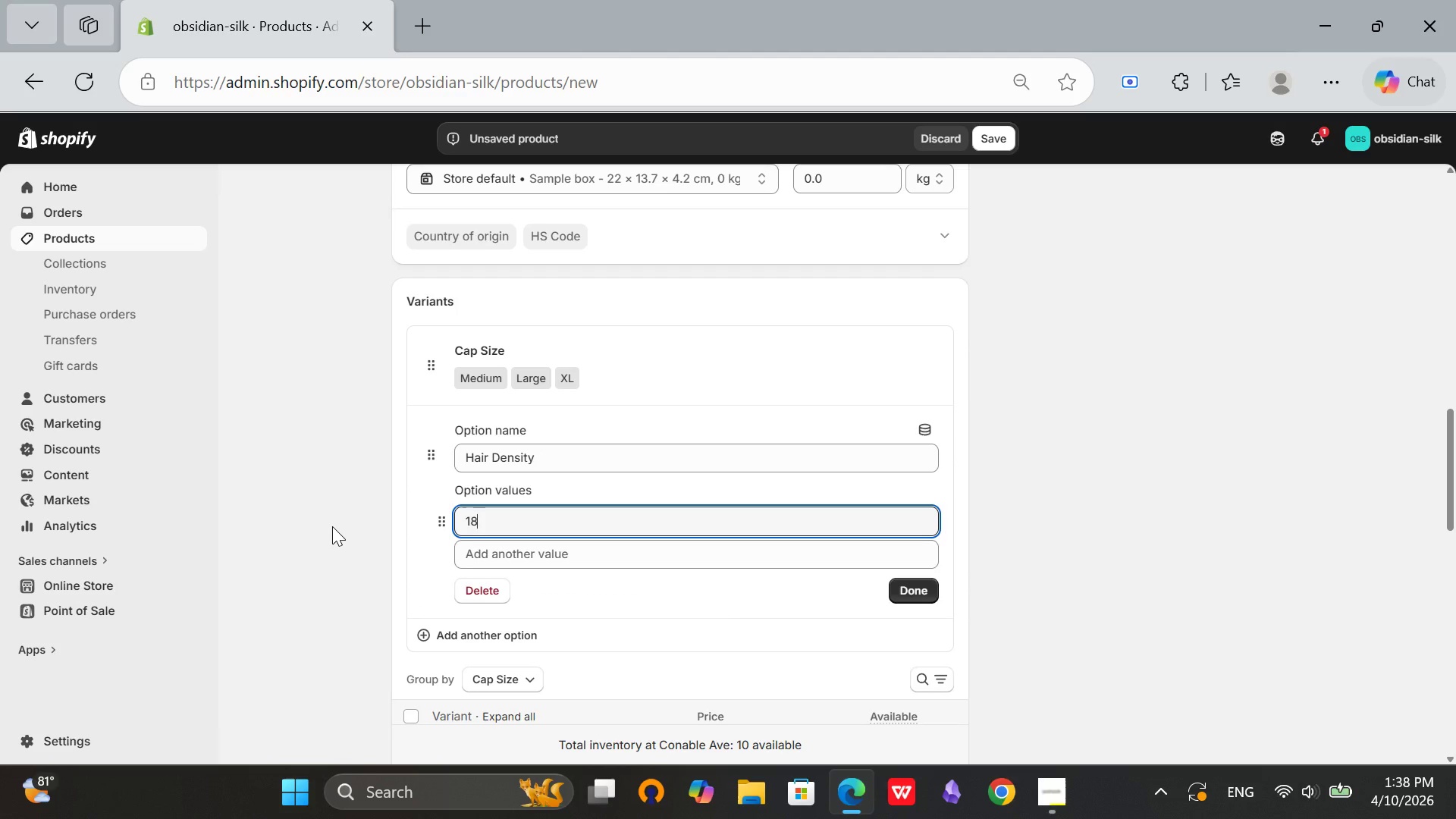 
left_click([926, 589])
 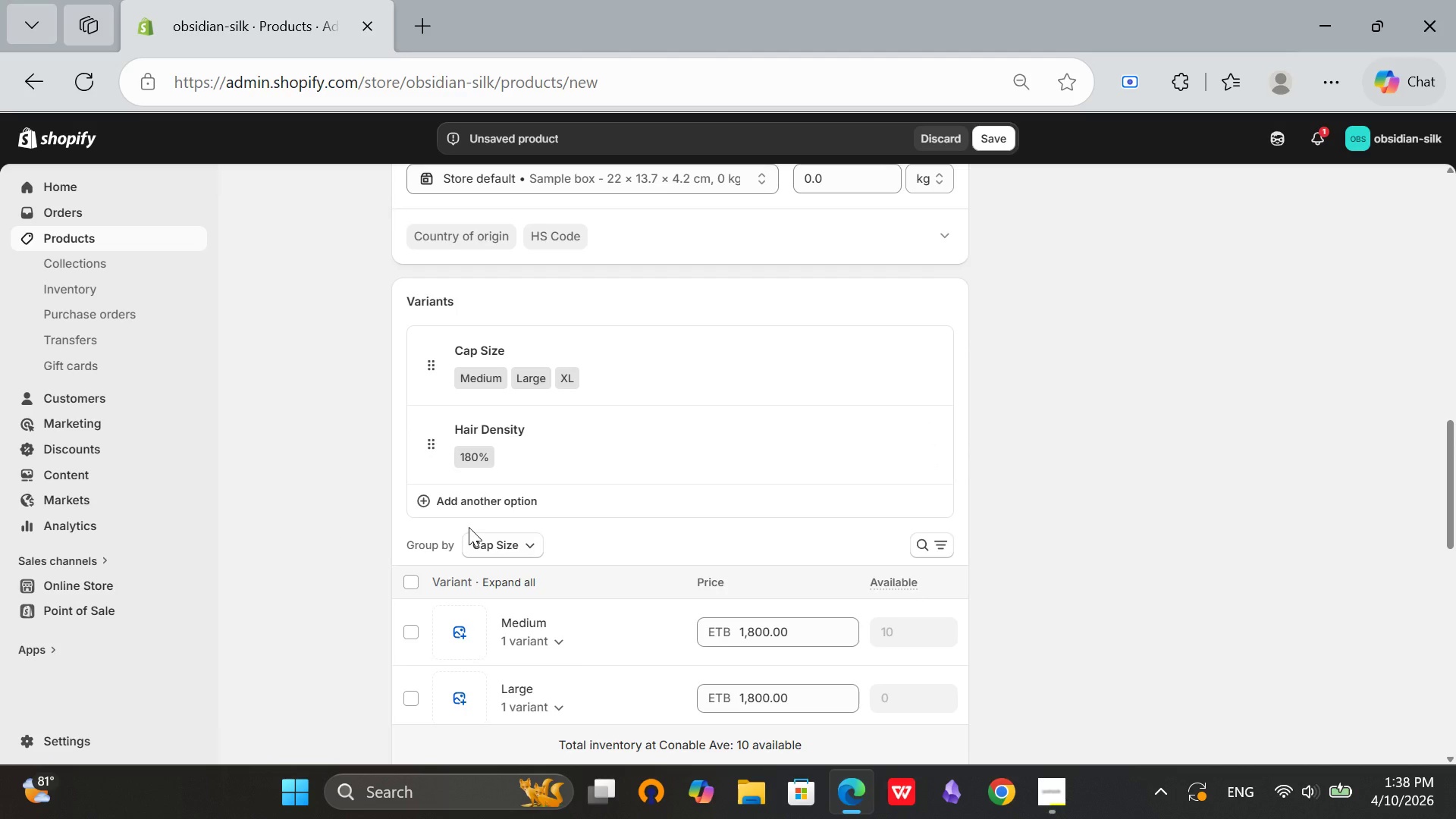 
left_click([471, 503])
 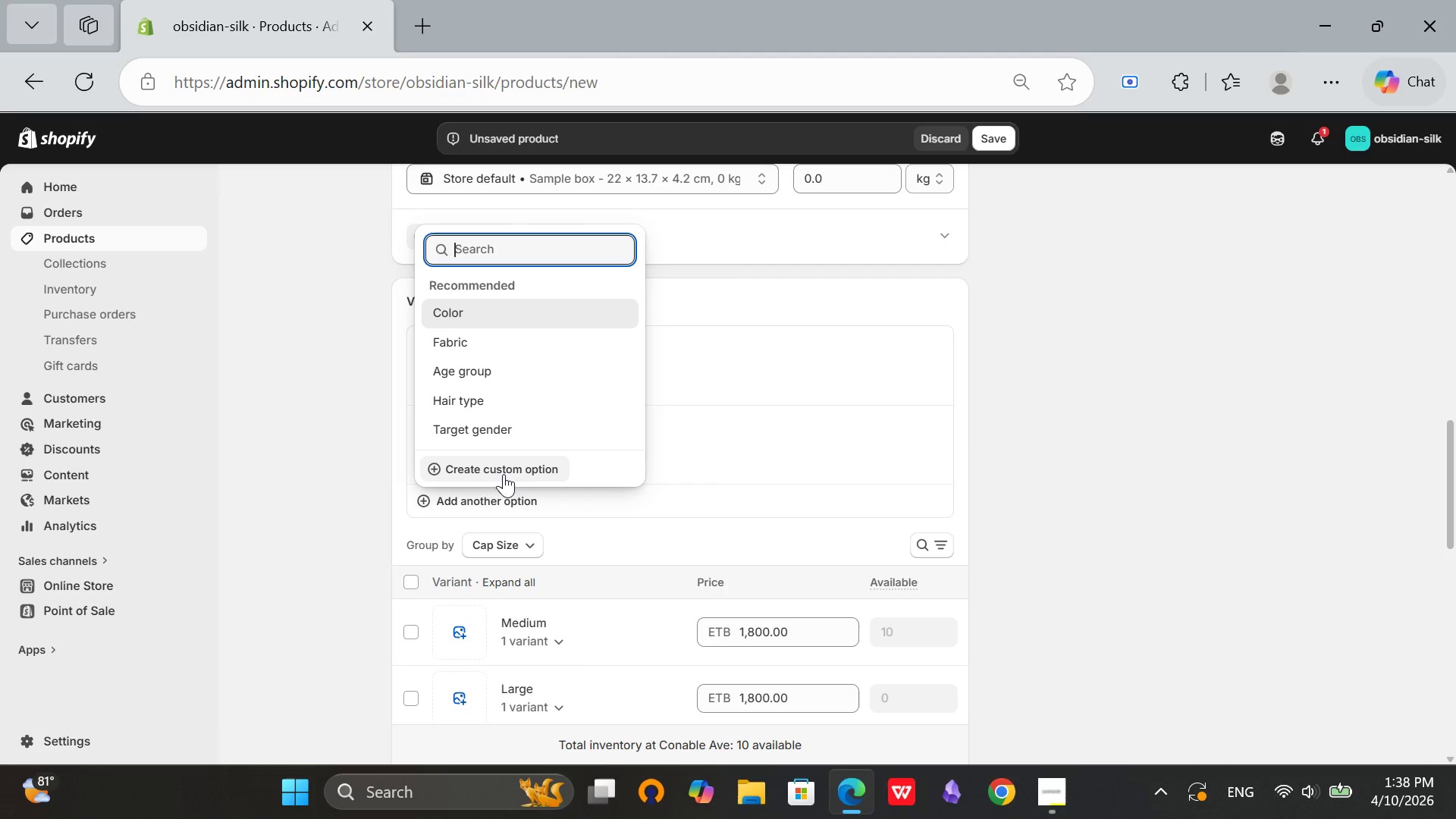 
left_click([504, 474])
 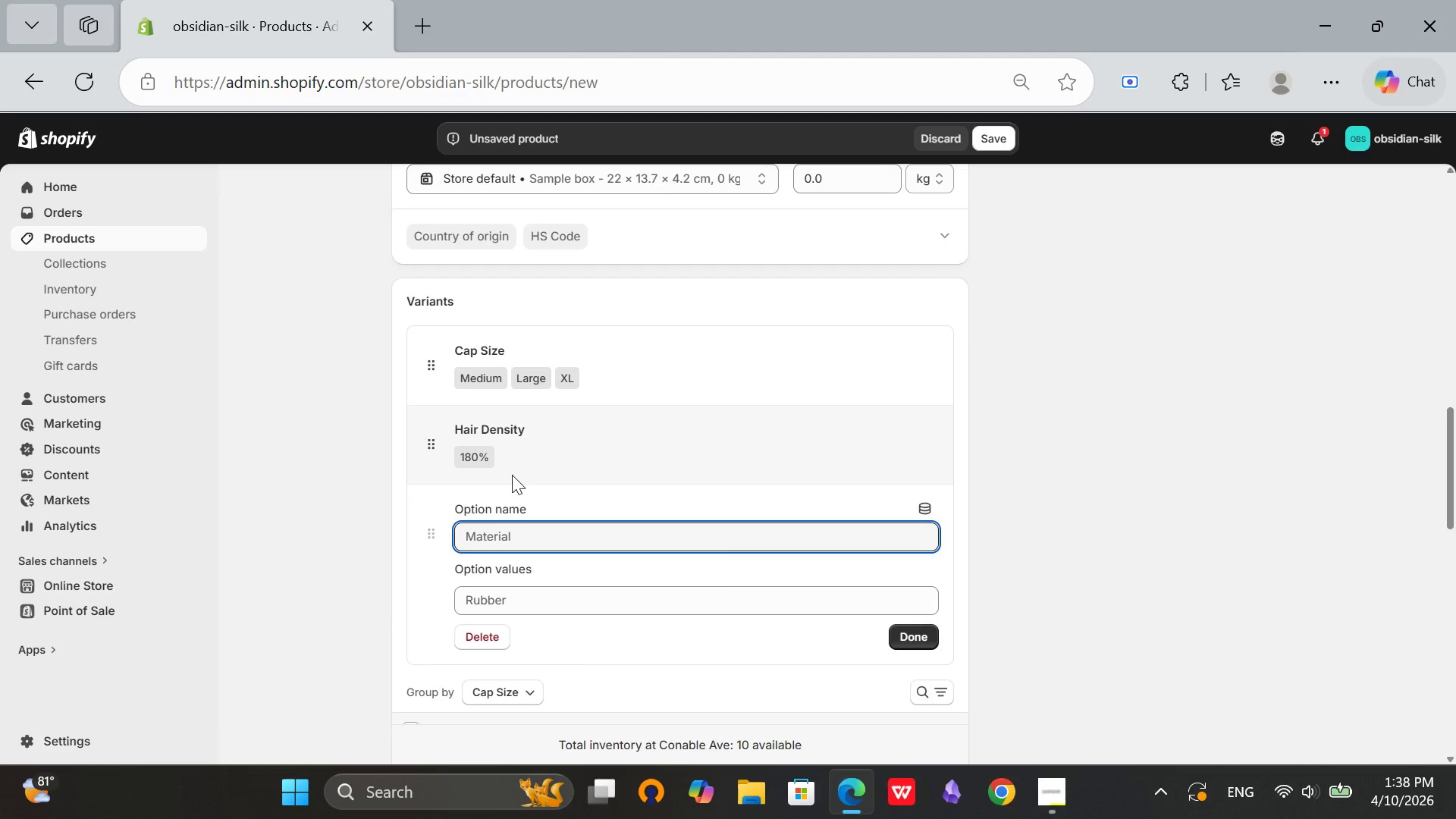 
type(Lace Tyoe)
key(Backspace)
key(Backspace)
type(pe)
 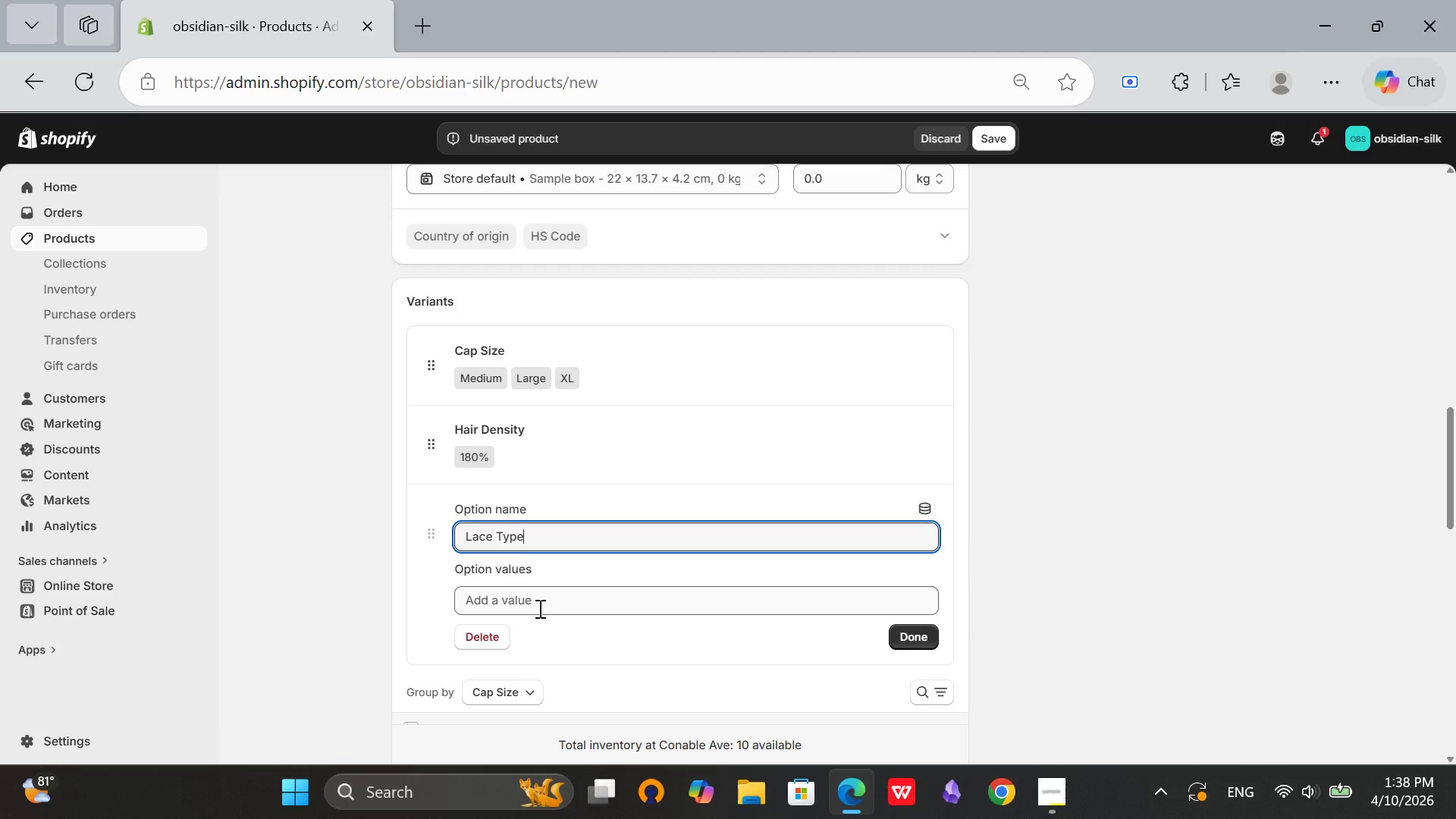 
left_click([538, 608])
 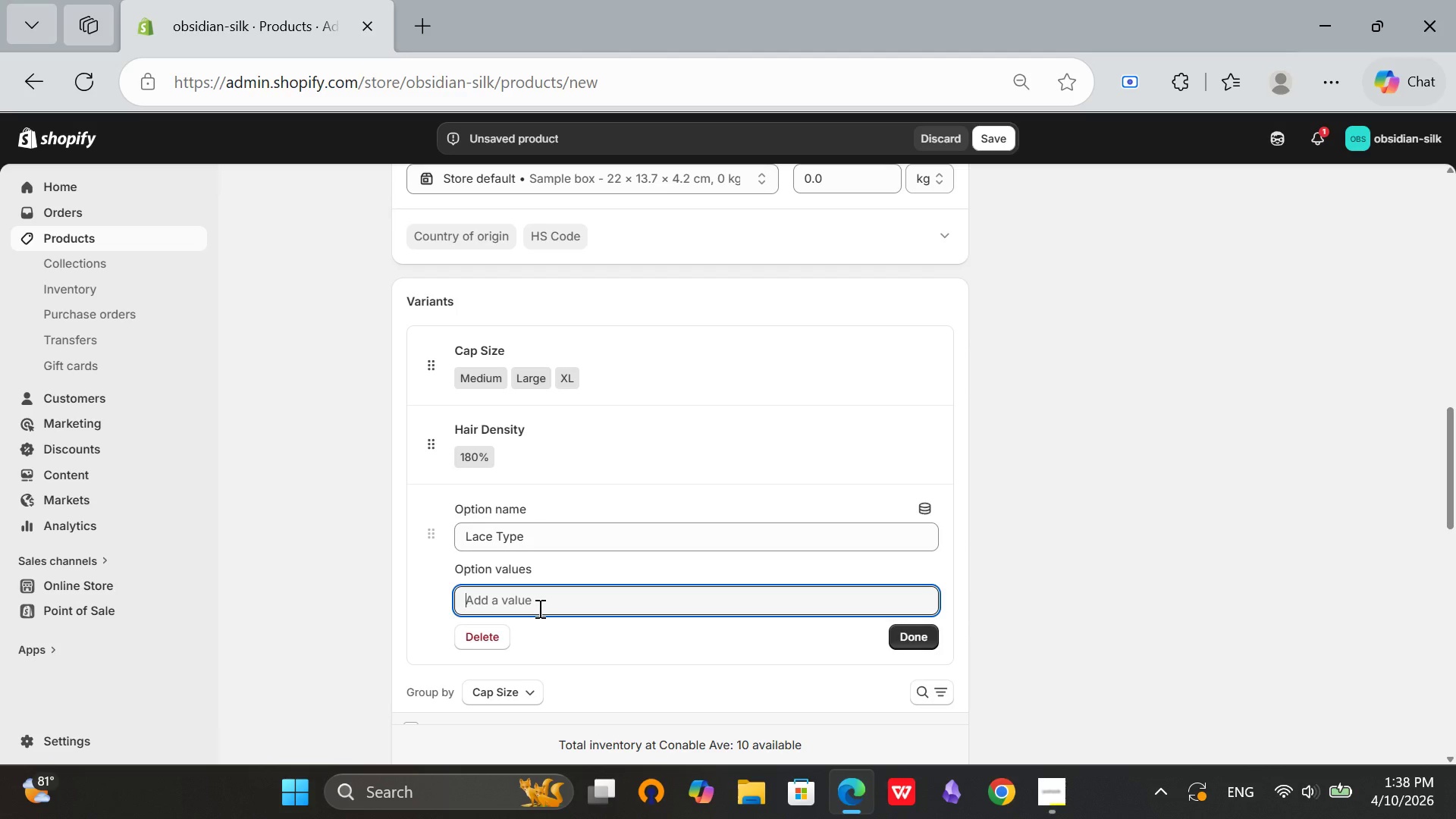 
type(HD Lace)
 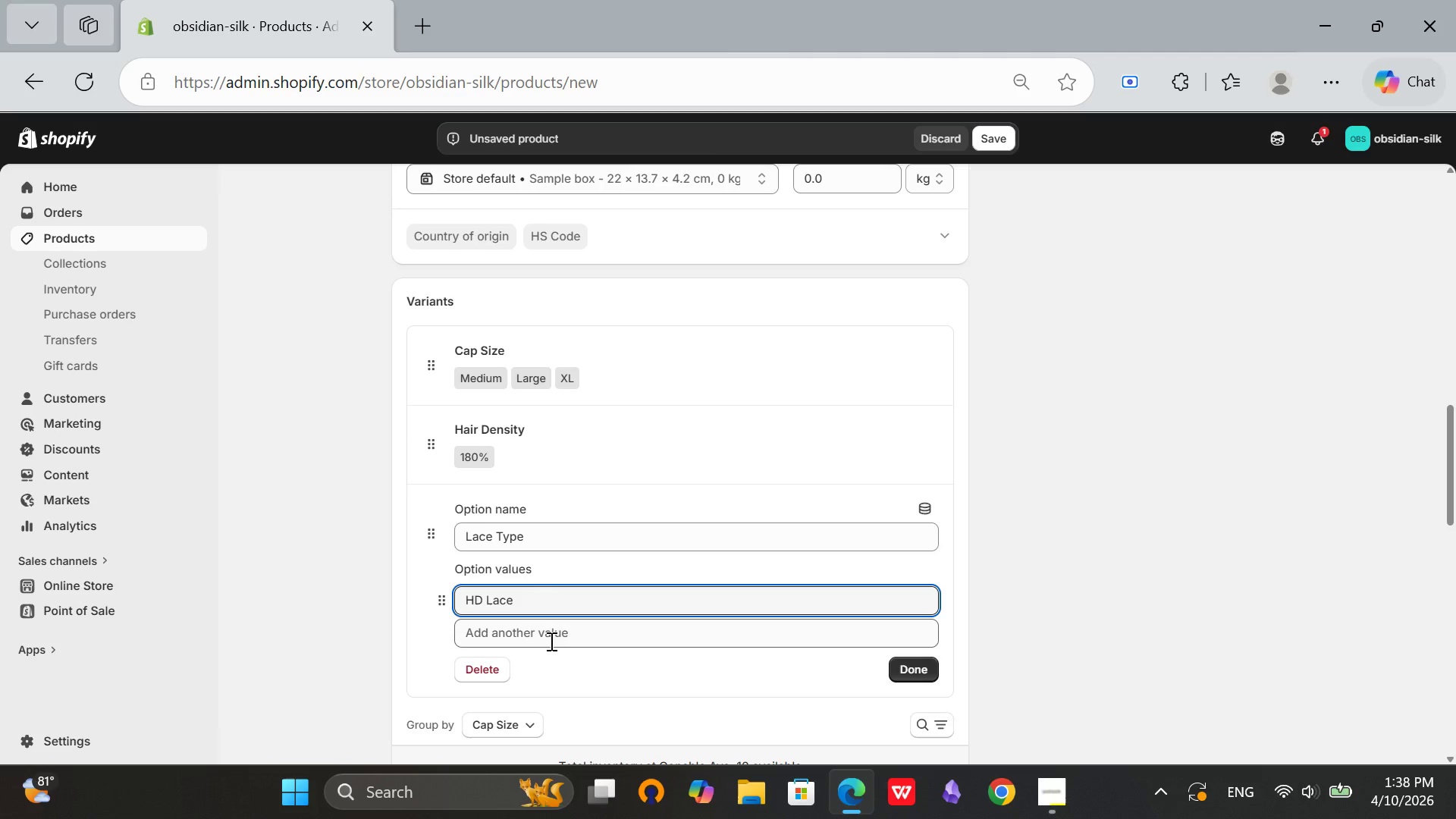 
left_click([550, 641])
 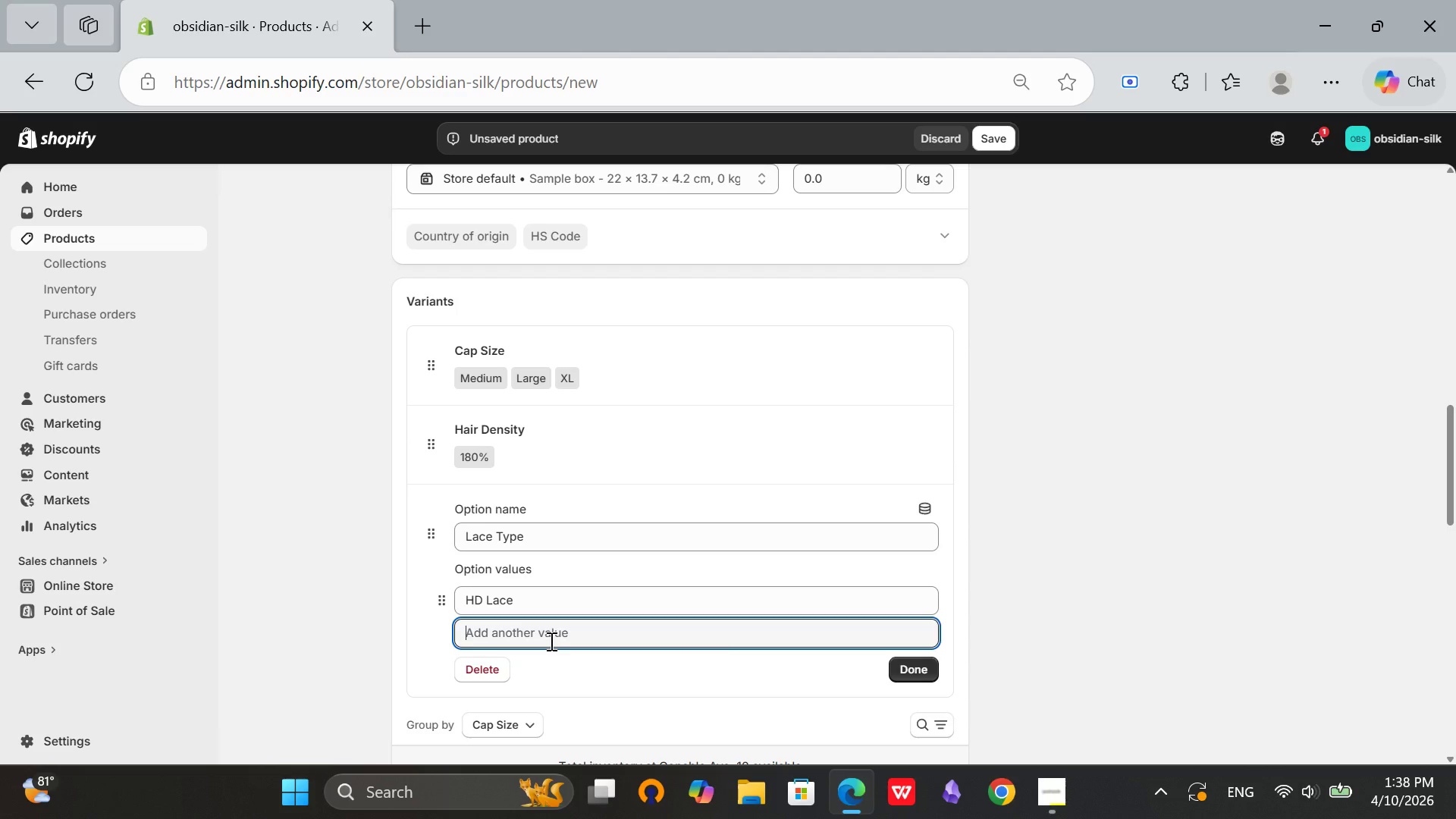 
type(Swiss Lace)
 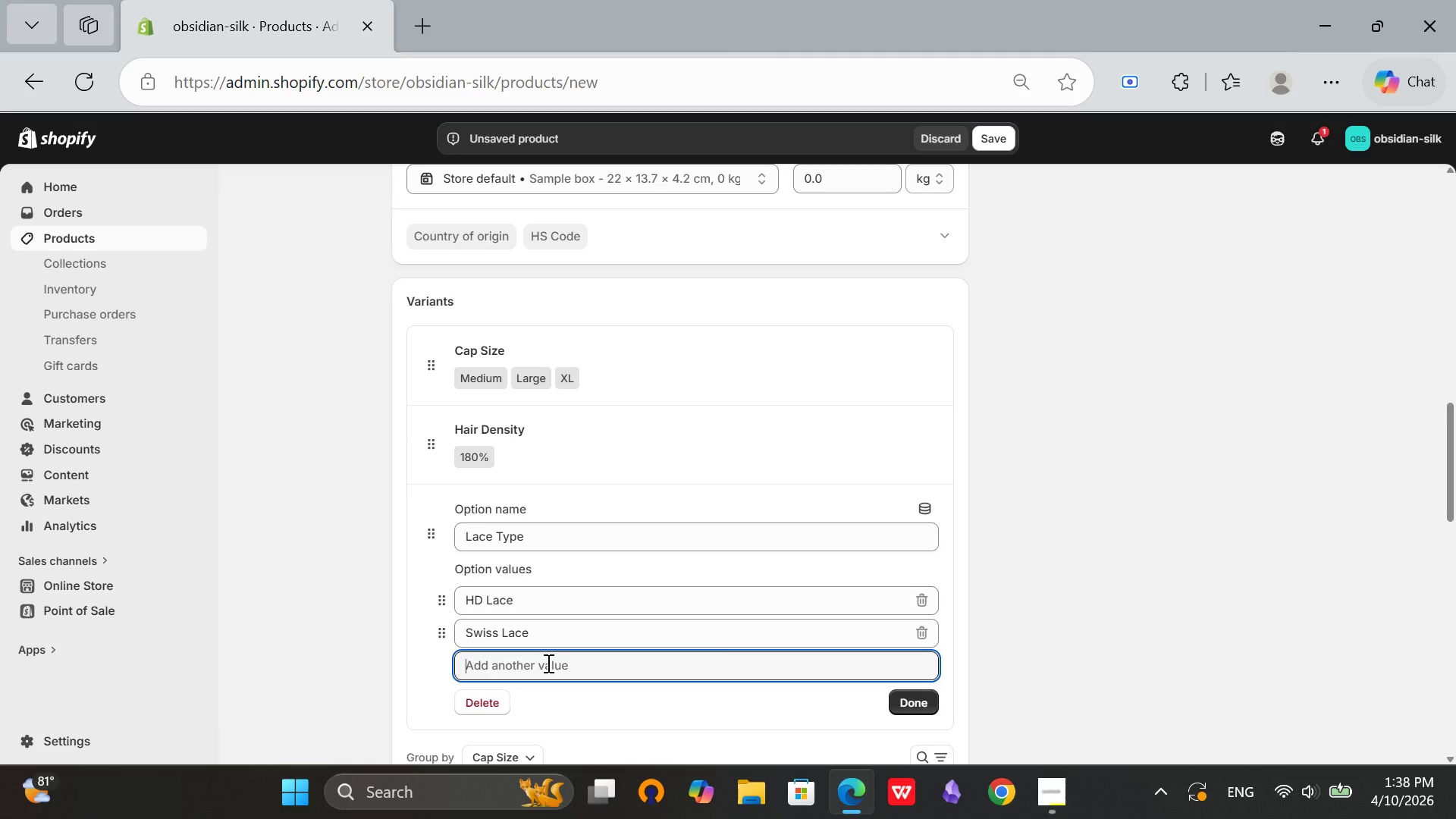 
type(Silk Top)
 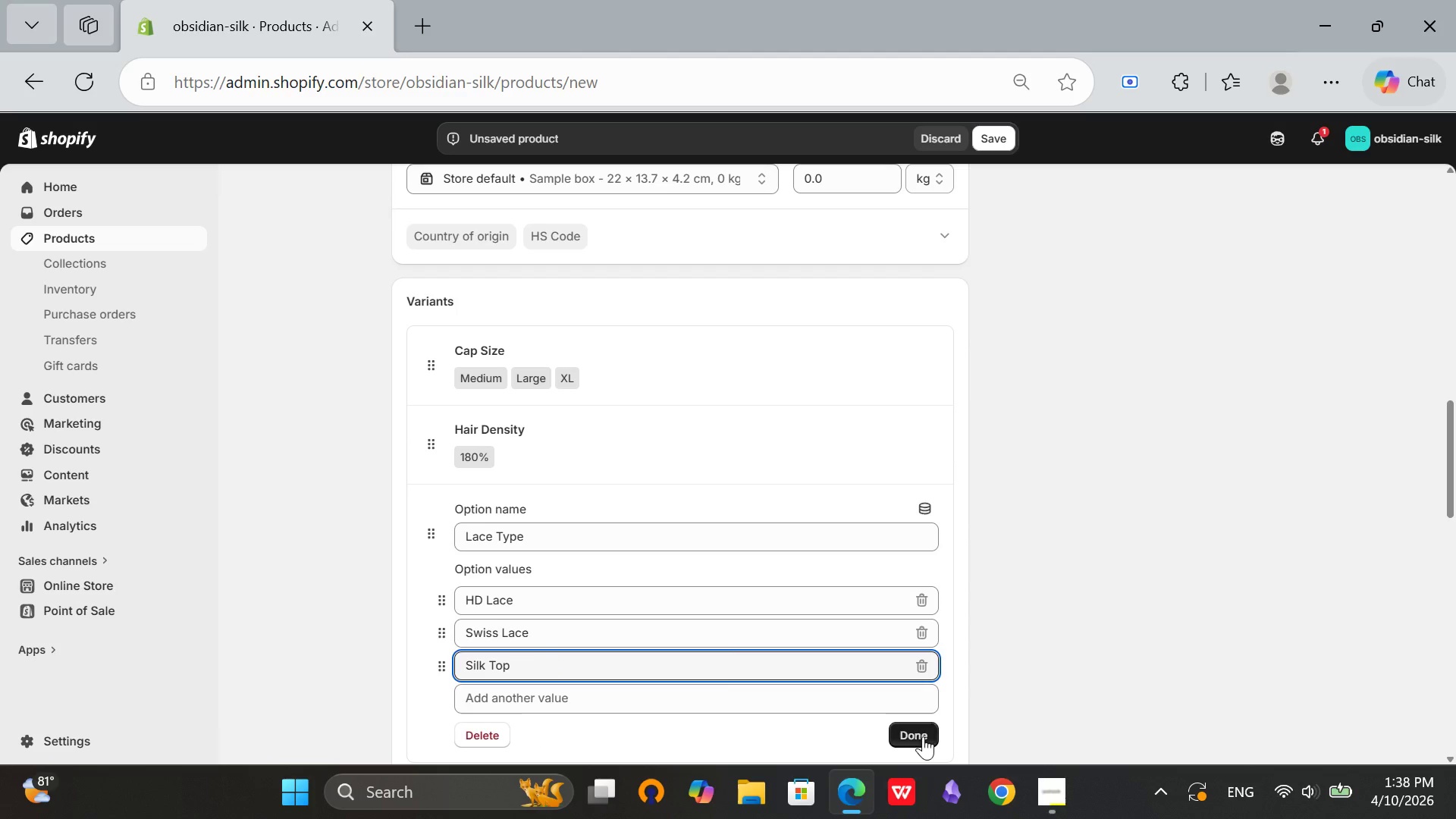 
left_click([923, 736])
 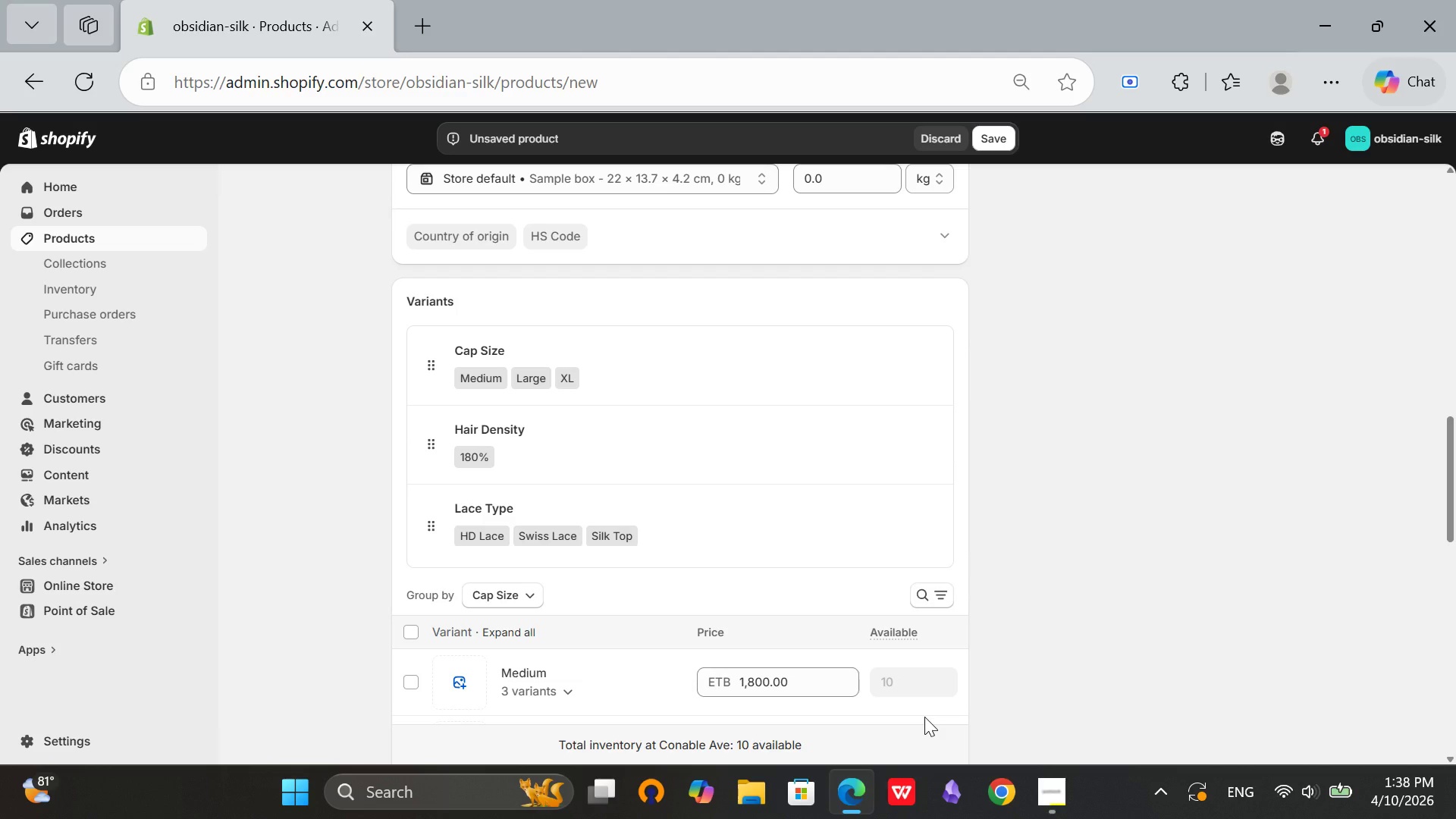 
scroll: coordinate [803, 502], scroll_direction: down, amount: 8.0
 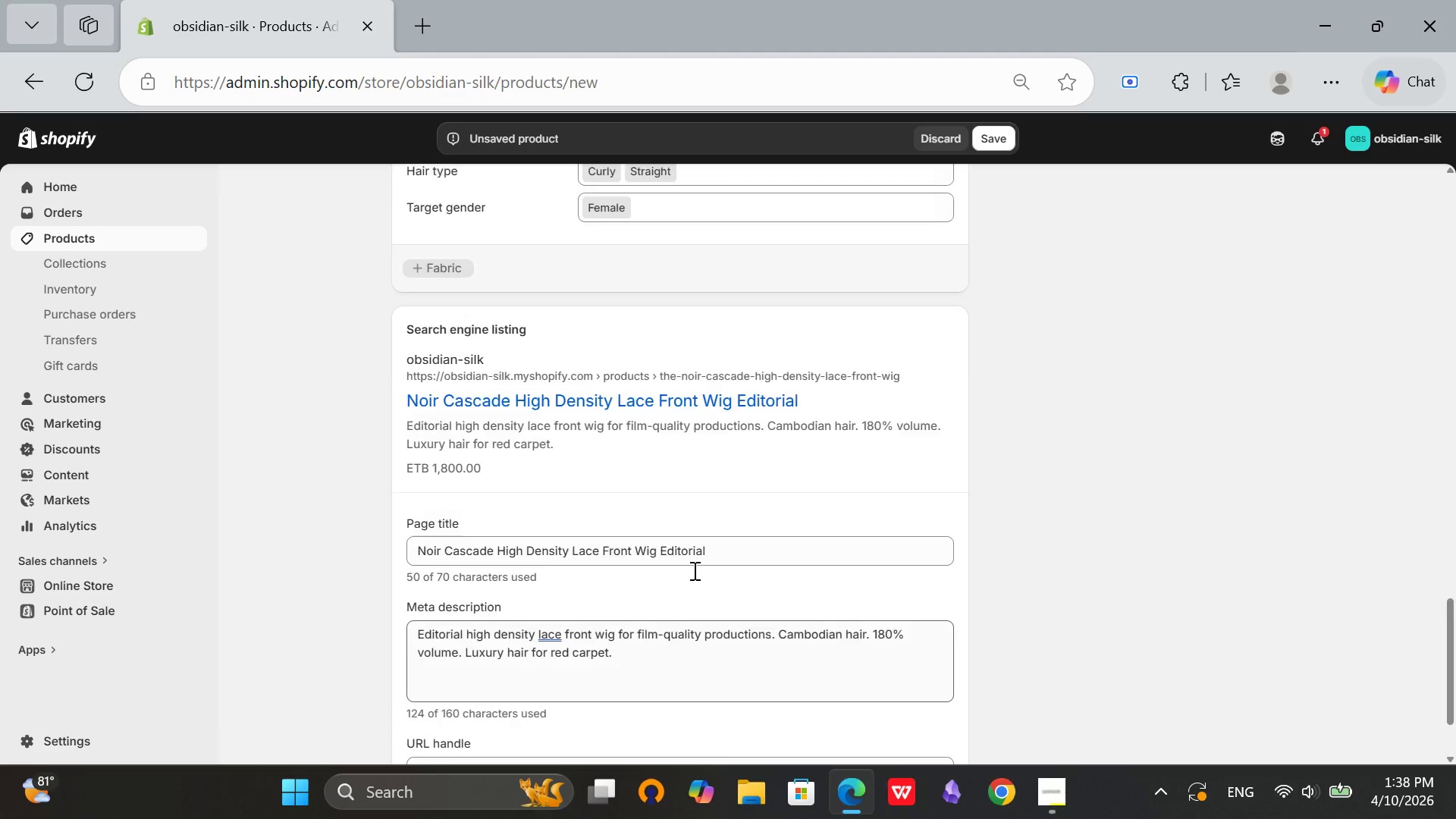 
scroll: coordinate [693, 570], scroll_direction: up, amount: 11.0
 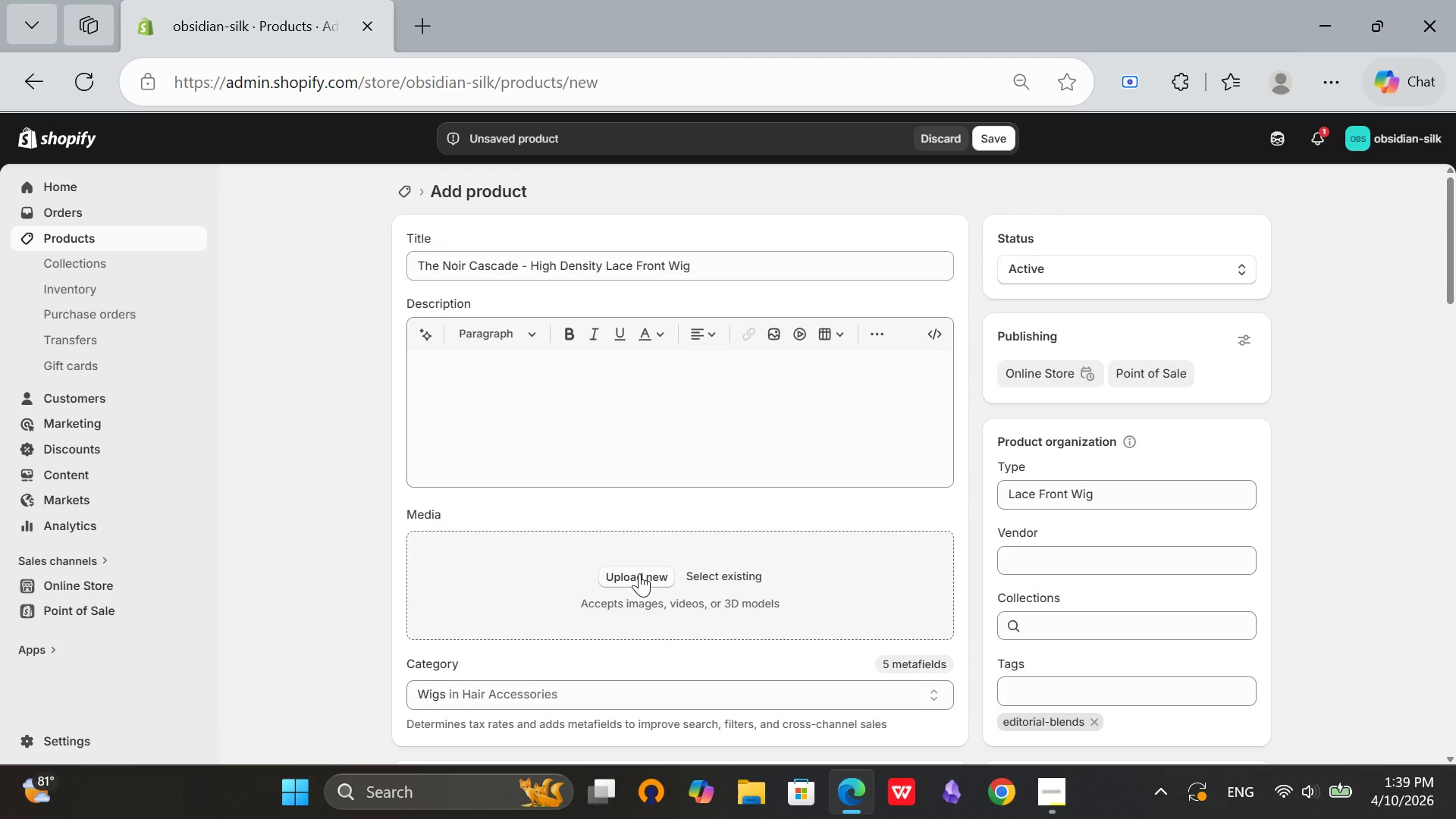 
left_click([639, 573])
 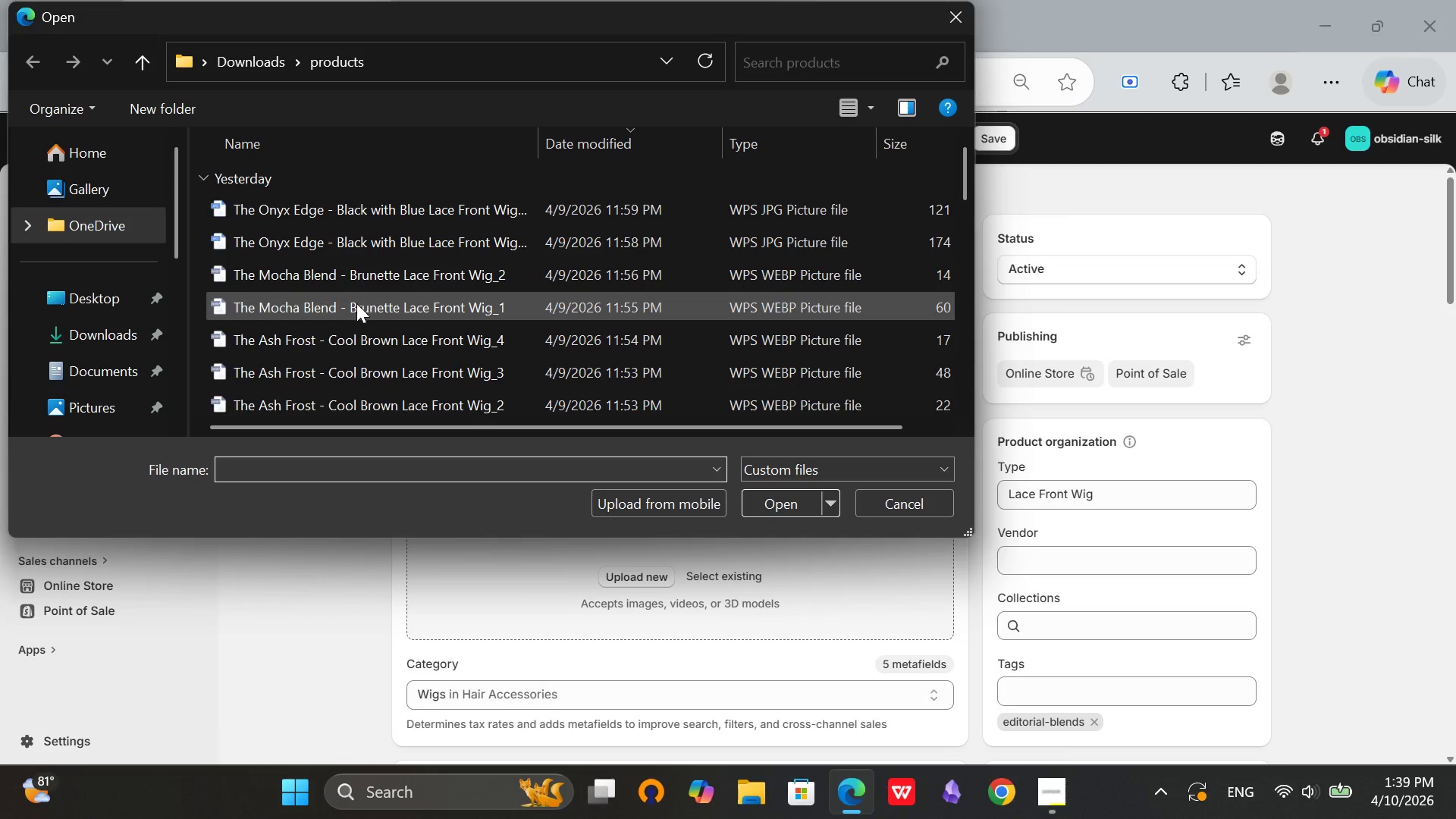 
scroll: coordinate [354, 337], scroll_direction: down, amount: 14.0
 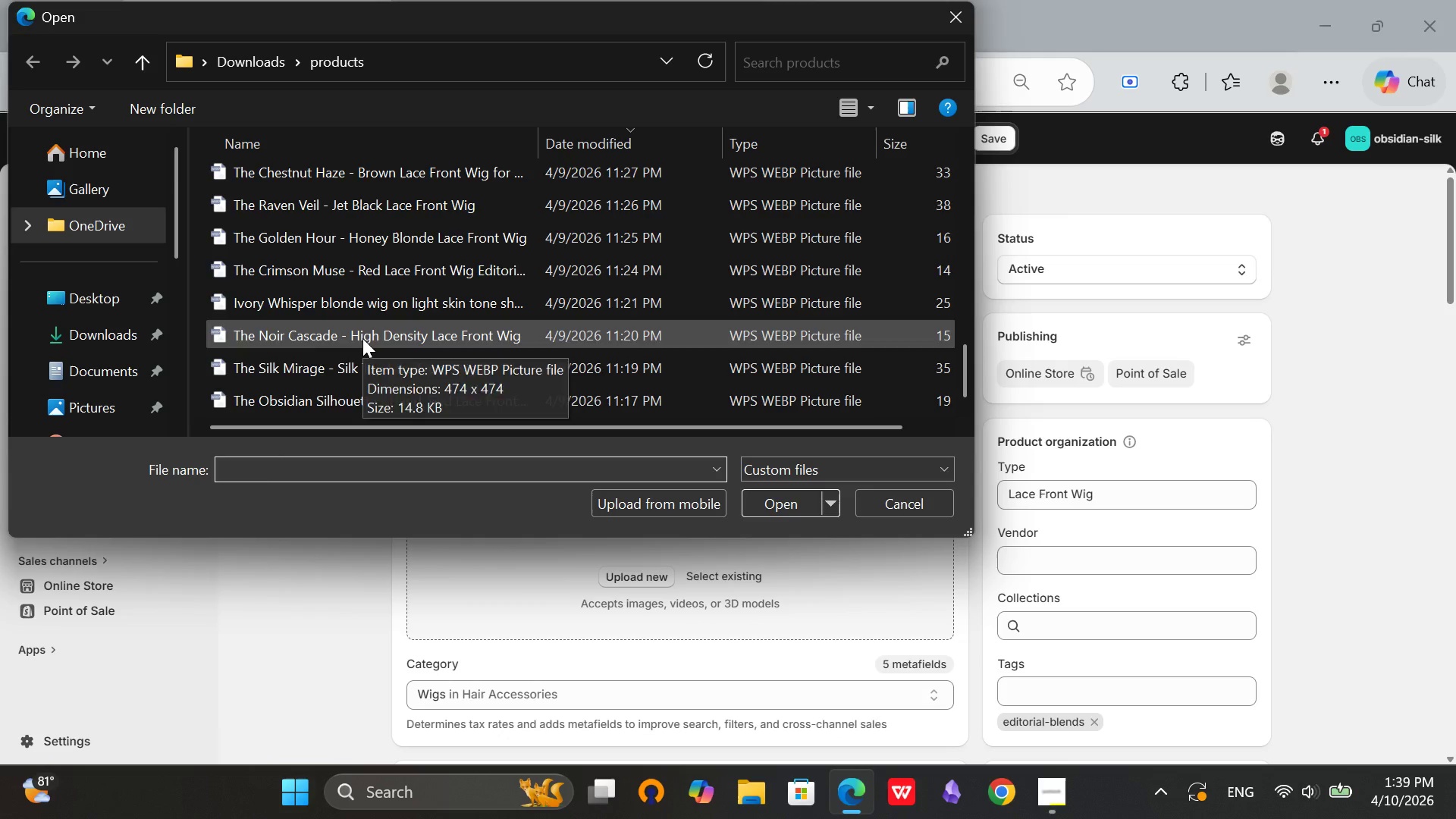 
double_click([362, 338])
 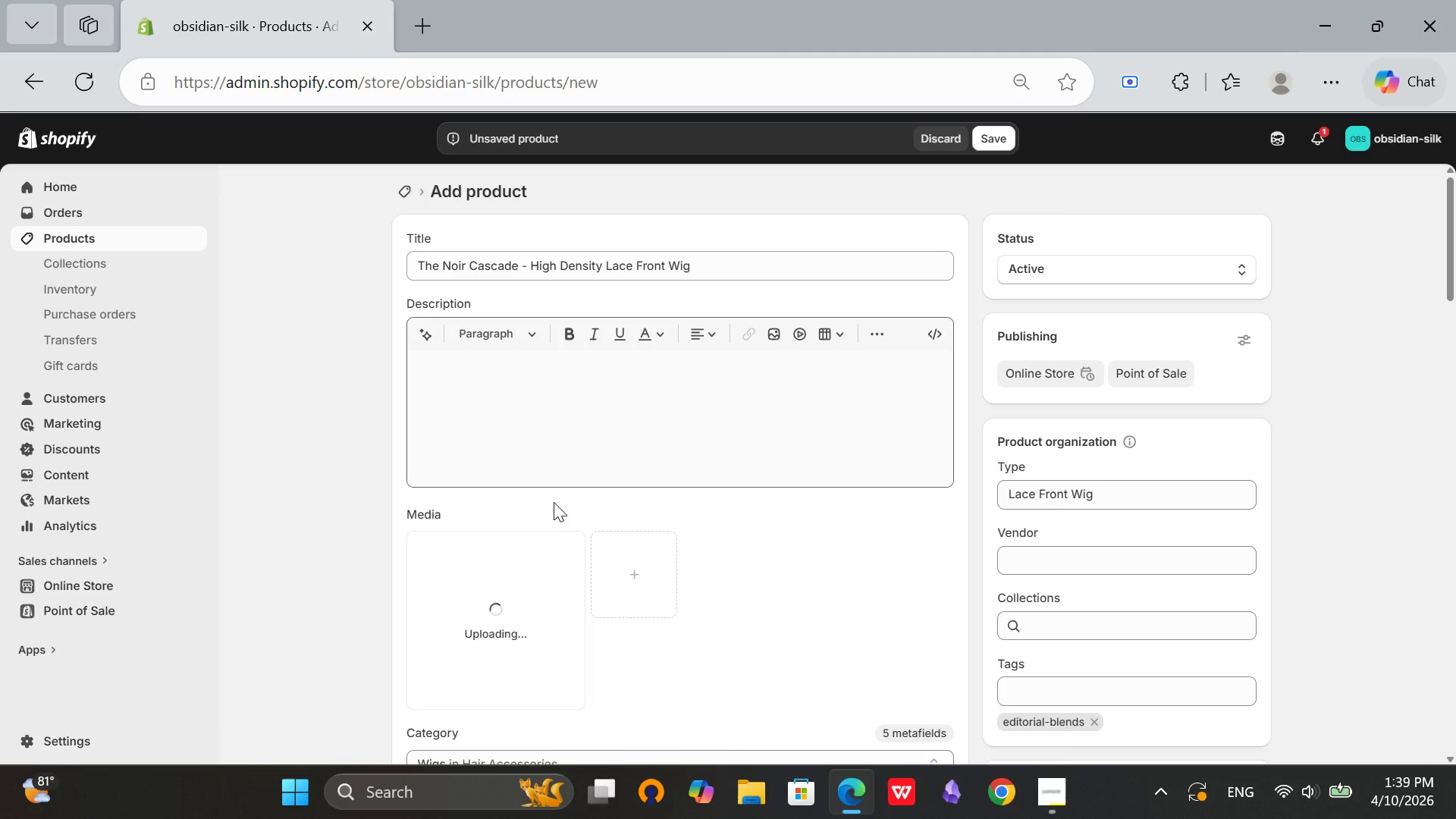 
mouse_move([574, 572])
 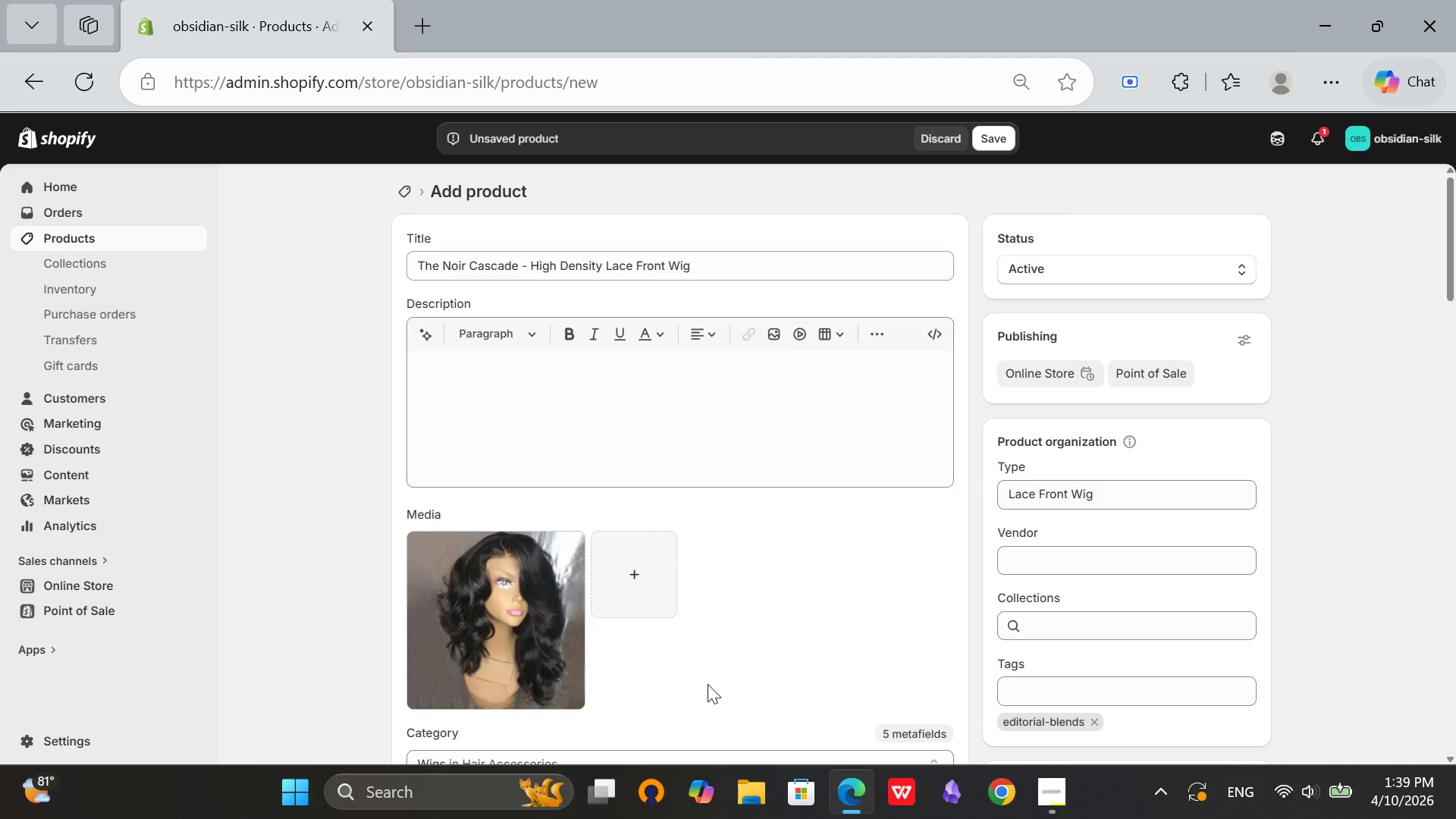 
scroll: coordinate [708, 684], scroll_direction: down, amount: 2.0
 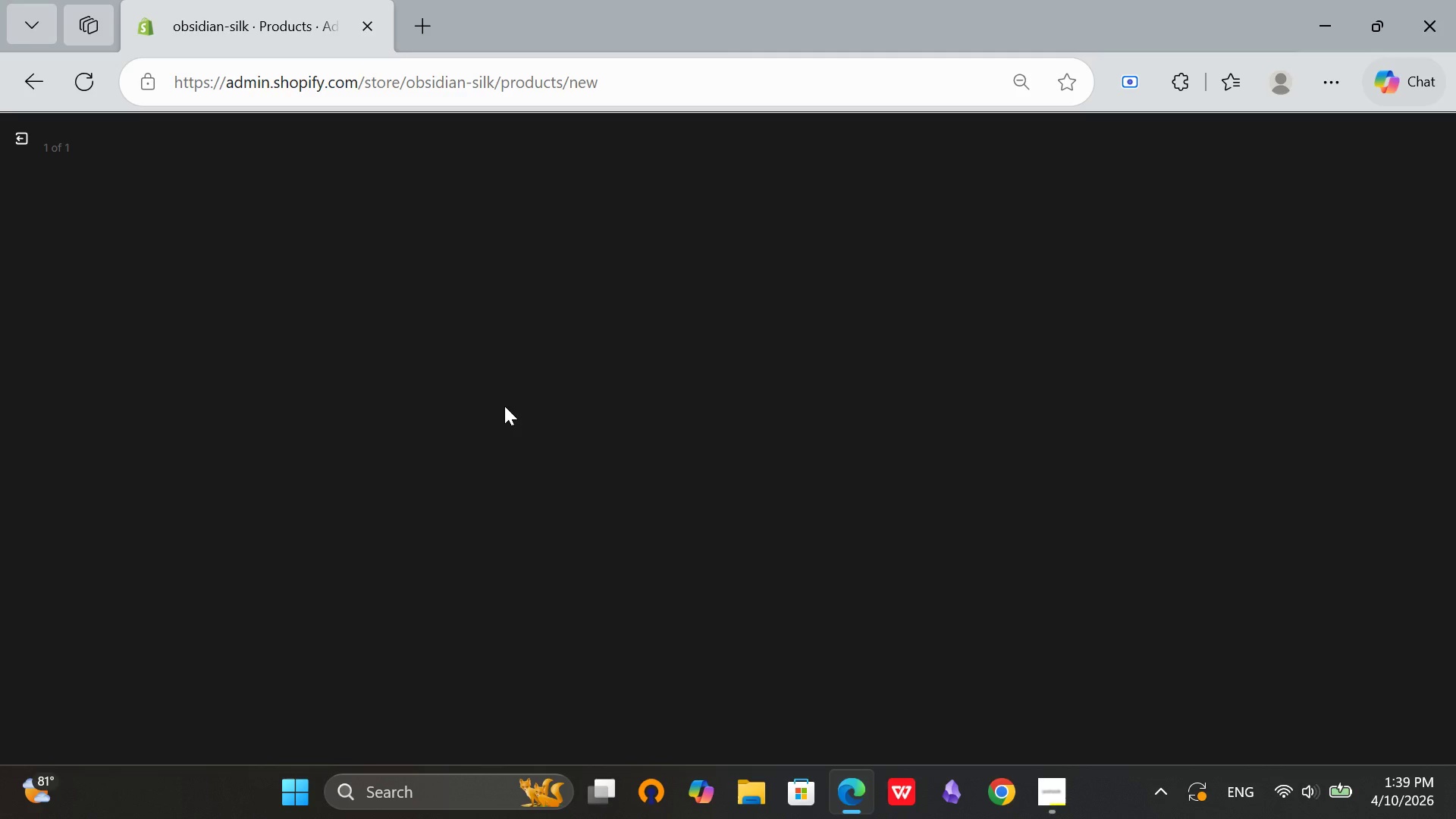 
left_click([499, 412])
 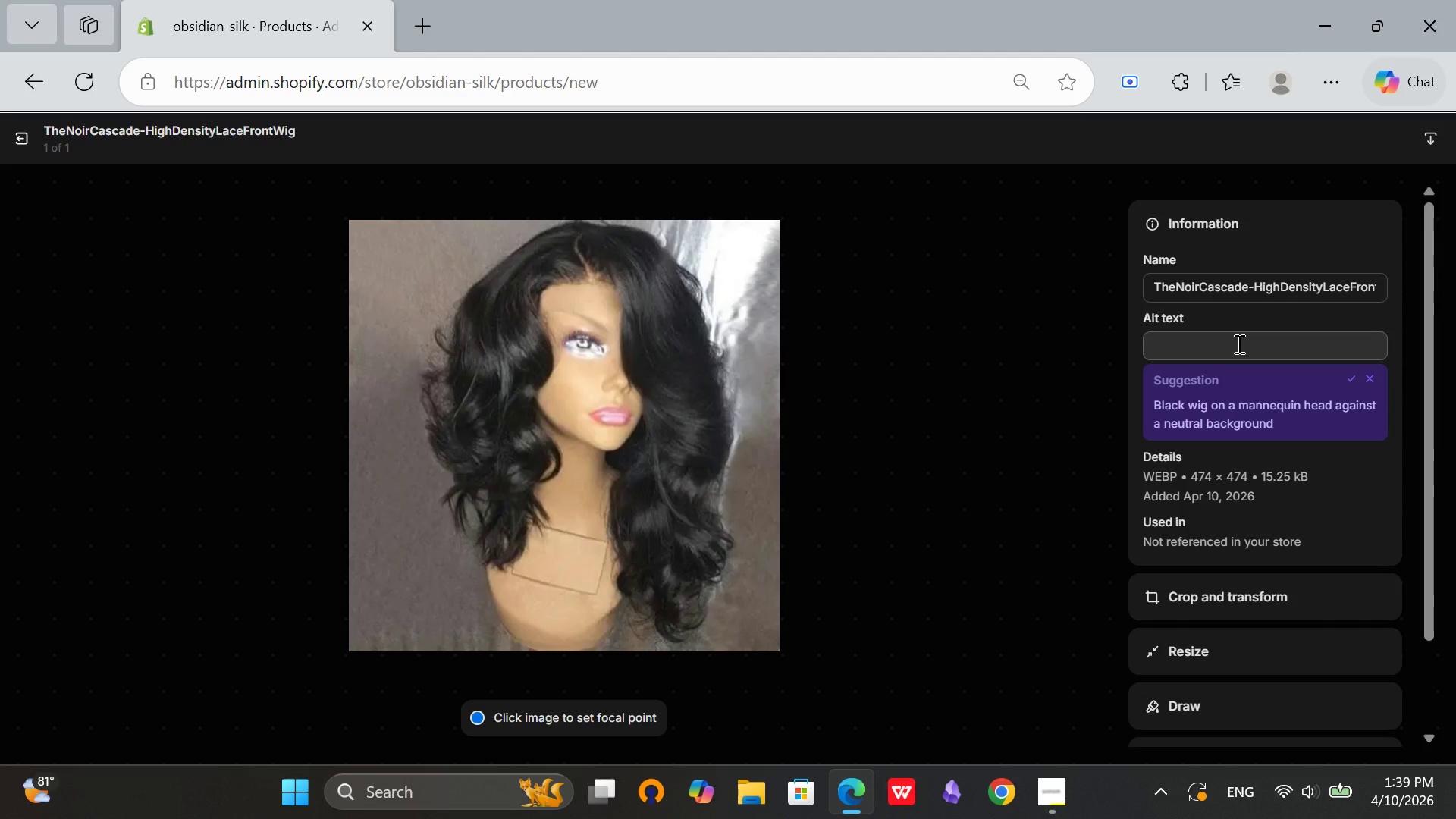 
left_click([1238, 344])
 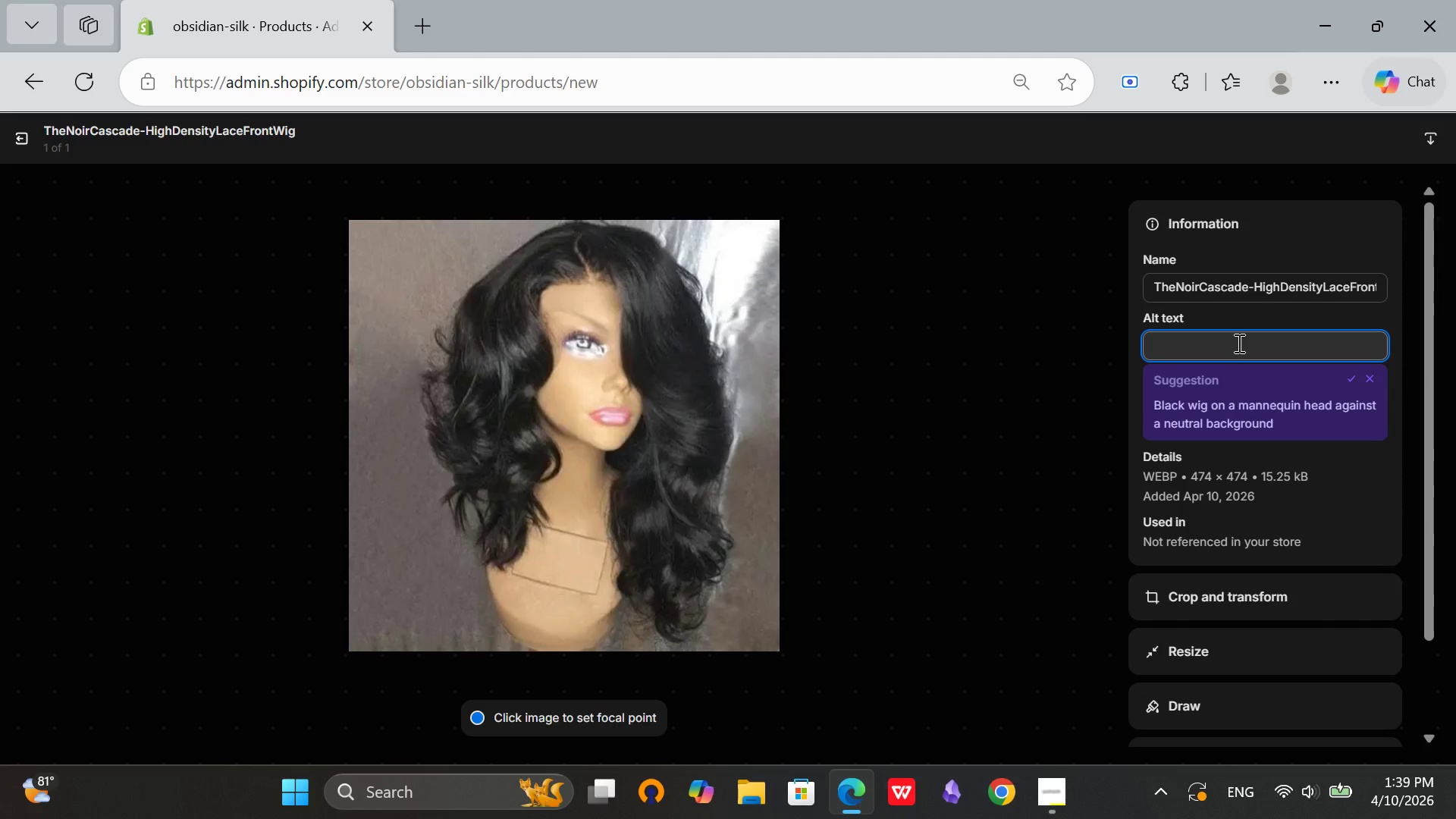 
type(Noir Cascade)
 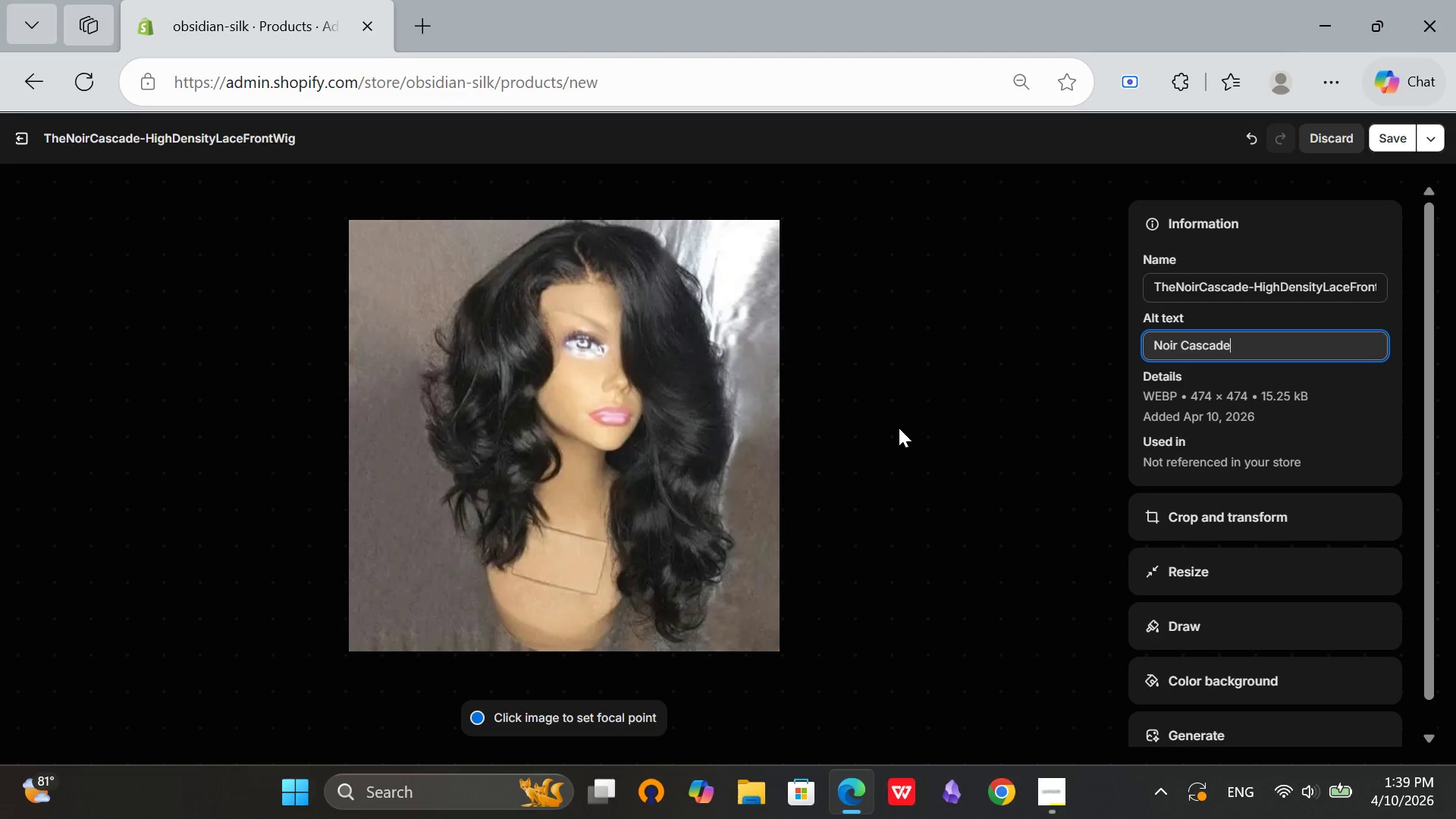 
type( high density luxury wig with voluminous cascading curl)
 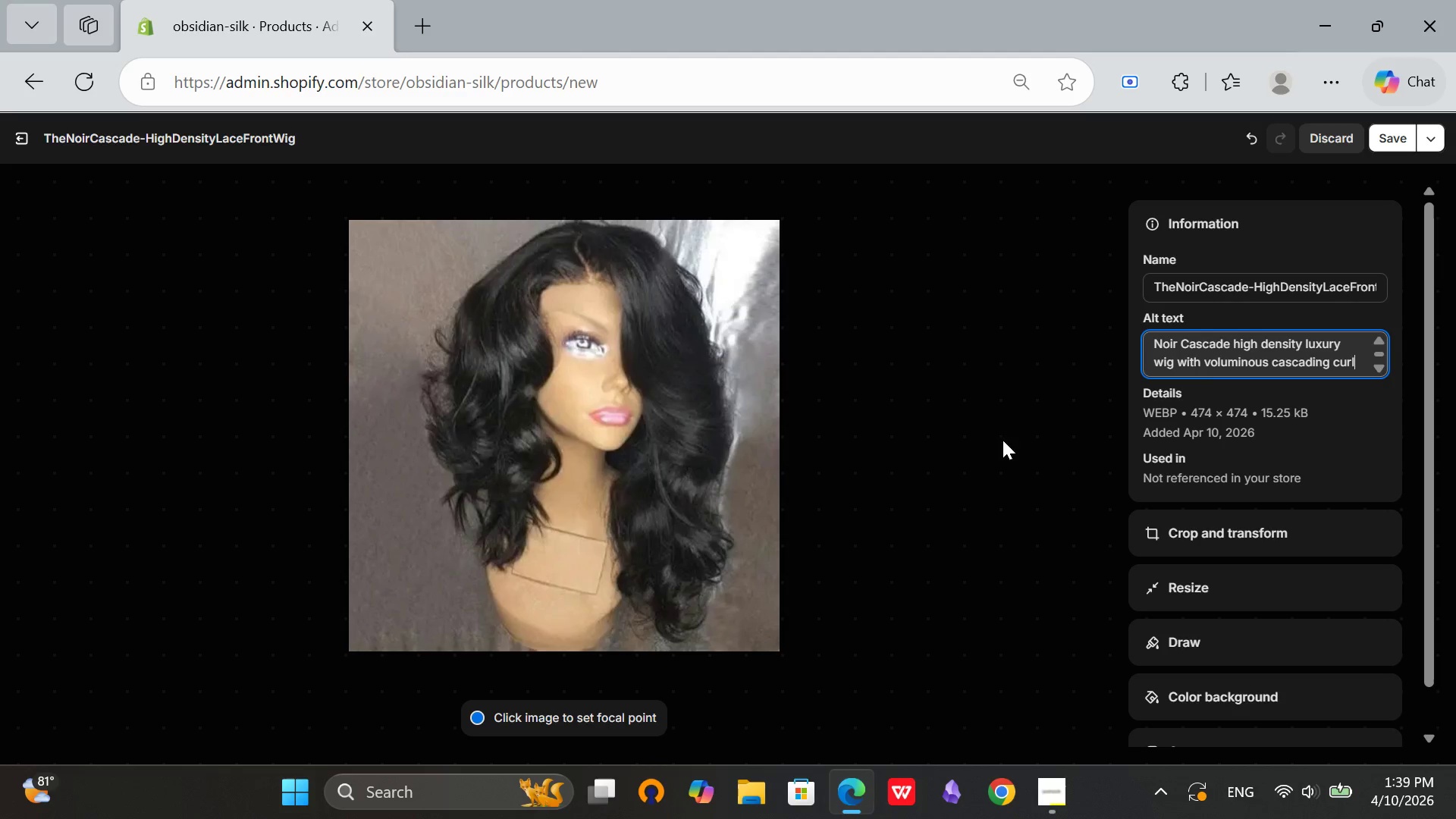 
key(S)
 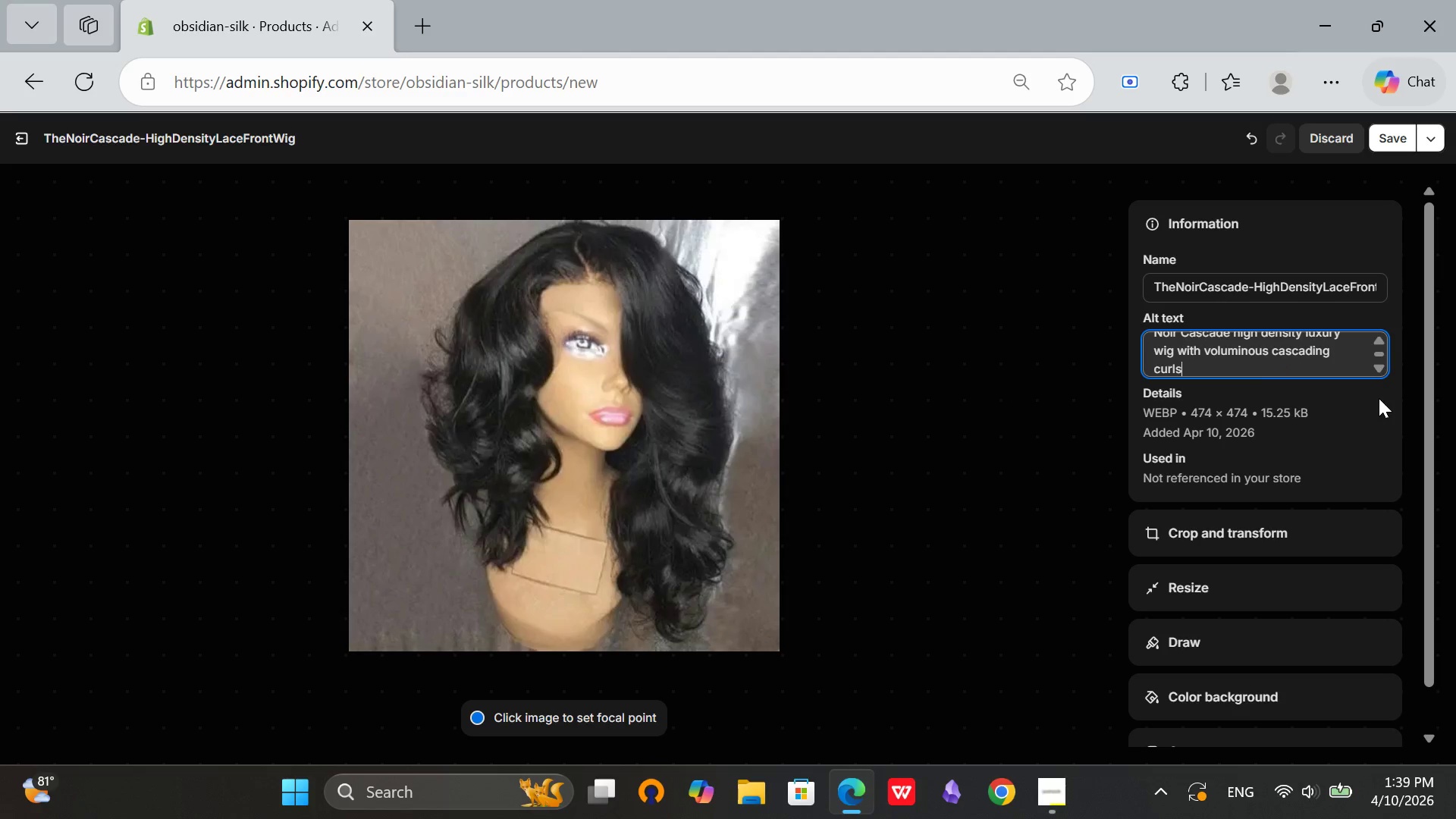 
key(S)
 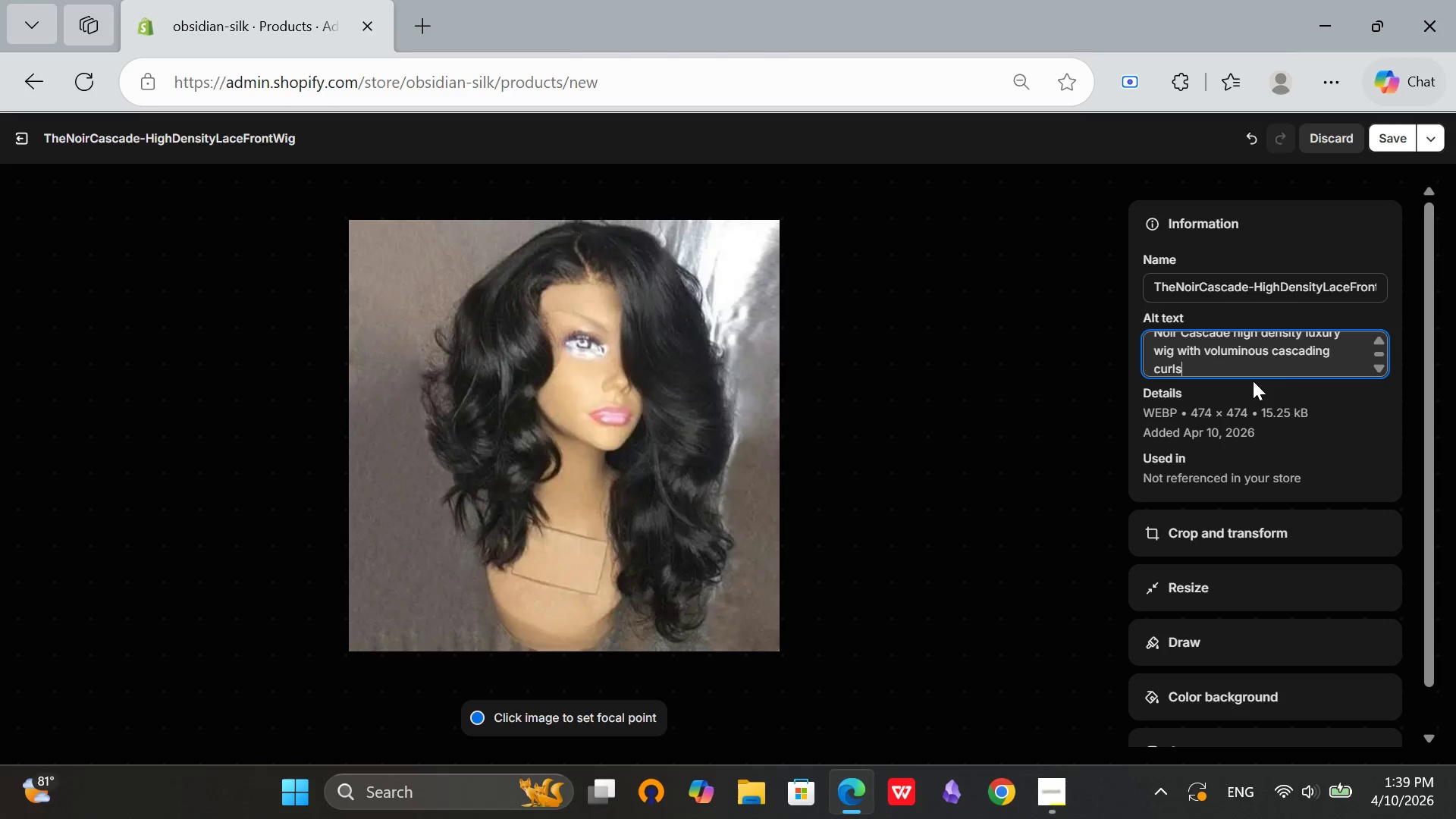 
scroll: coordinate [1255, 366], scroll_direction: up, amount: 4.0
 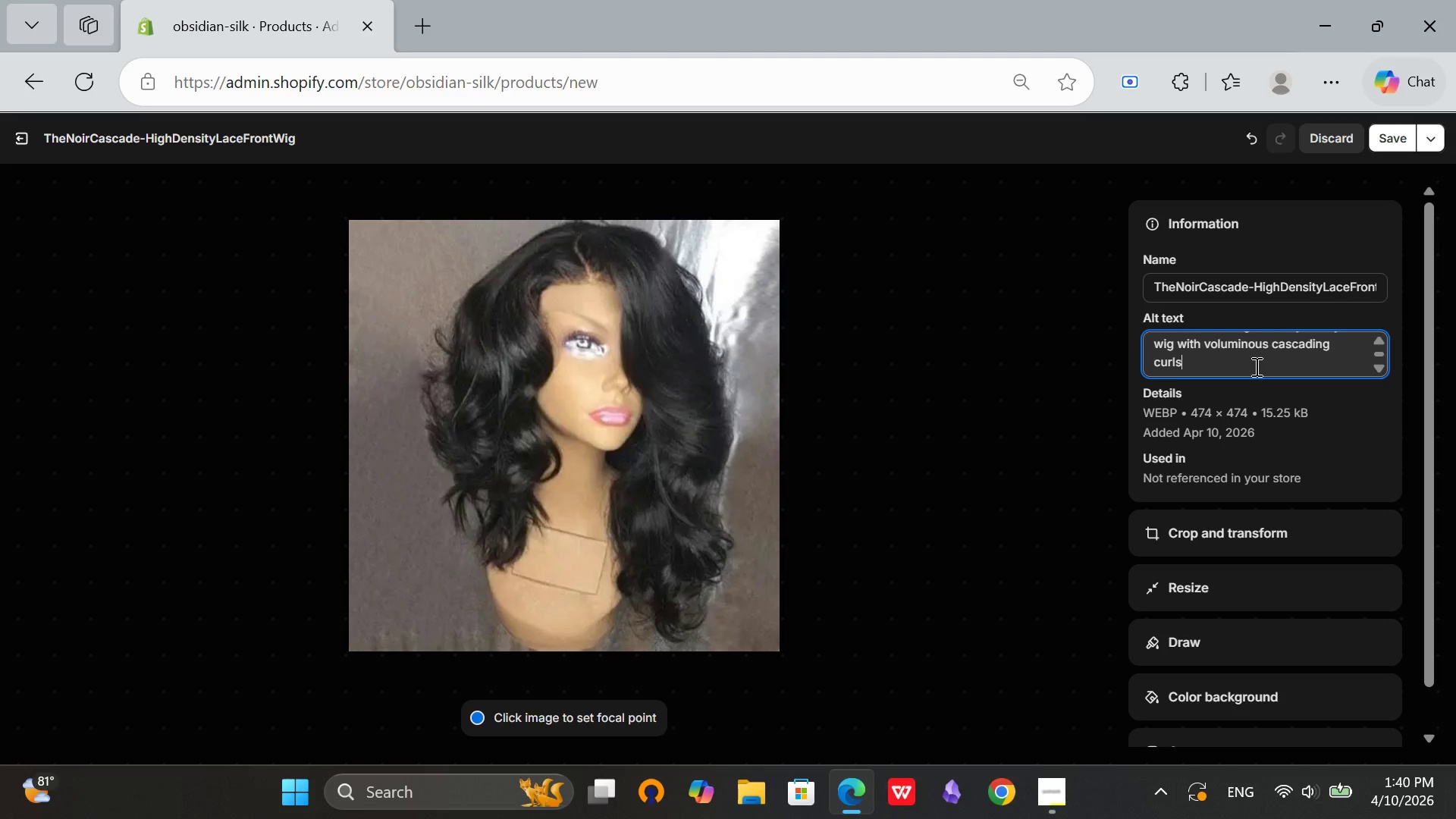 
scroll: coordinate [1255, 366], scroll_direction: down, amount: 2.0
 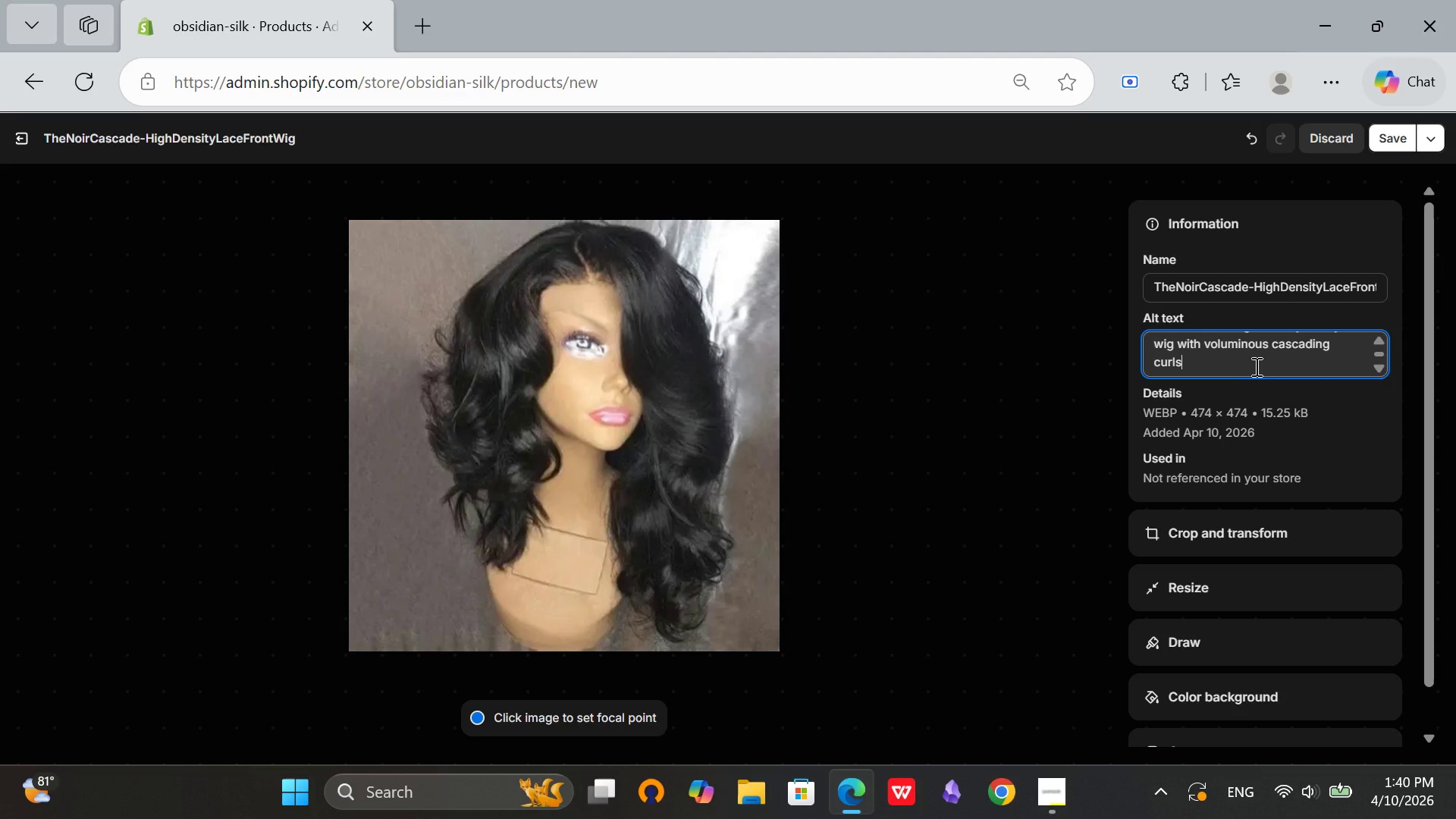 
scroll: coordinate [1255, 366], scroll_direction: up, amount: 1.0
 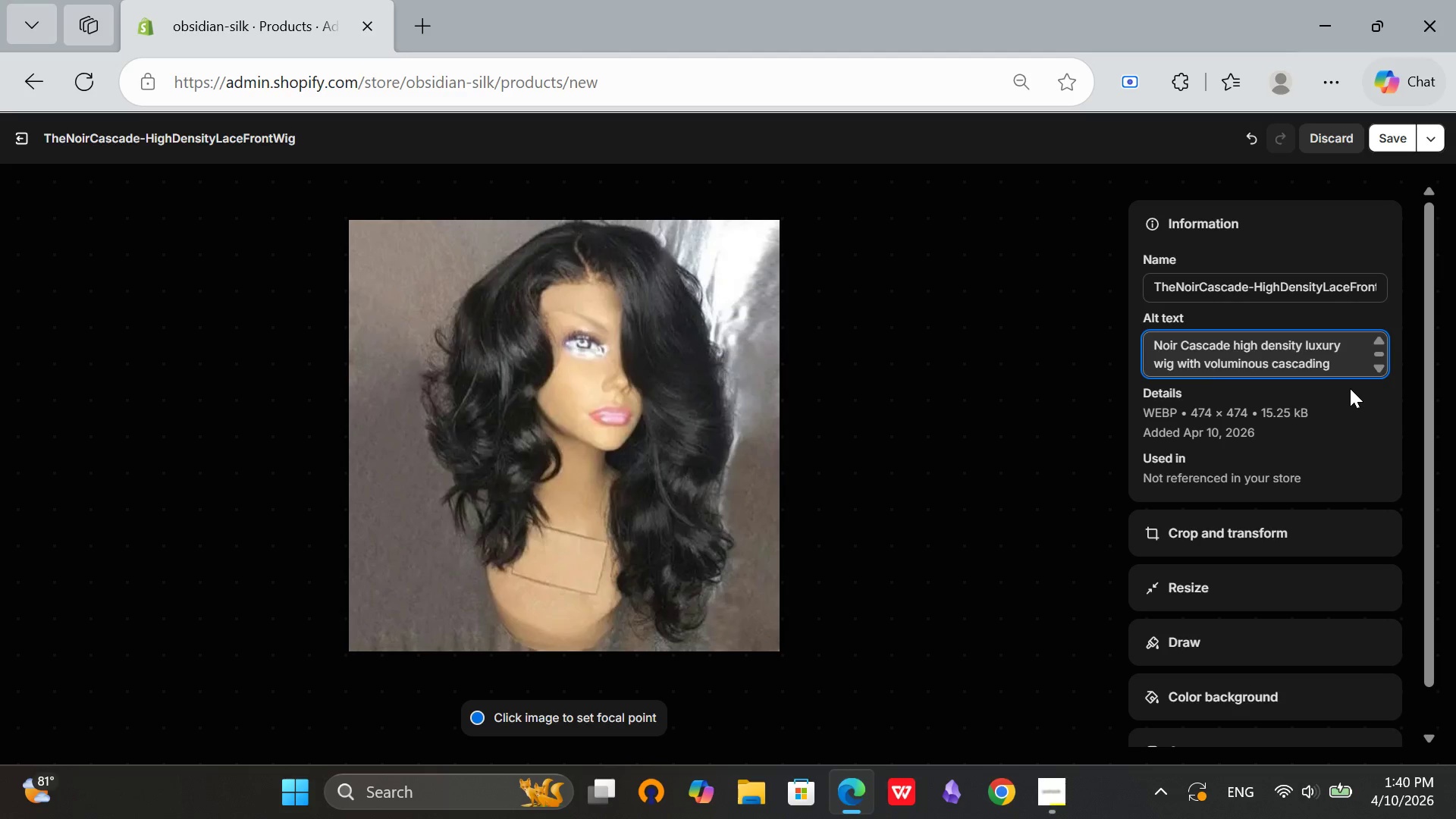 
scroll: coordinate [1267, 345], scroll_direction: down, amount: 2.0
 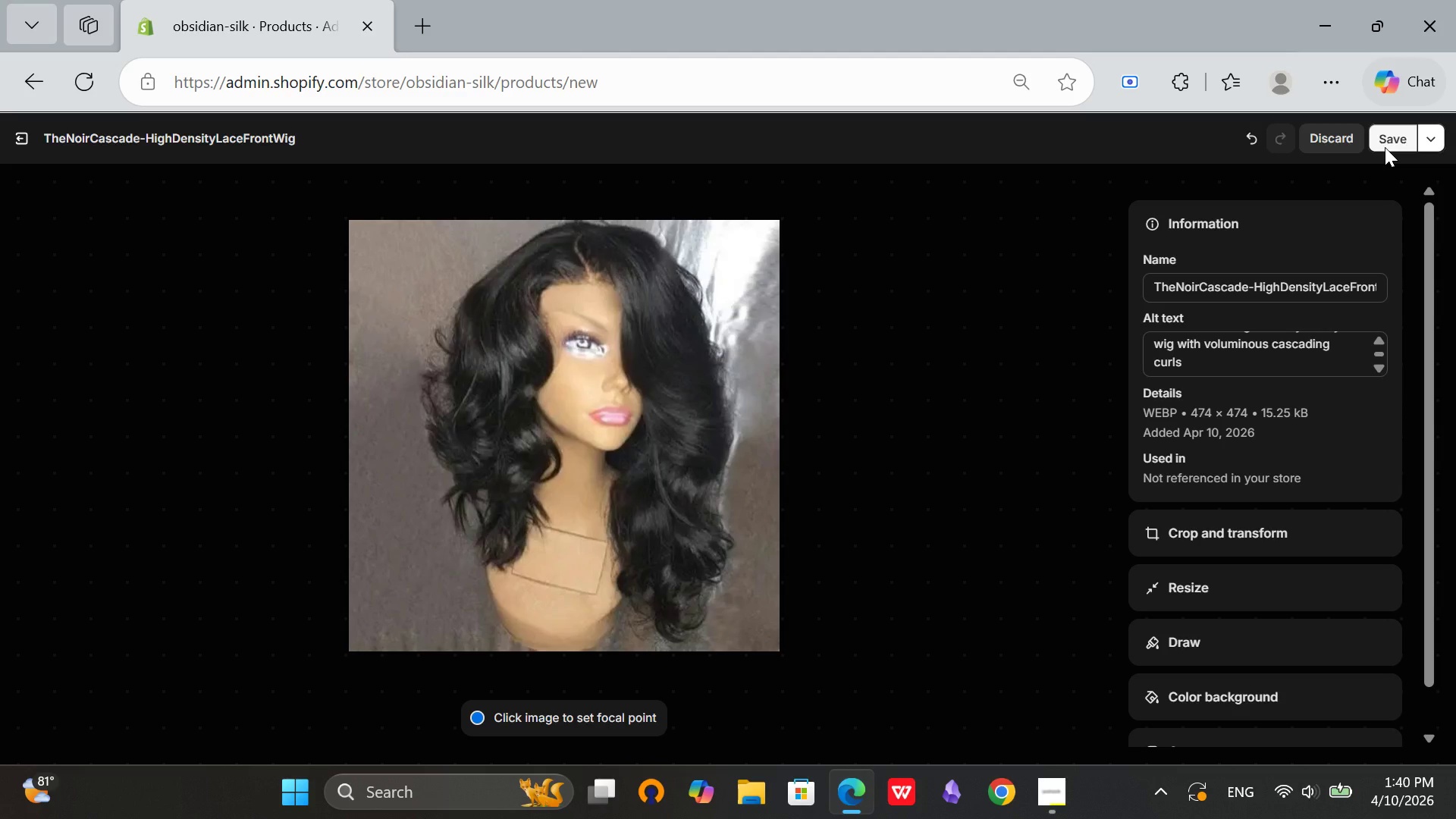 
left_click([1385, 147])
 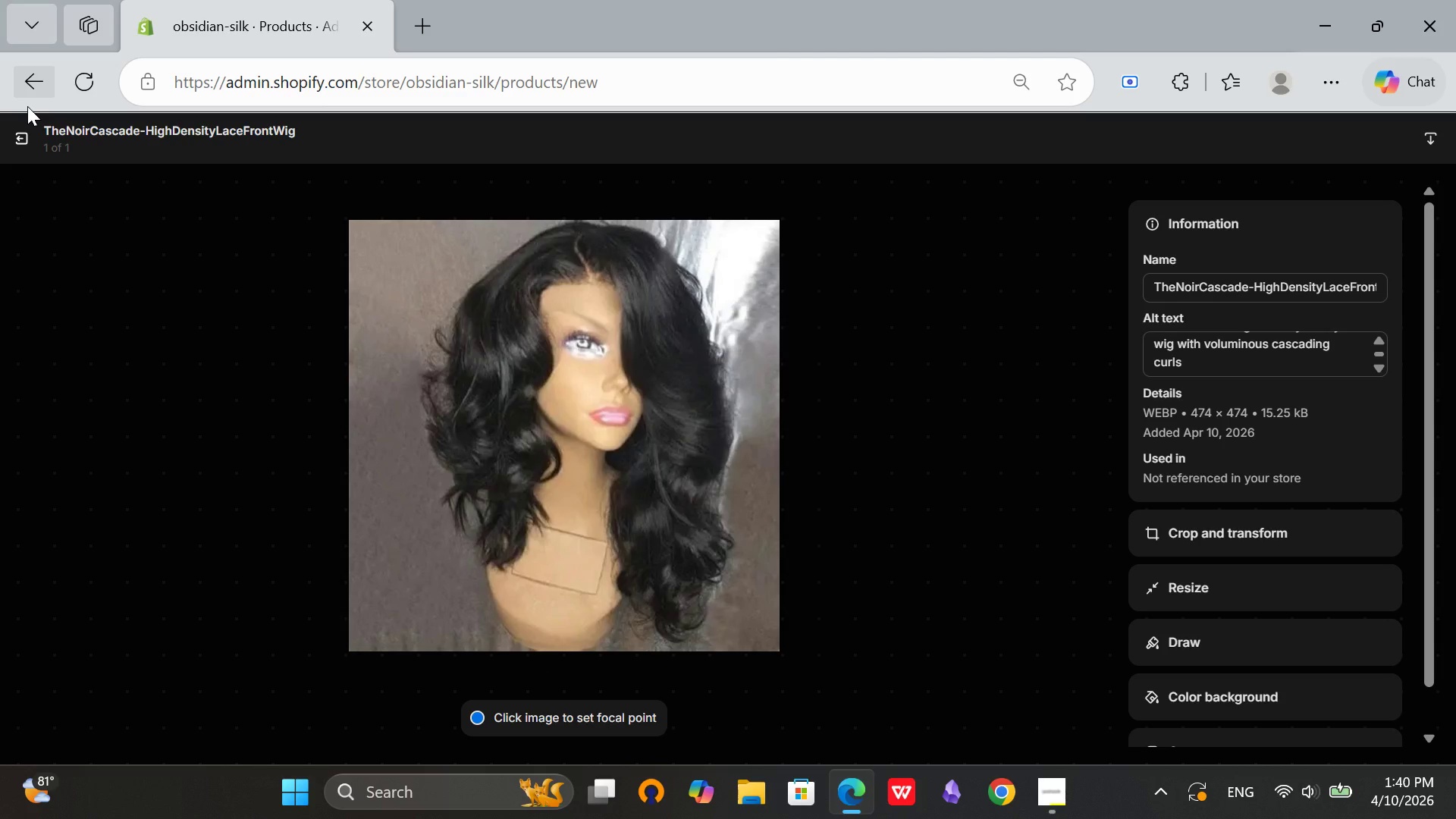 
left_click([20, 146])
 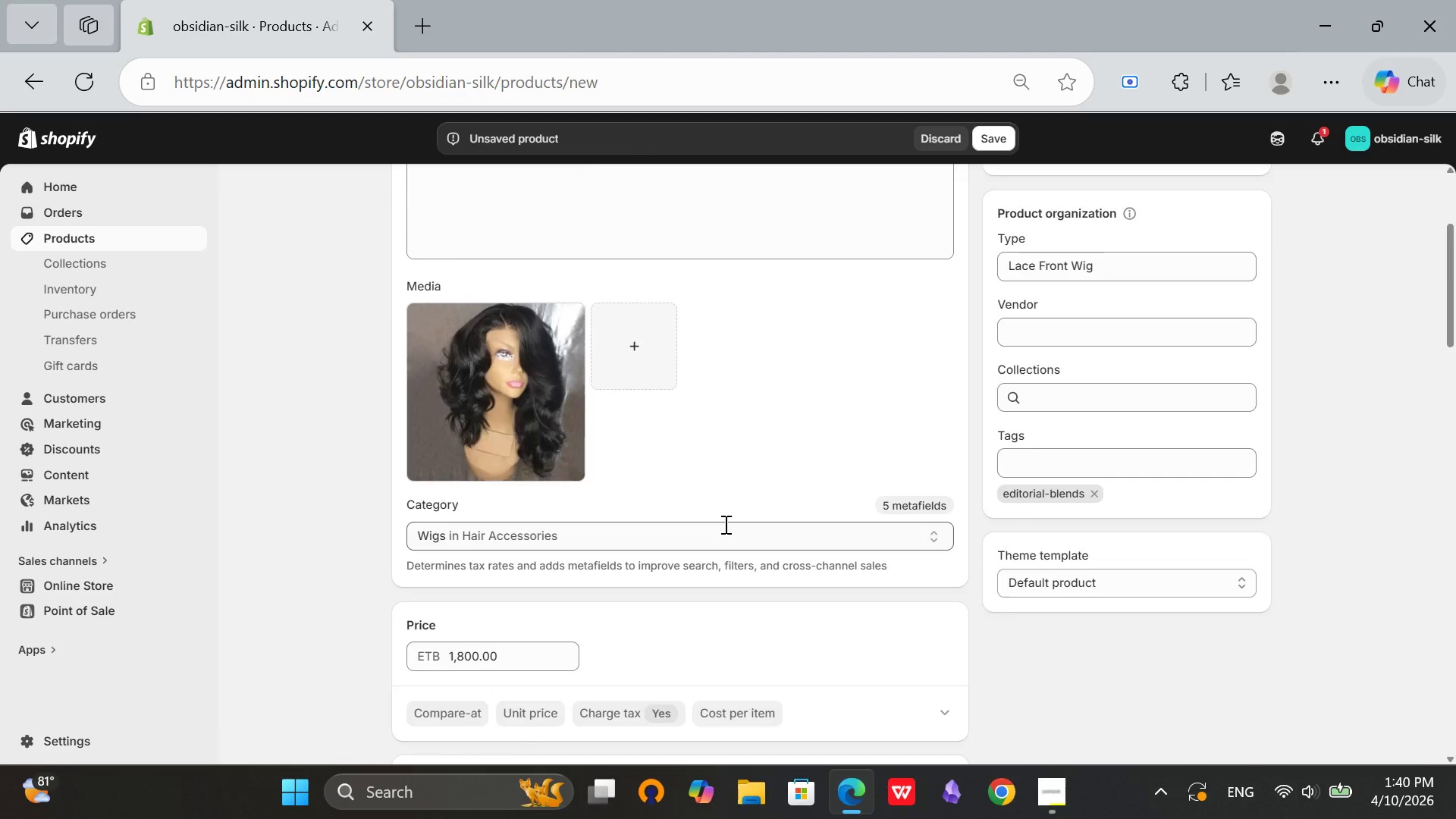 
scroll: coordinate [726, 523], scroll_direction: down, amount: 19.0
 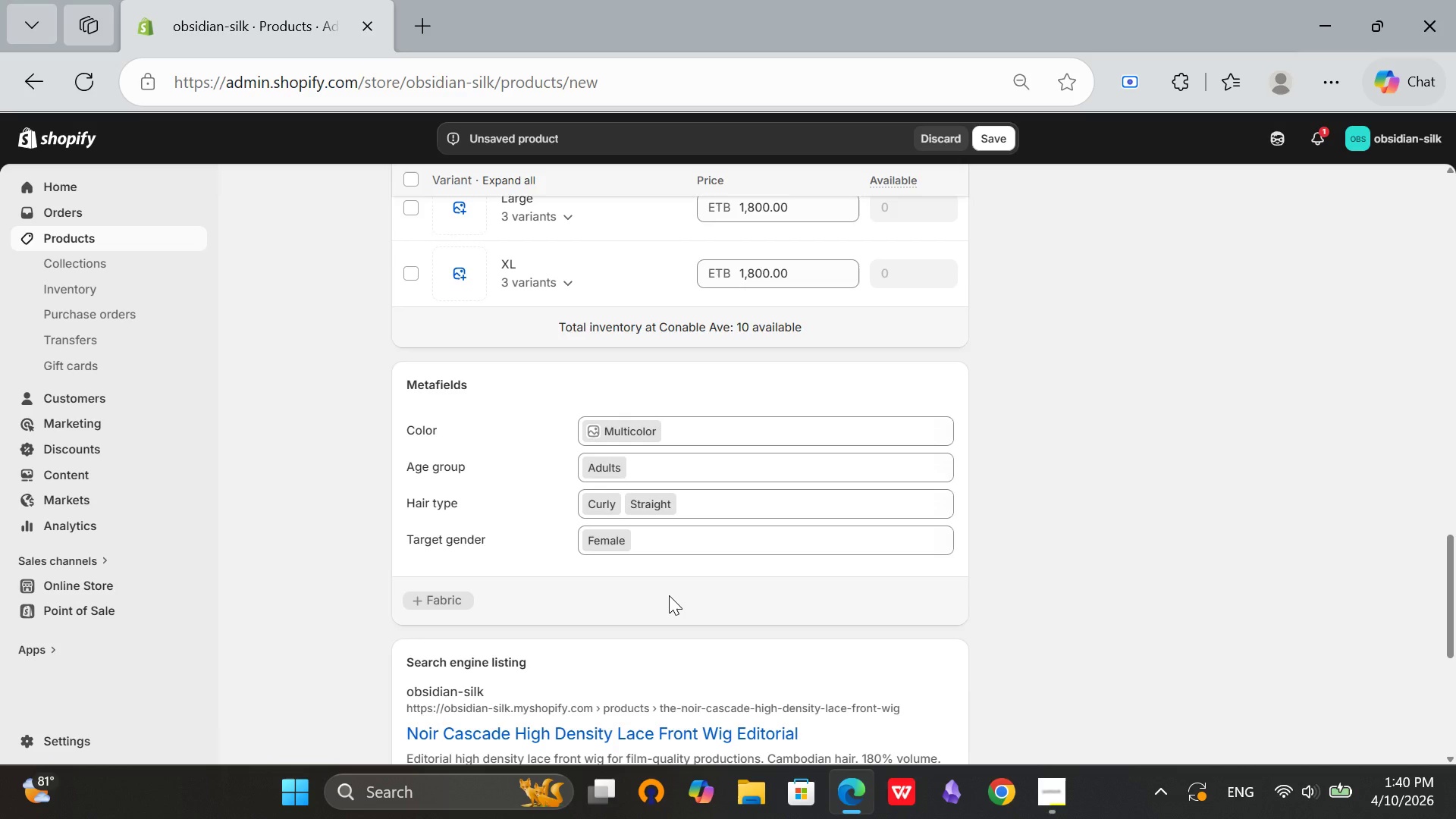 
scroll: coordinate [1038, 617], scroll_direction: up, amount: 12.0
 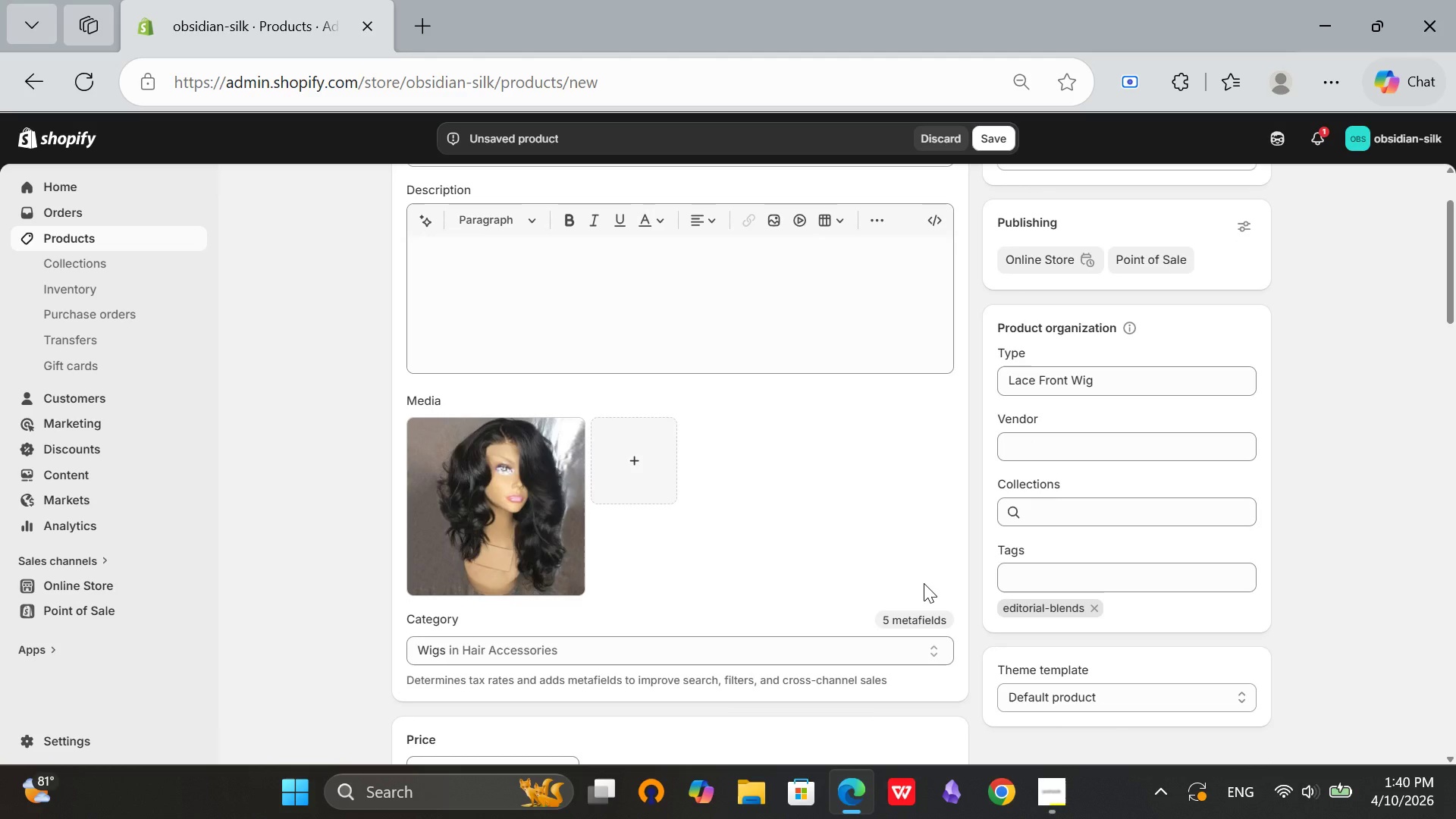 
wait(10.64)
 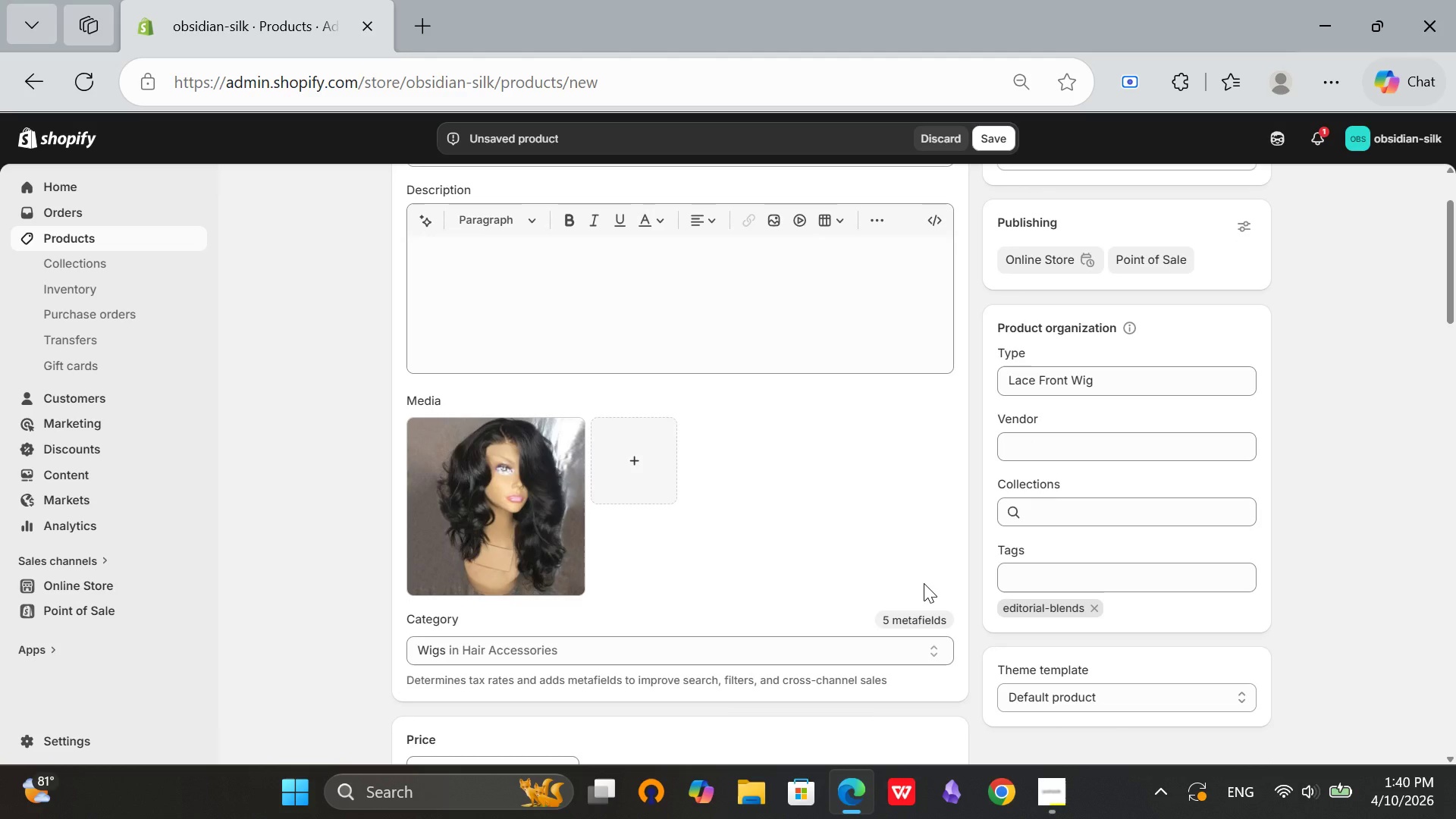 
scroll: coordinate [924, 582], scroll_direction: up, amount: 2.0
 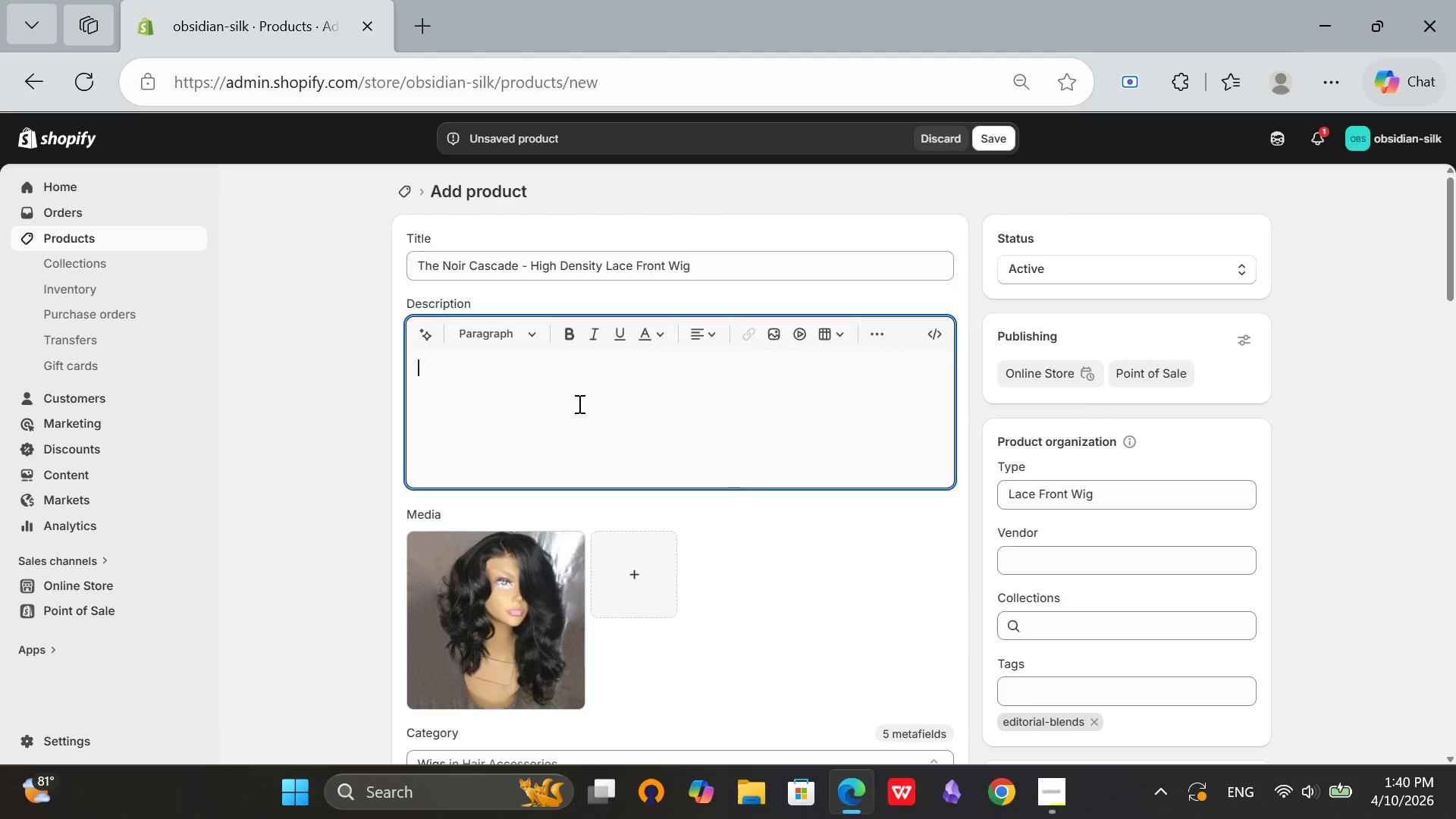 
left_click([578, 403])
 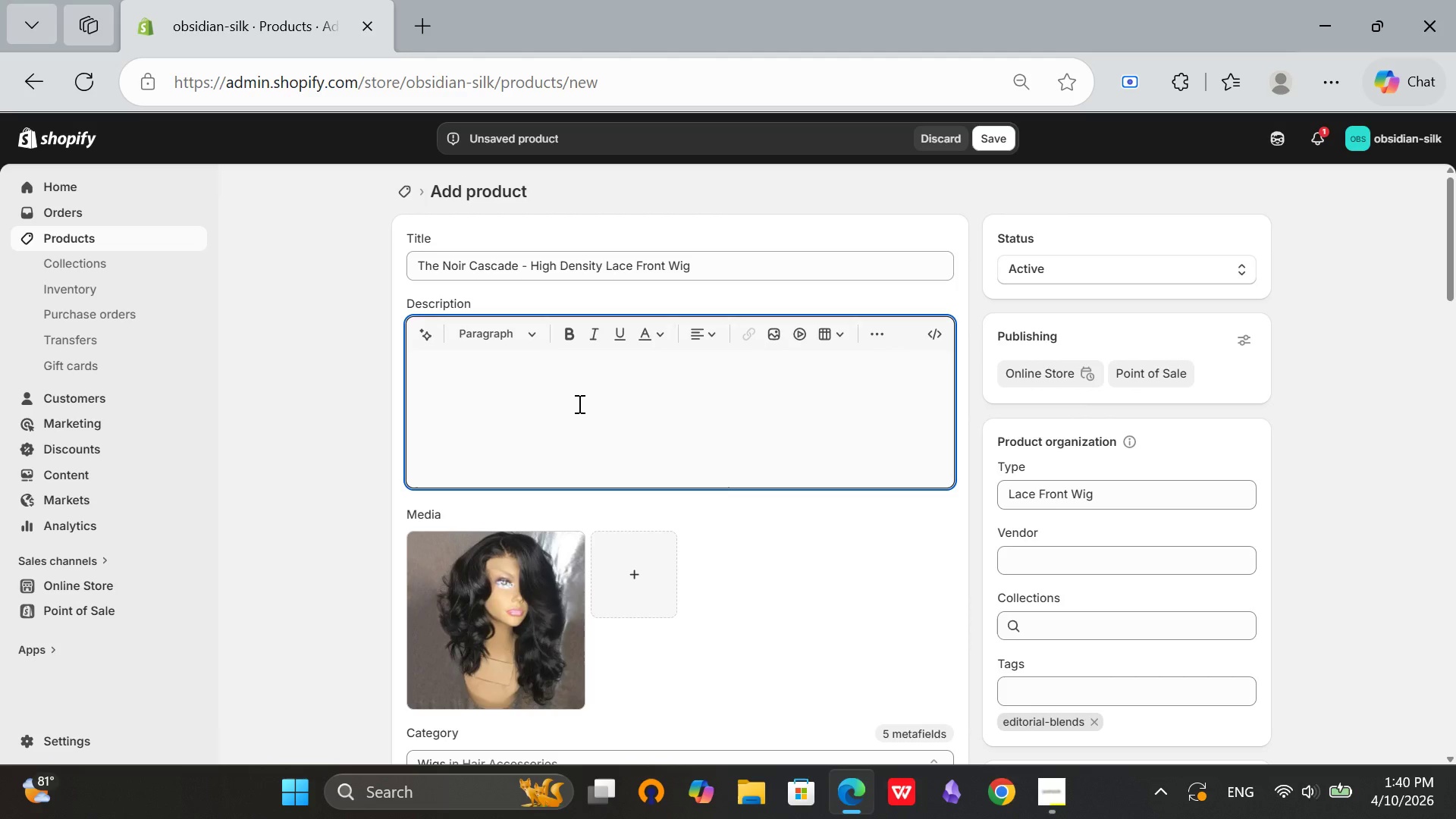 
type(Maximum length. The Noir Cascade is for)
 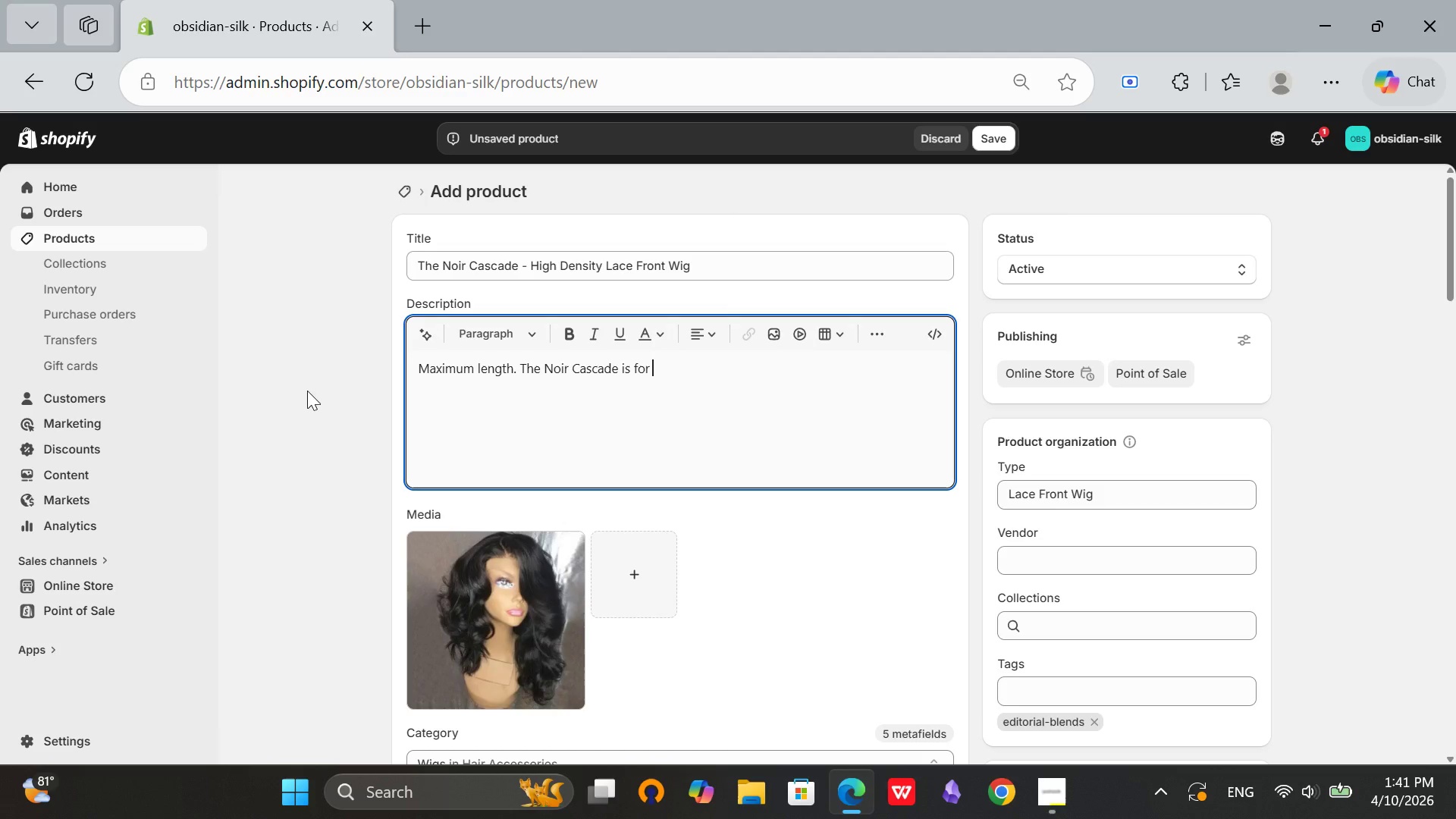 
type( editorial shoots and red carpet events.)
 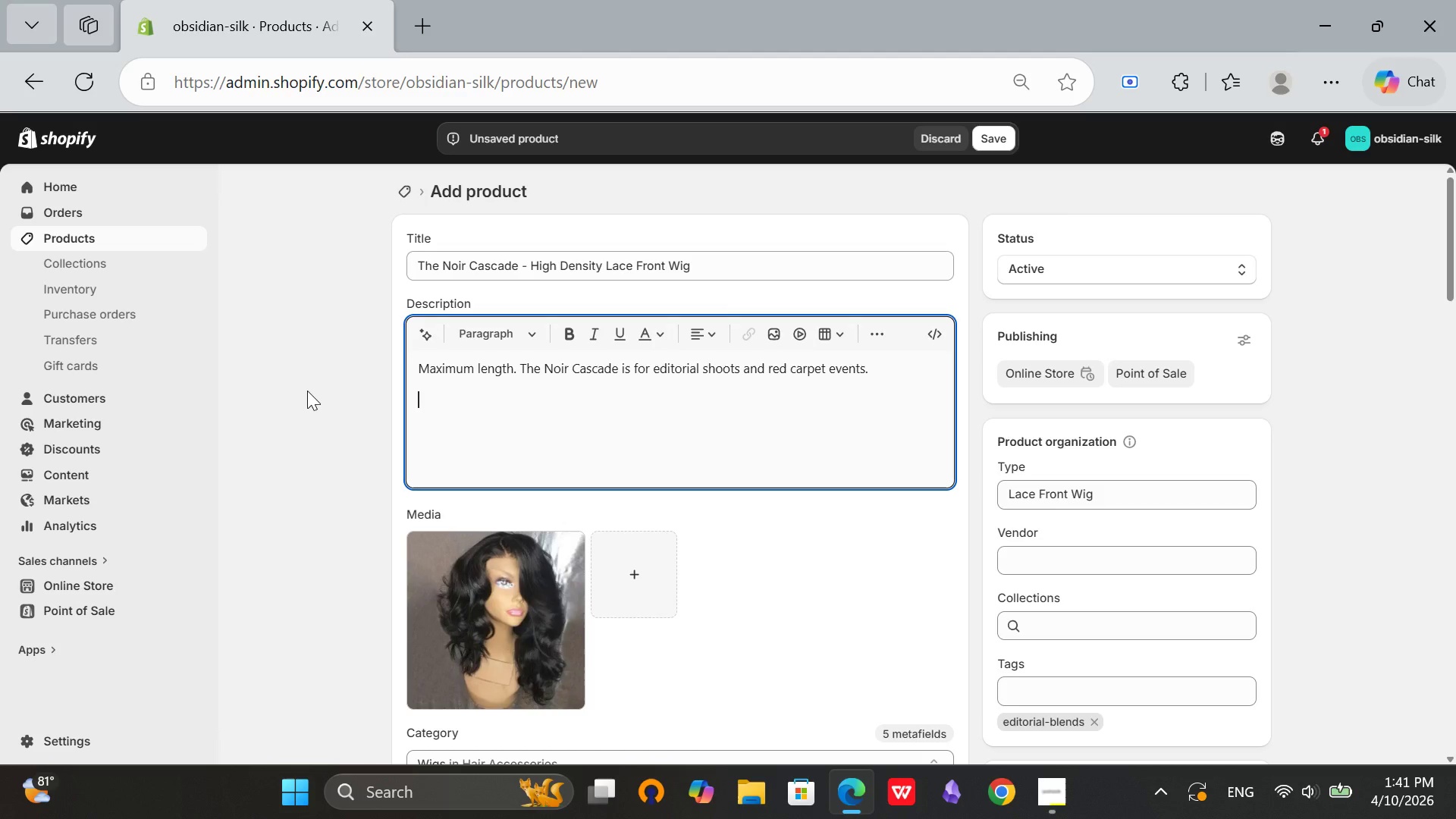 
key(Enter)
 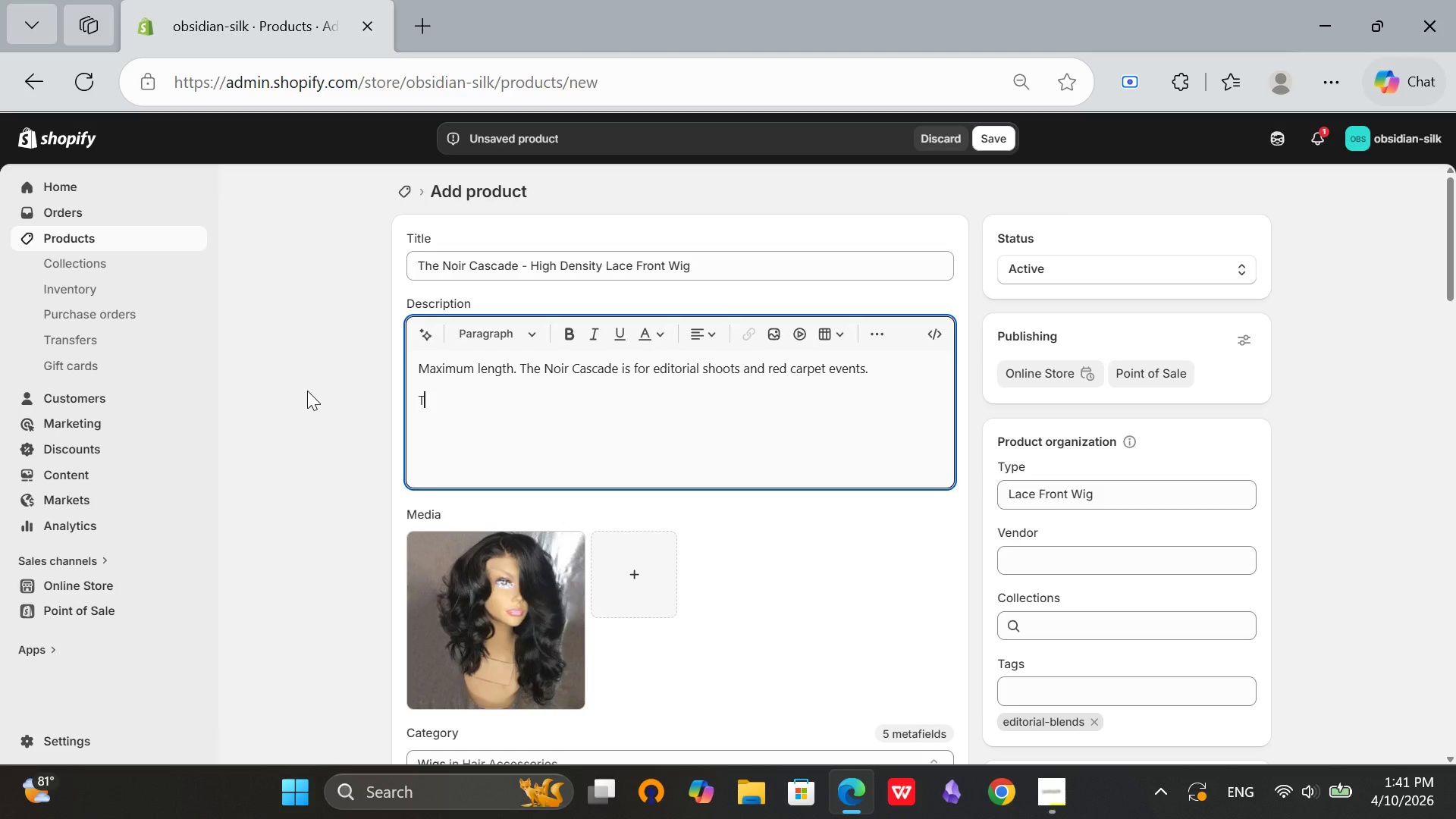 
type(Techm)
key(Backspace)
type(nical Specs:)
 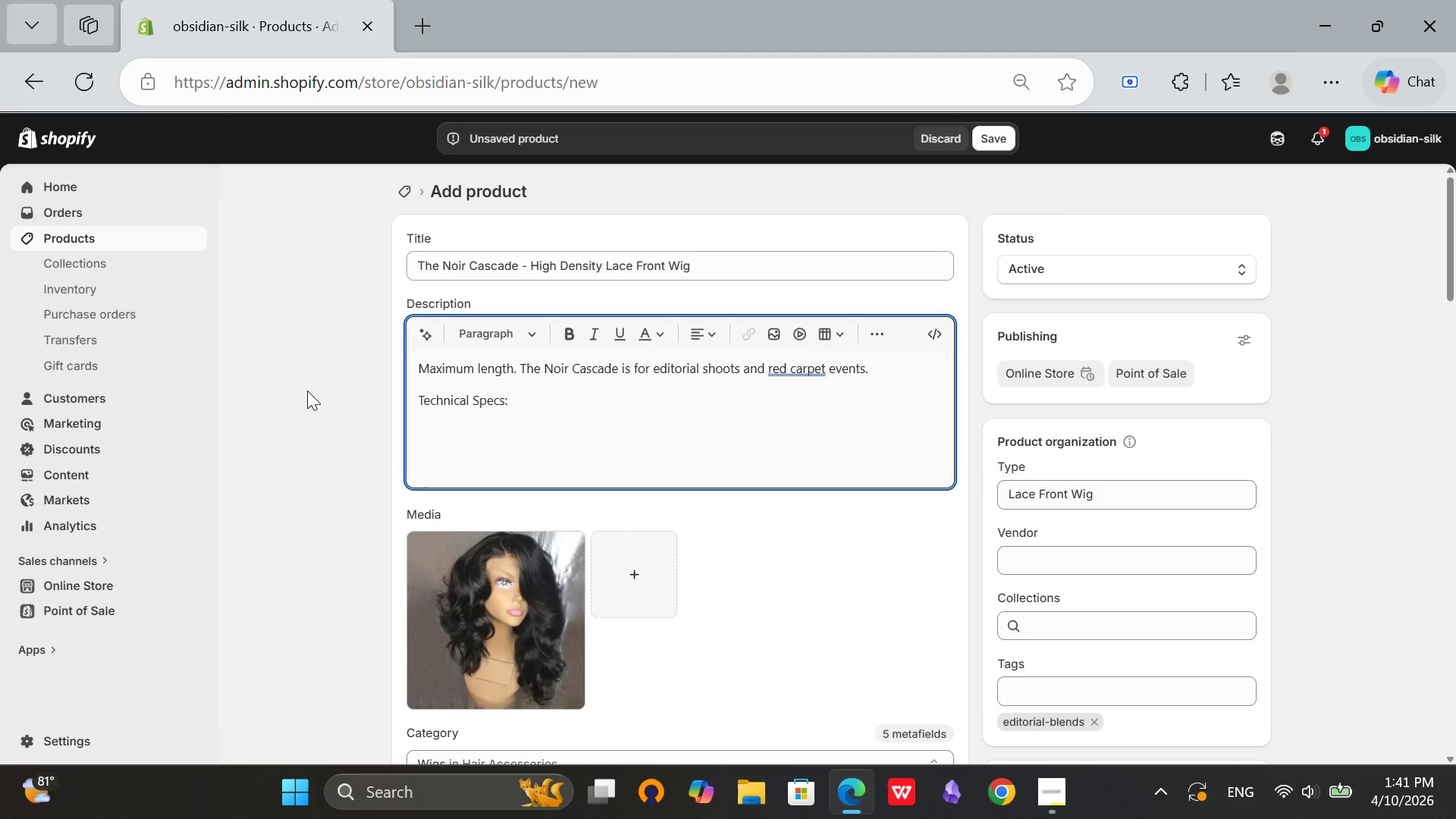 
 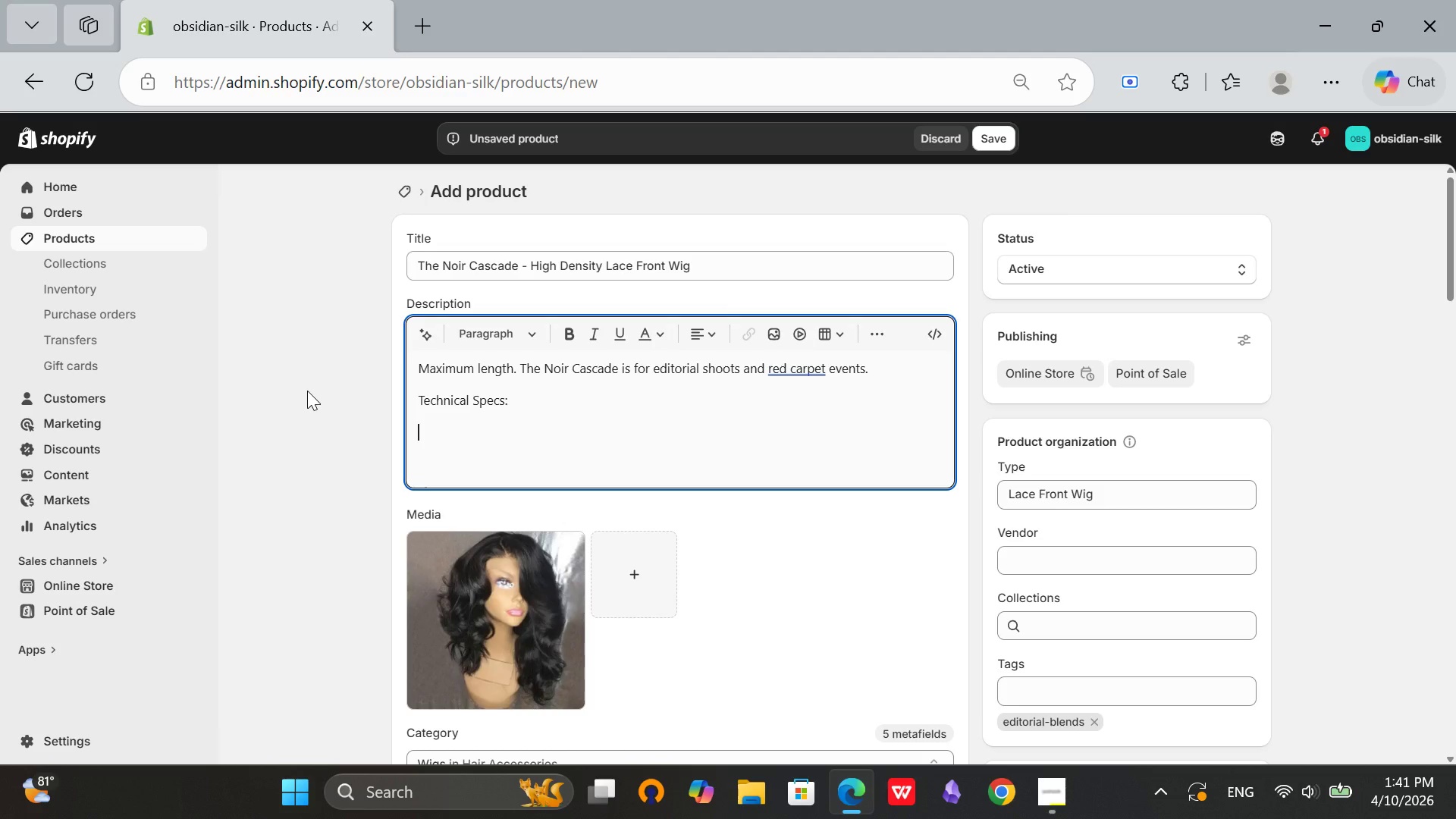 
key(Enter)
 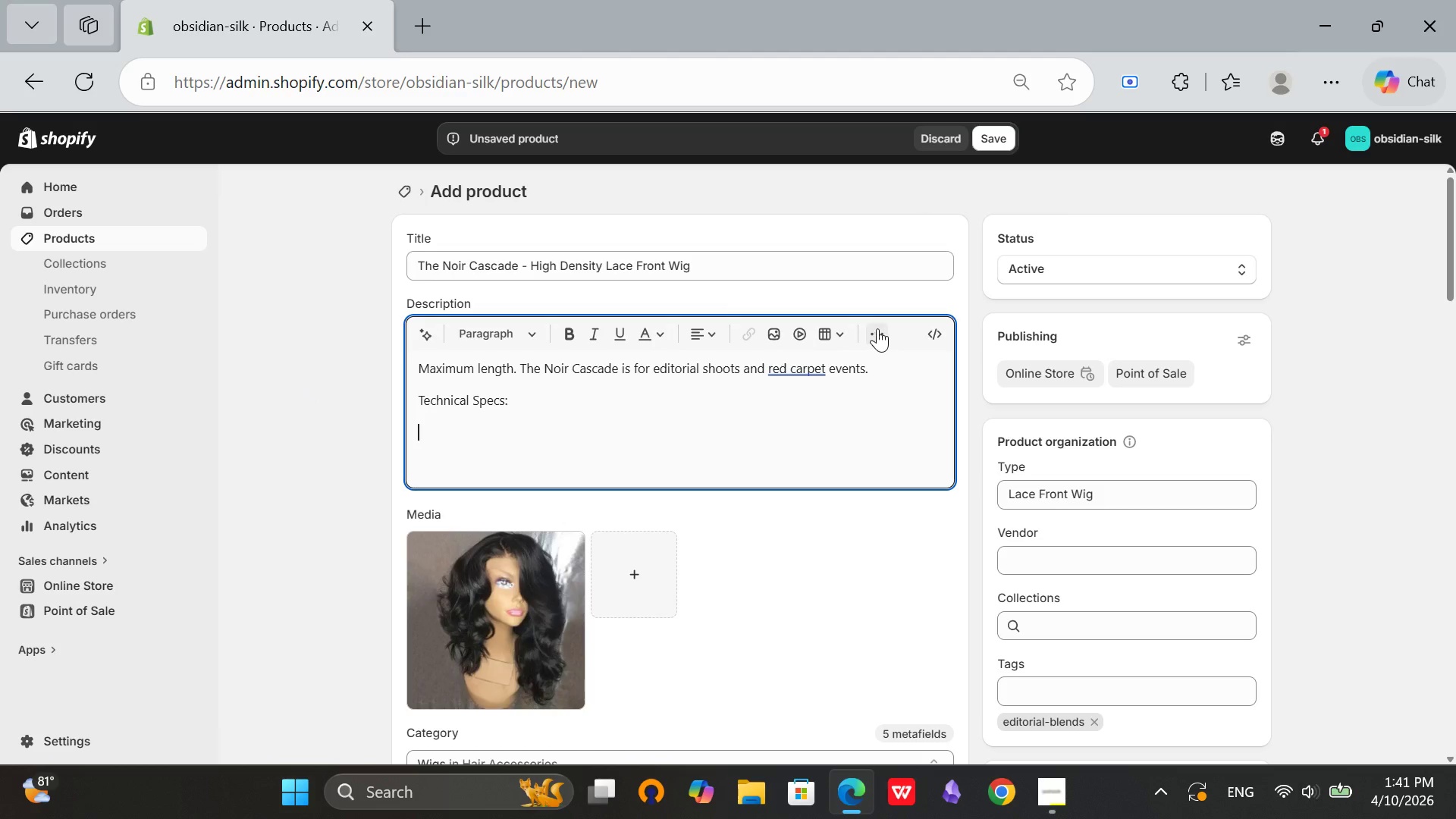 
left_click([877, 328])
 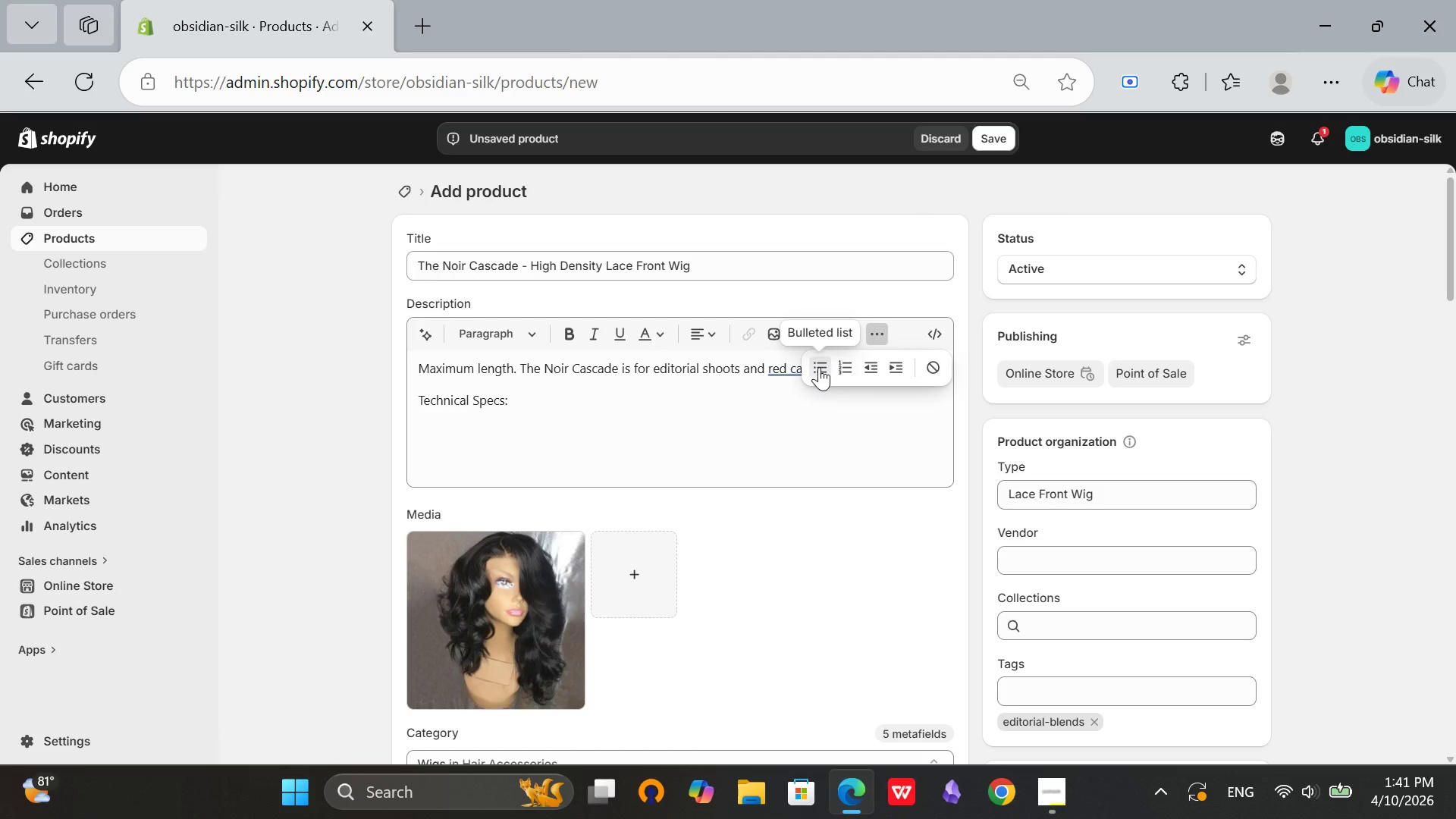 
left_click([819, 367])
 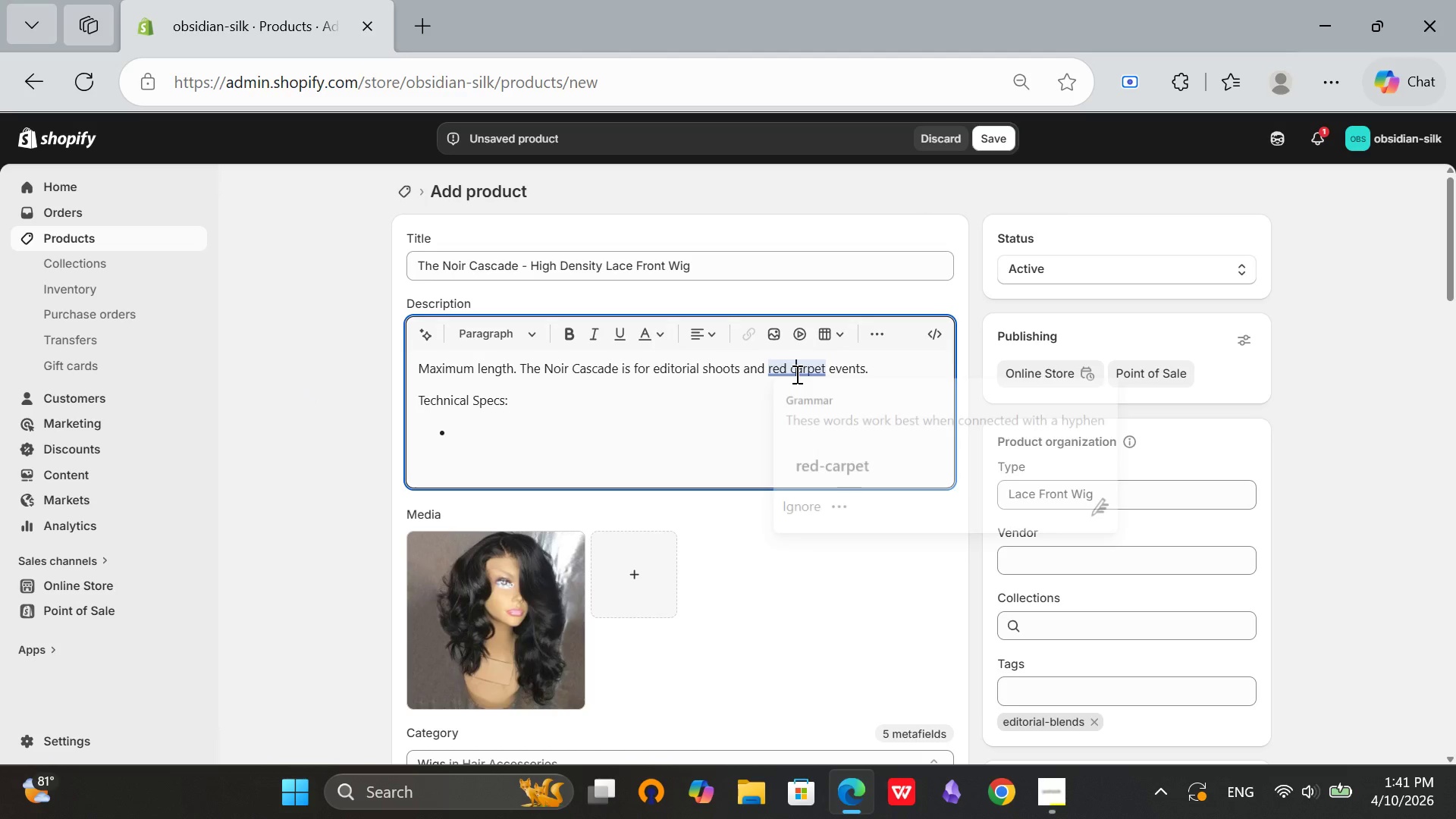 
left_click([795, 374])
 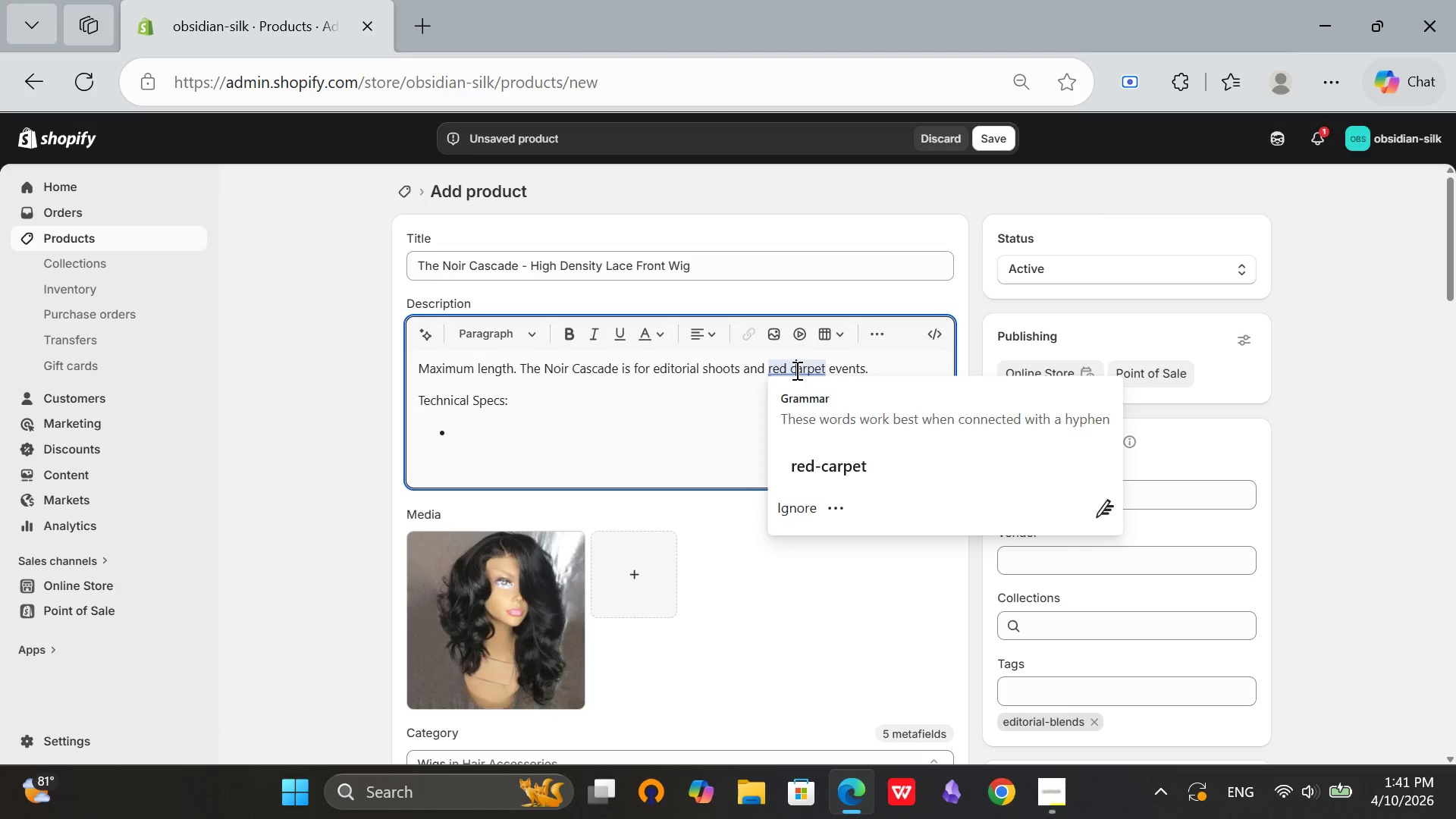 
left_click([795, 370])
 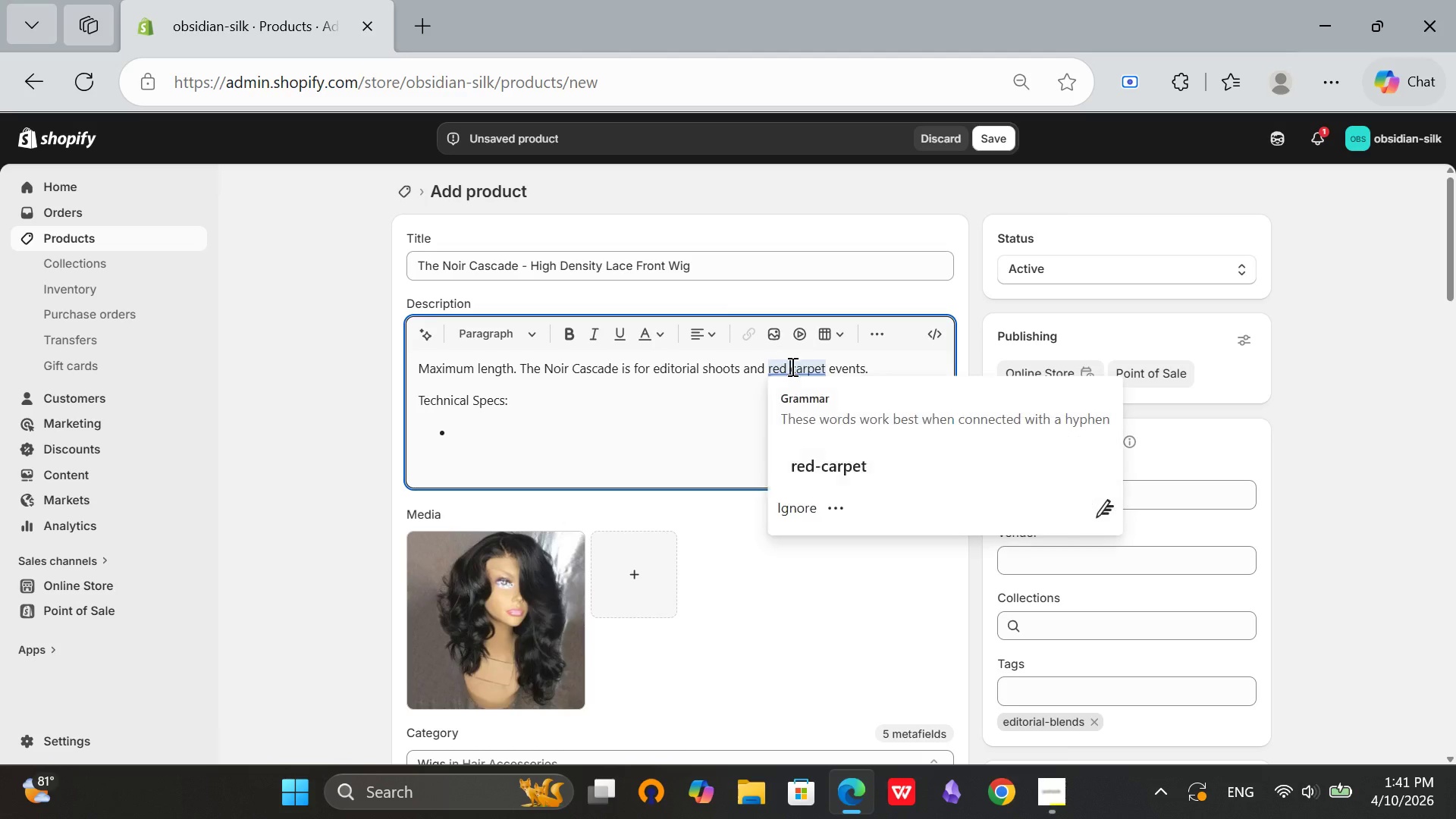 
left_click([789, 365])
 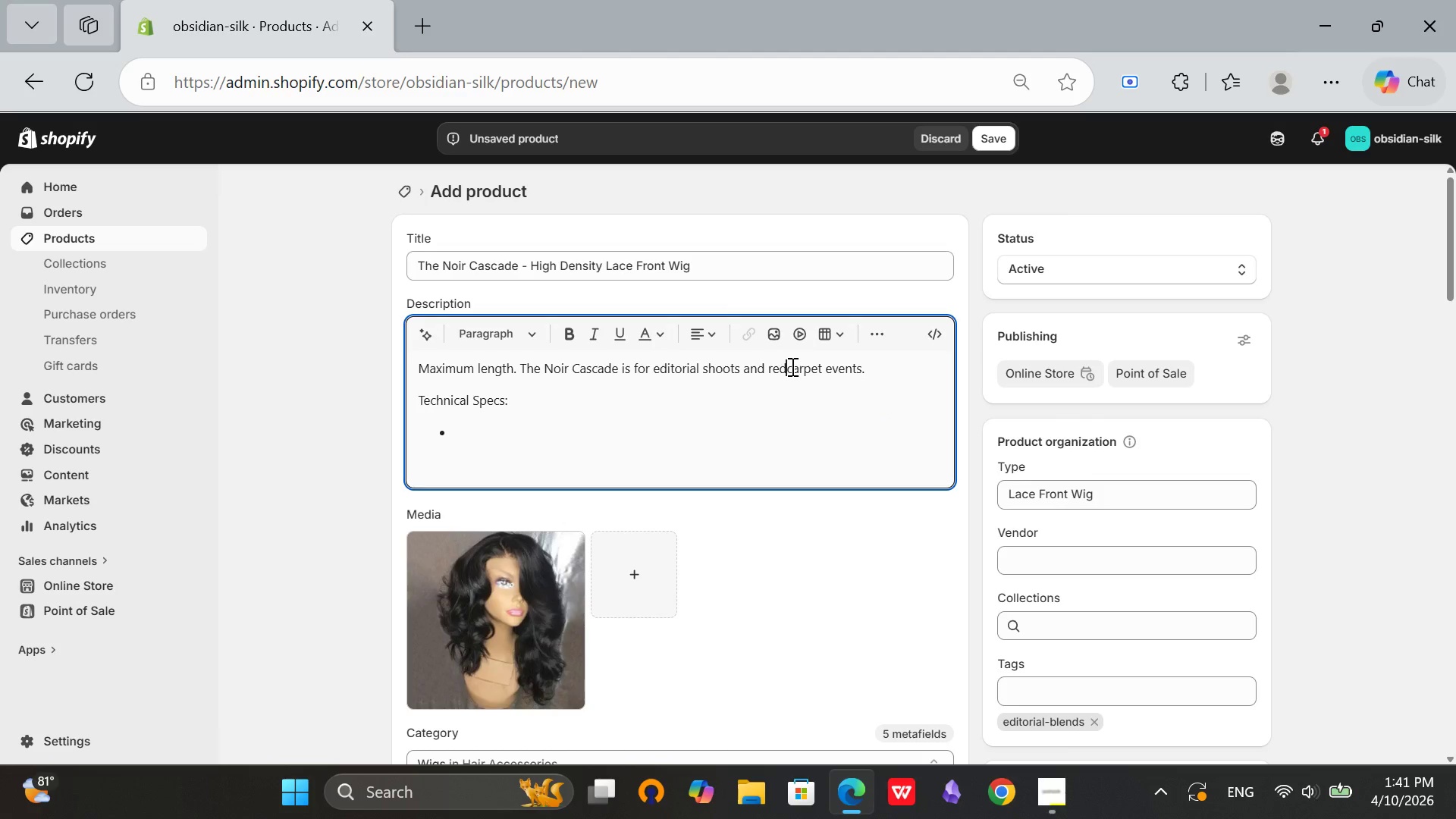 
key(Backspace)
 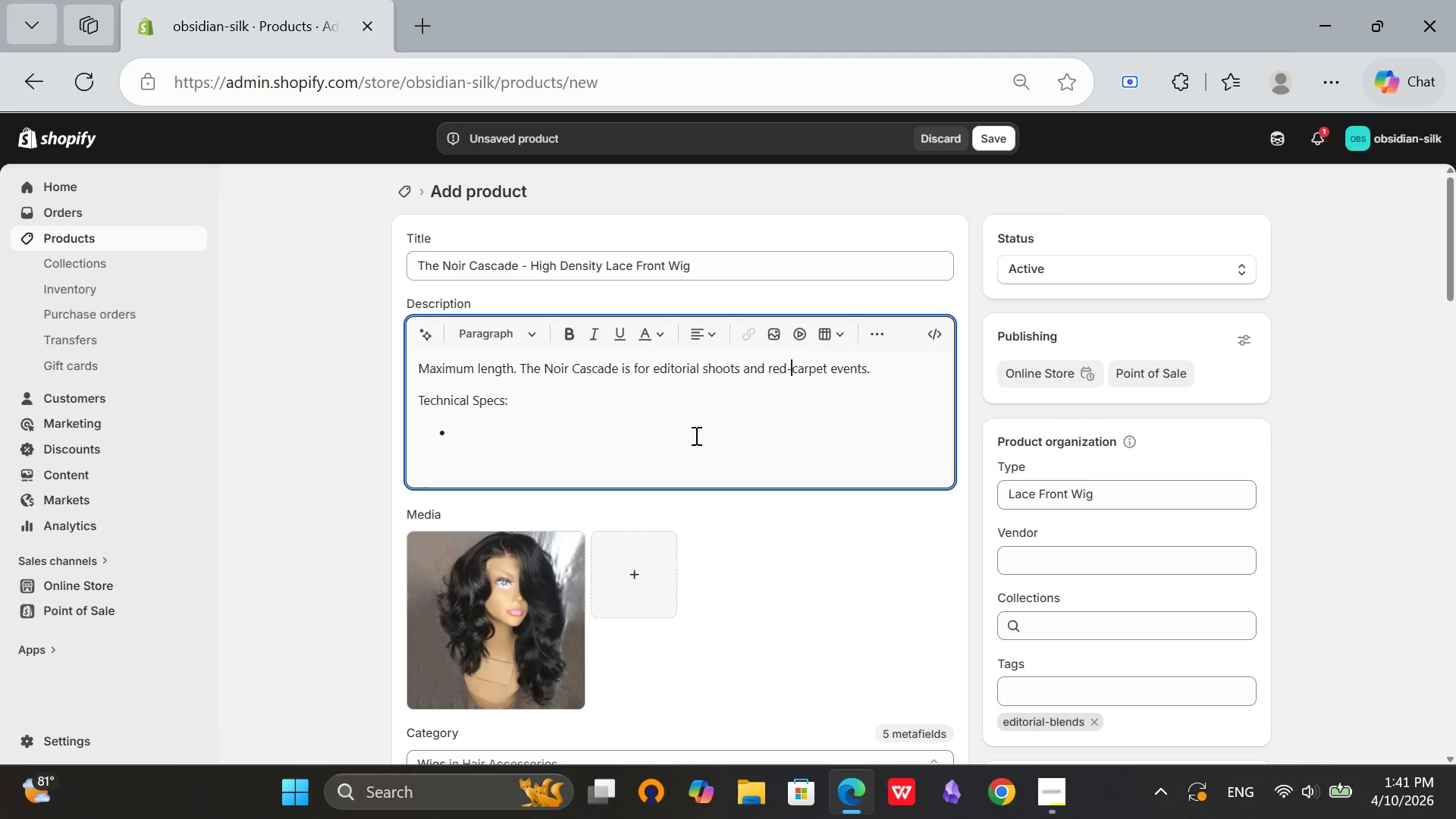 
key(Minus)
 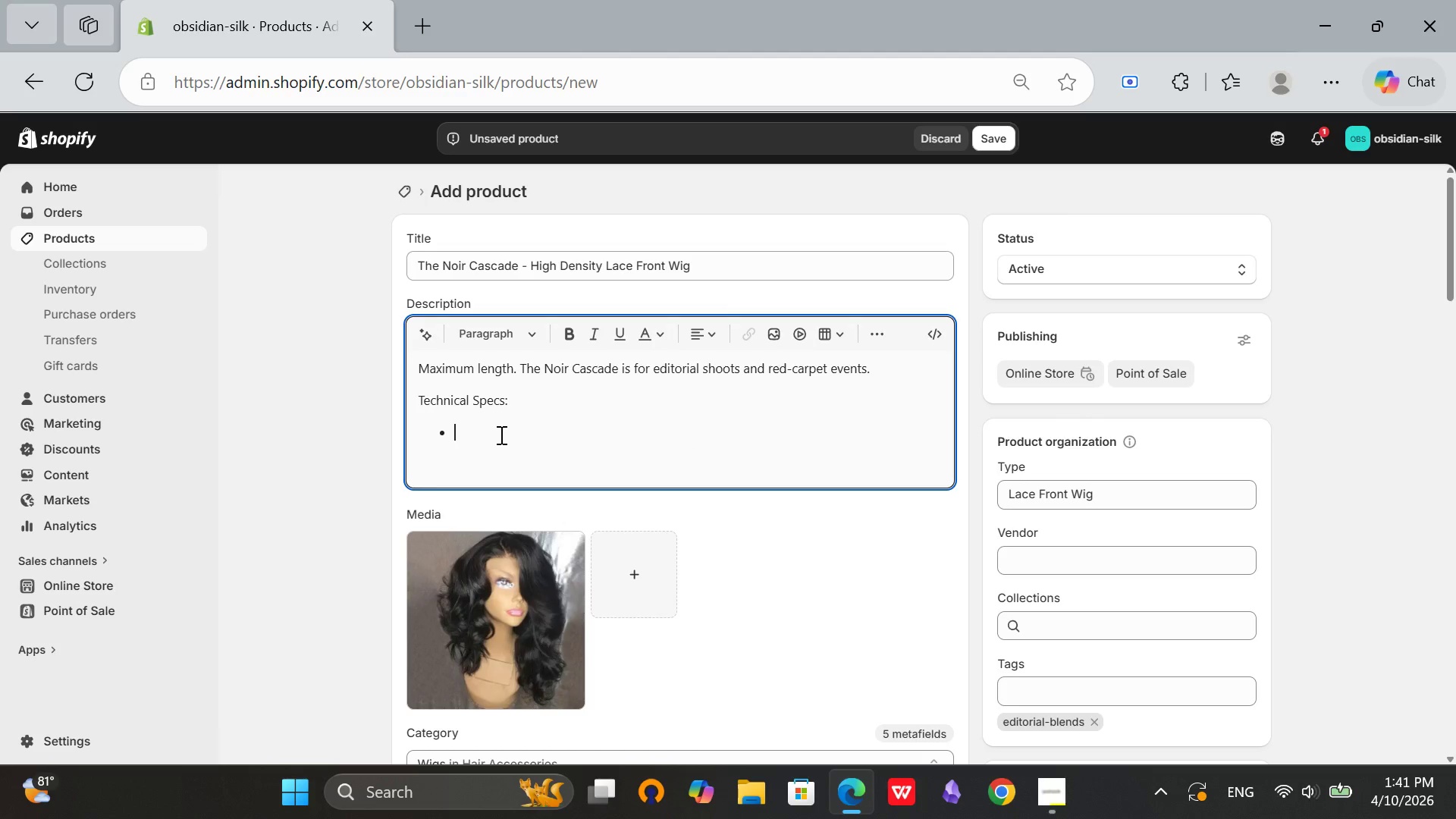 
left_click([500, 435])
 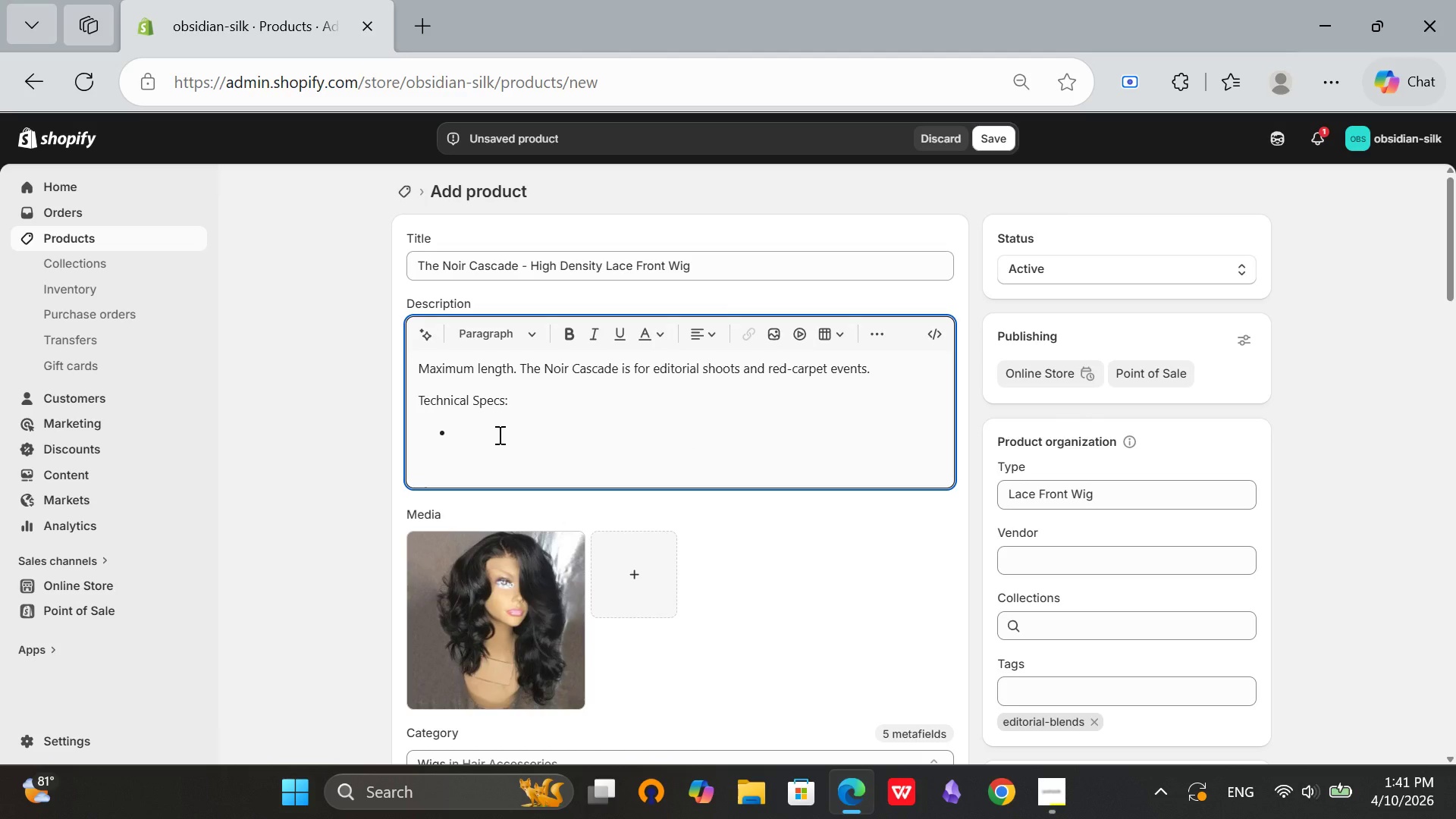 
type(Hair )
 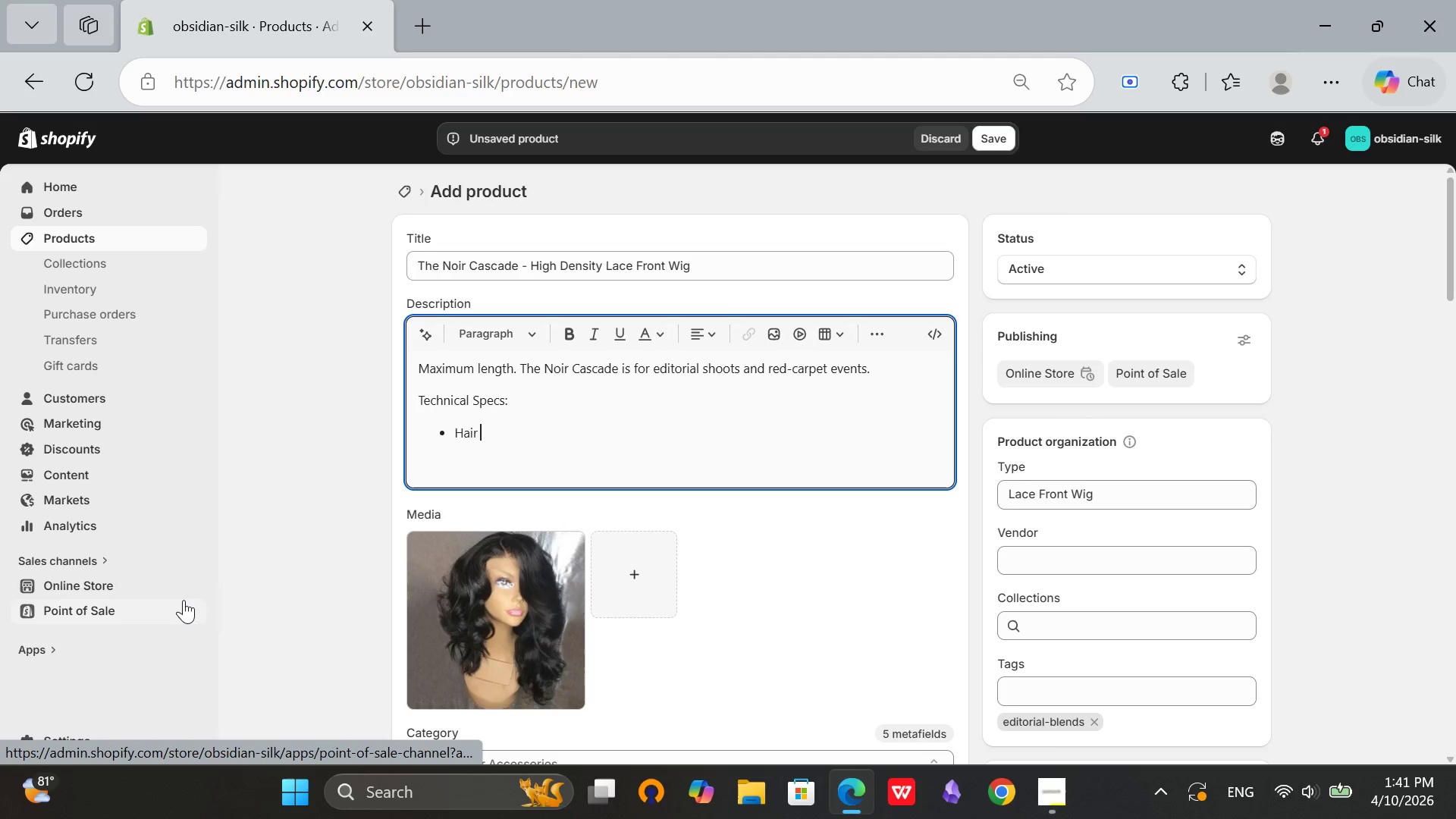 
type(Org)
key(Backspace)
type(igin: Cambodian virgin har)
key(Backspace)
type(ir)
 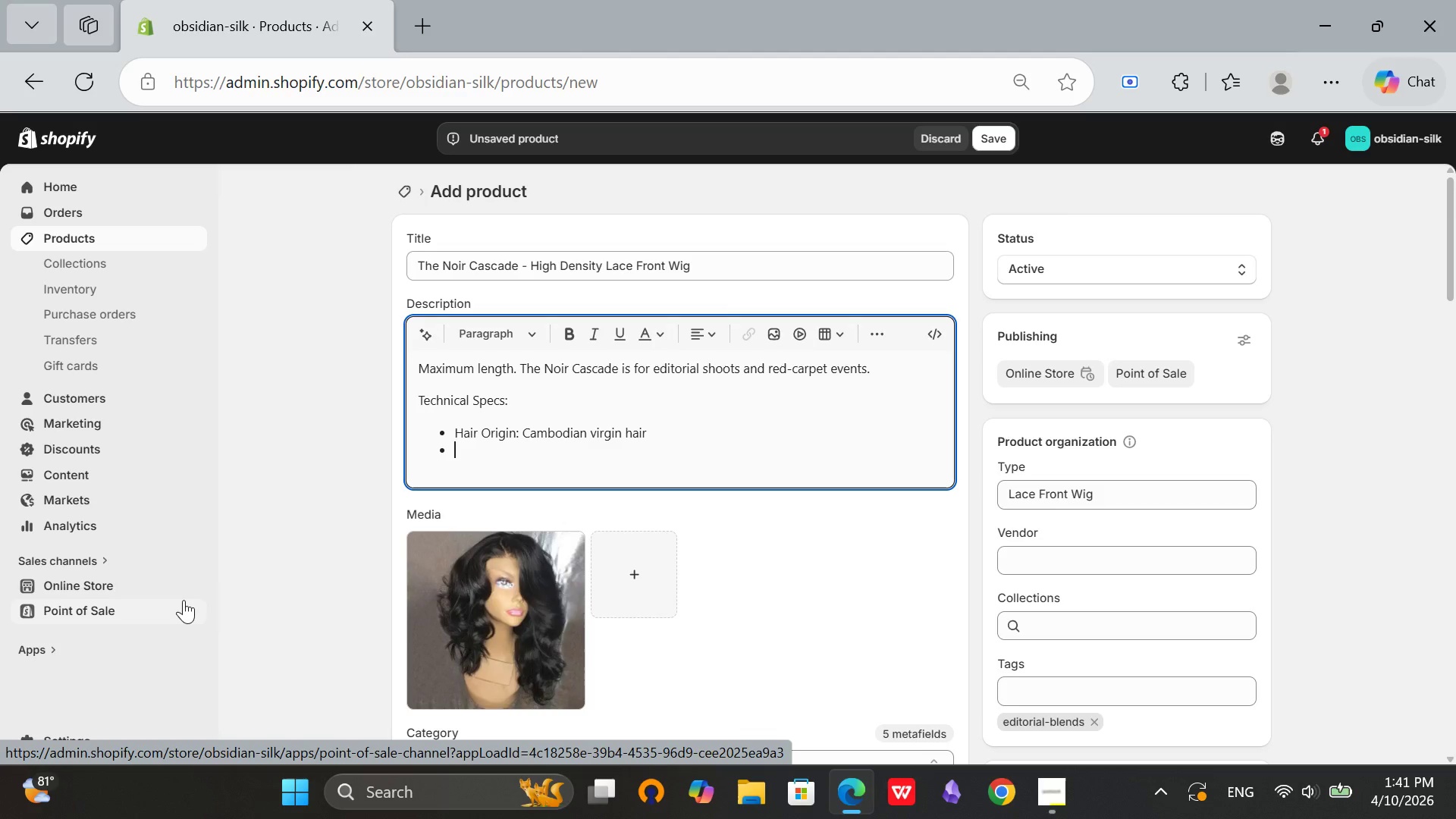 
 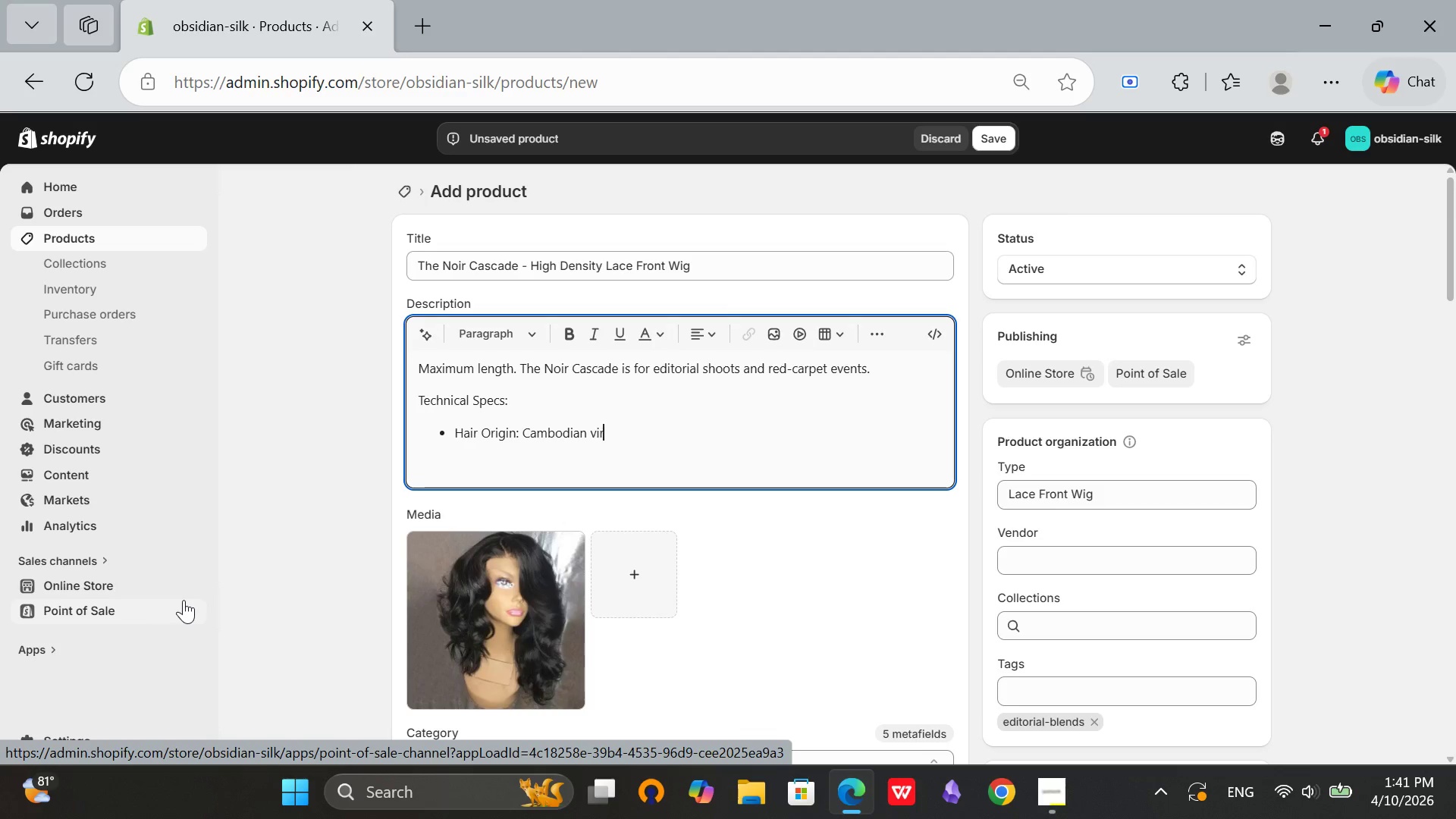 
key(Enter)
 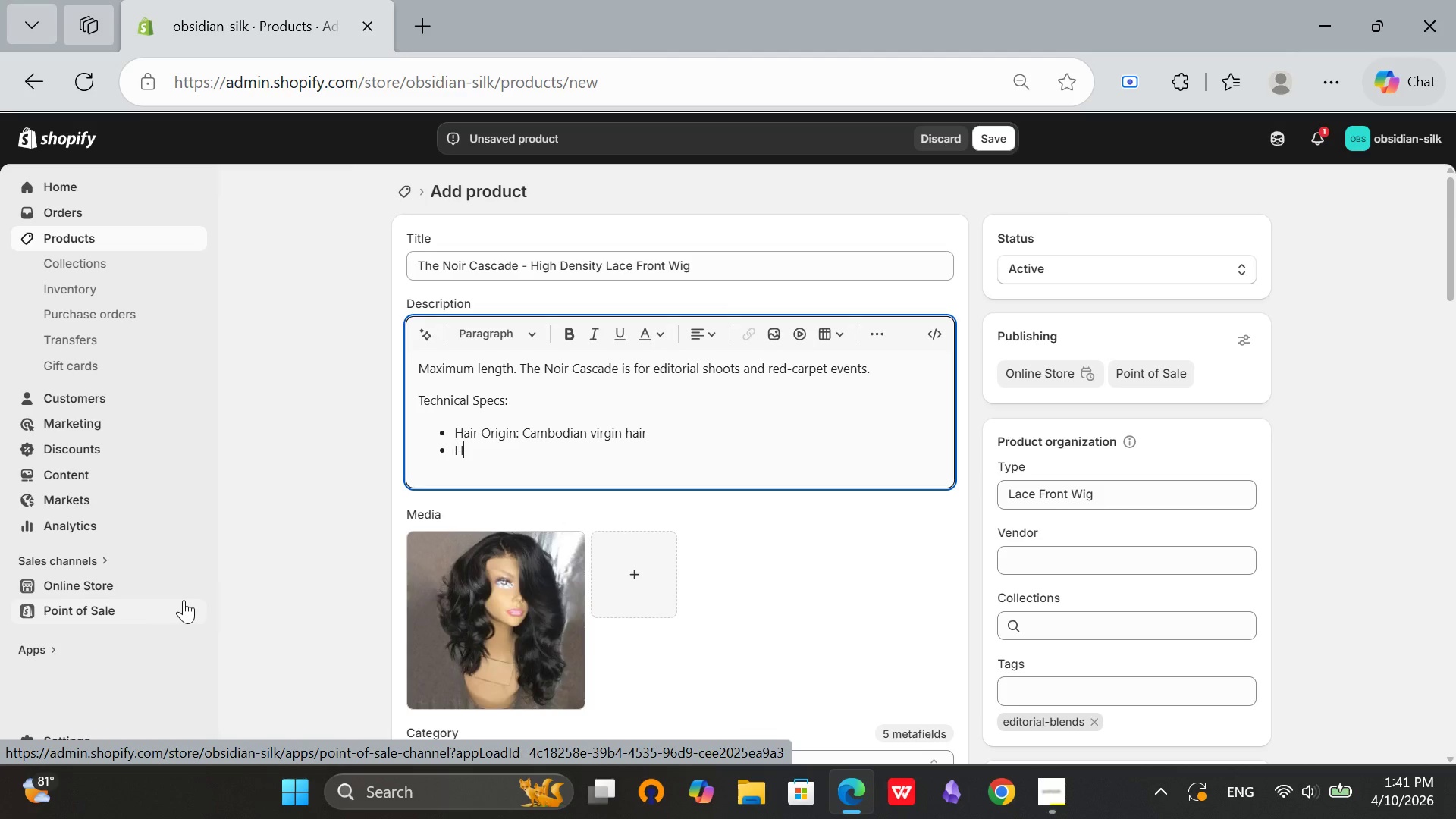 
type(Heat Resistance: Up to 420 degrees fahrenheti)
key(Backspace)
key(Backspace)
key(Backspace)
type(iet )
key(Backspace)
key(Backspace)
key(Backspace)
key(Backspace)
type(eit)
 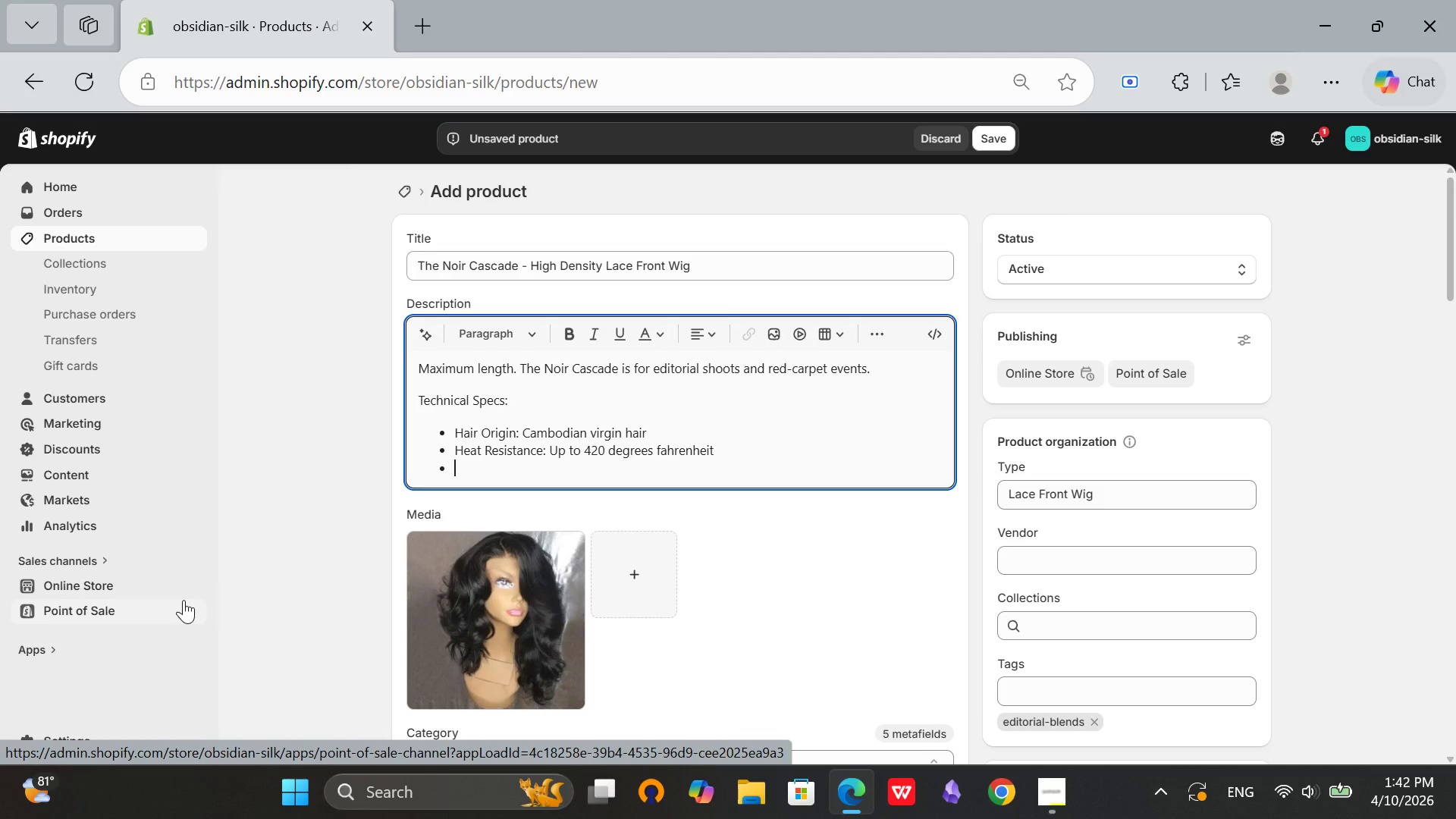 
key(Enter)
 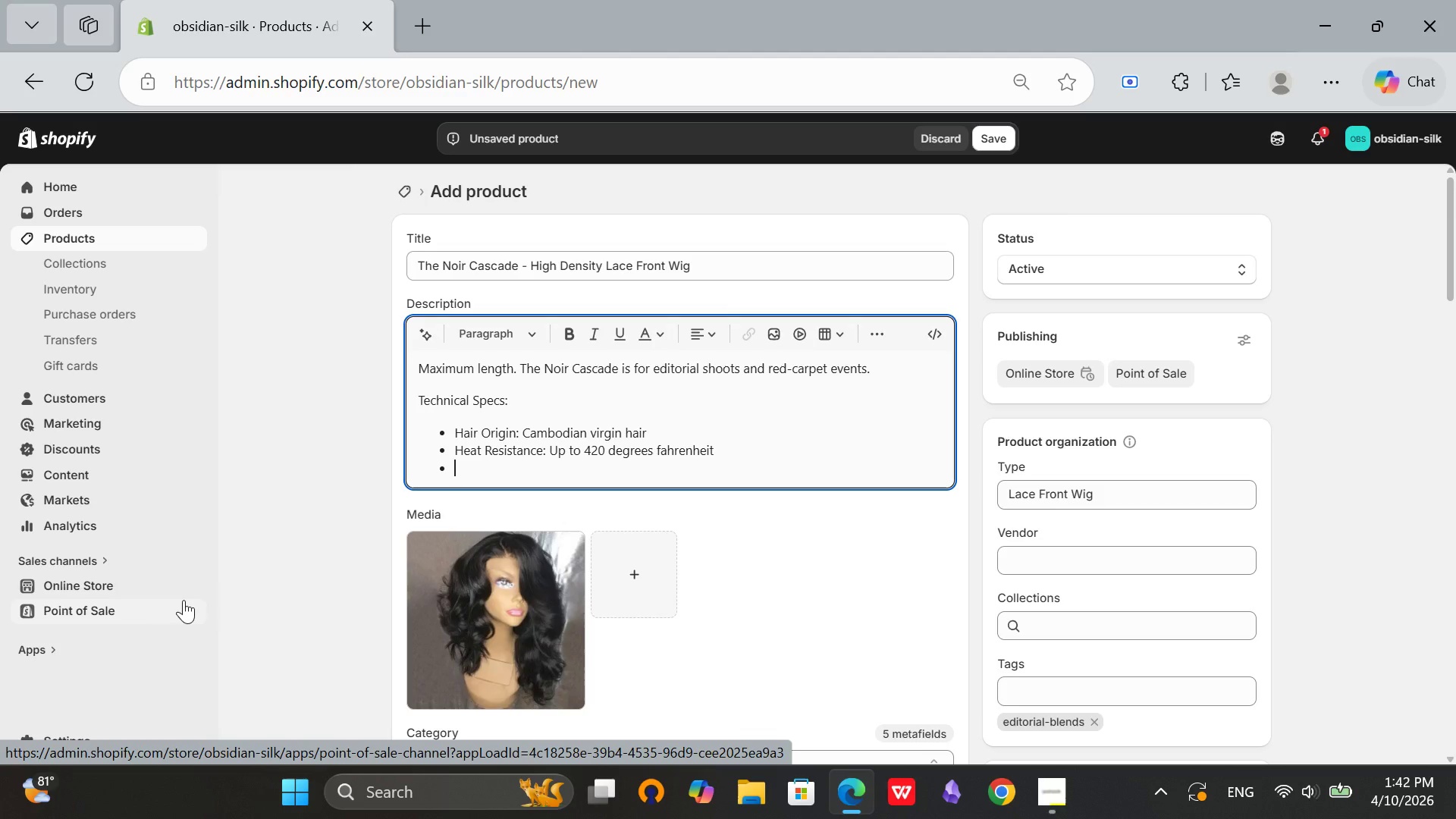 
type(Knot Bleav)
key(Backspace)
type(ching: Yes, hand-bleached)
 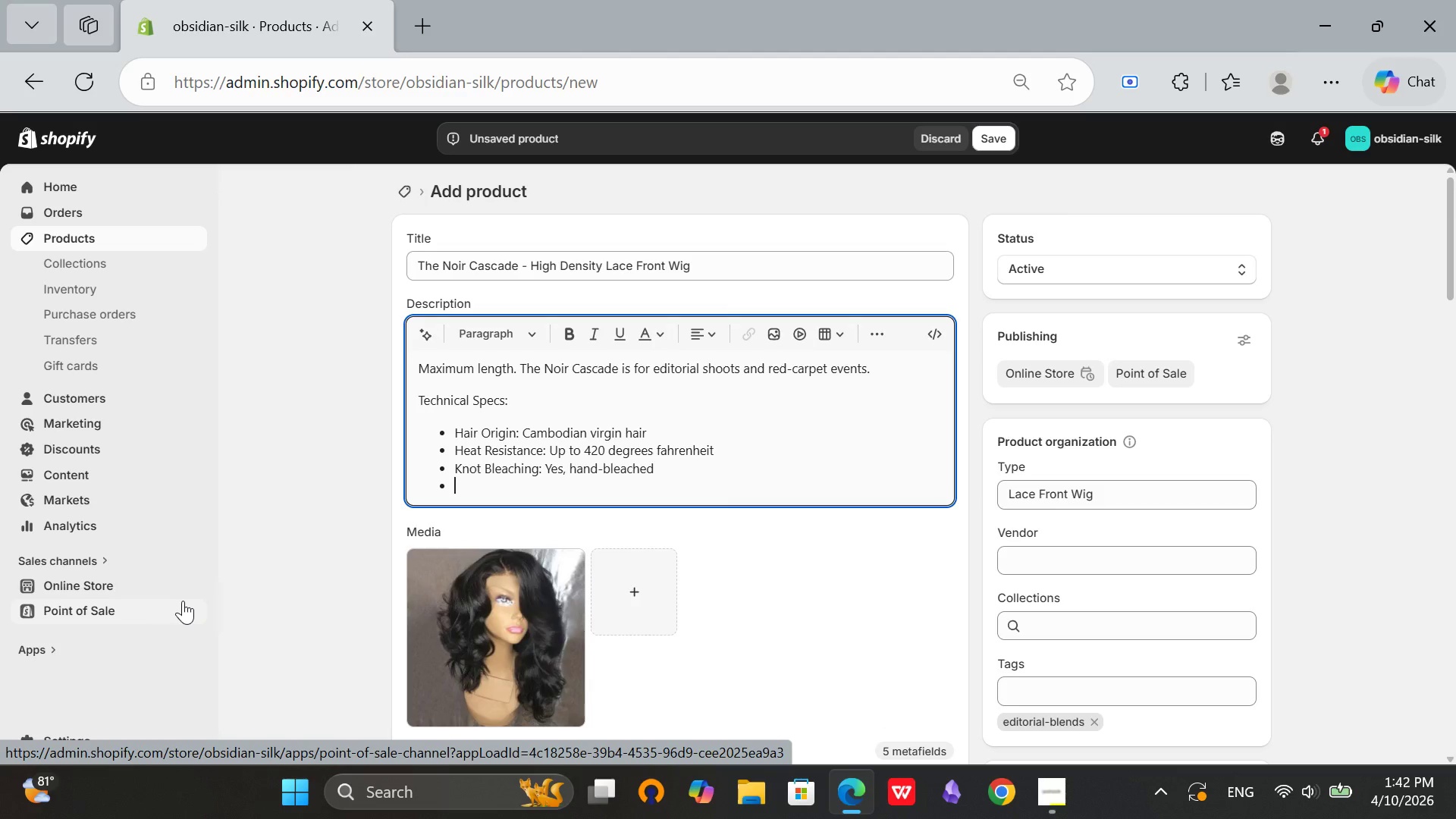 
 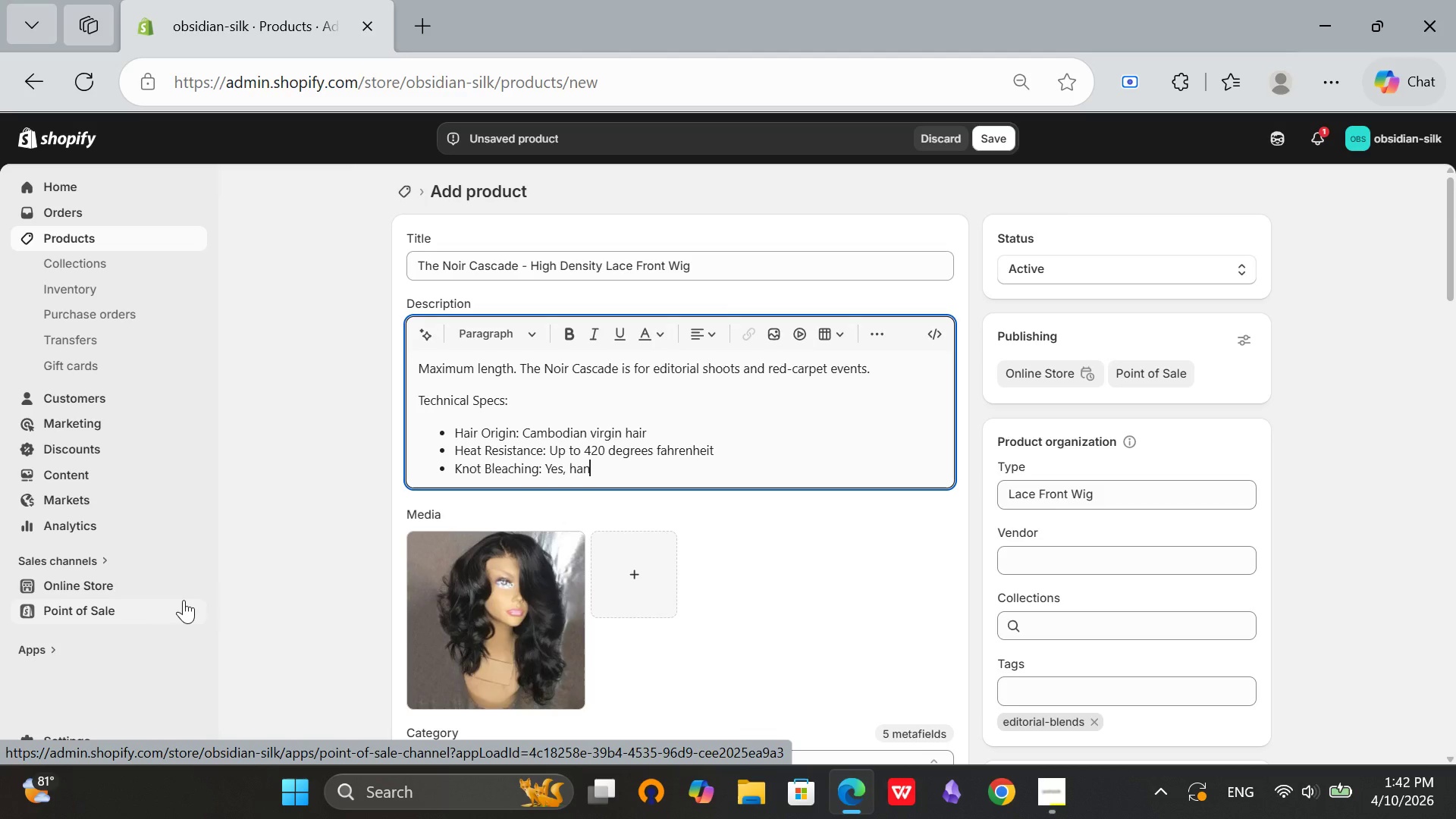 
key(Enter)
 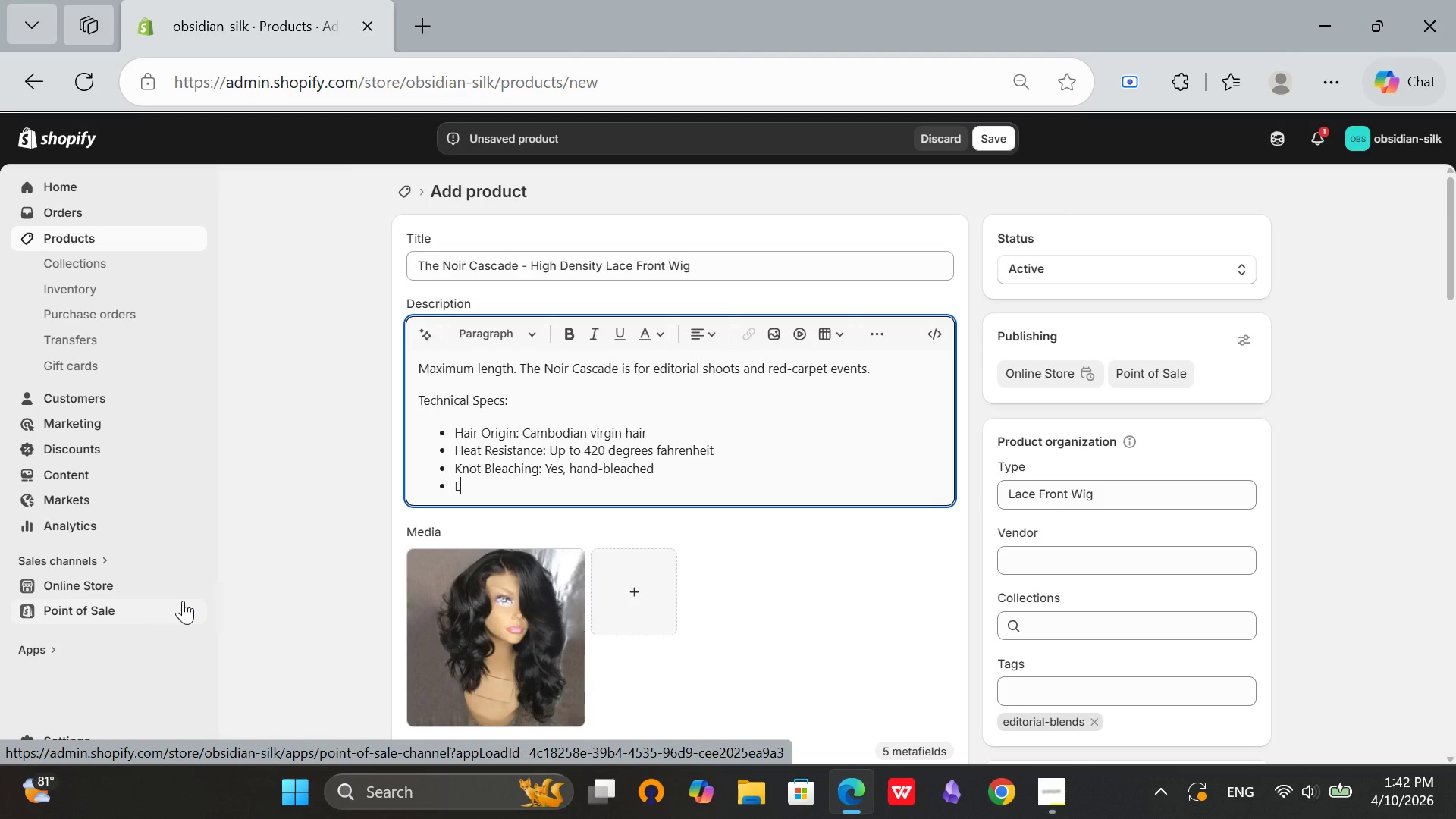 
type(Lace Type: HD Lace referred, Swiss or Silk Top available)
 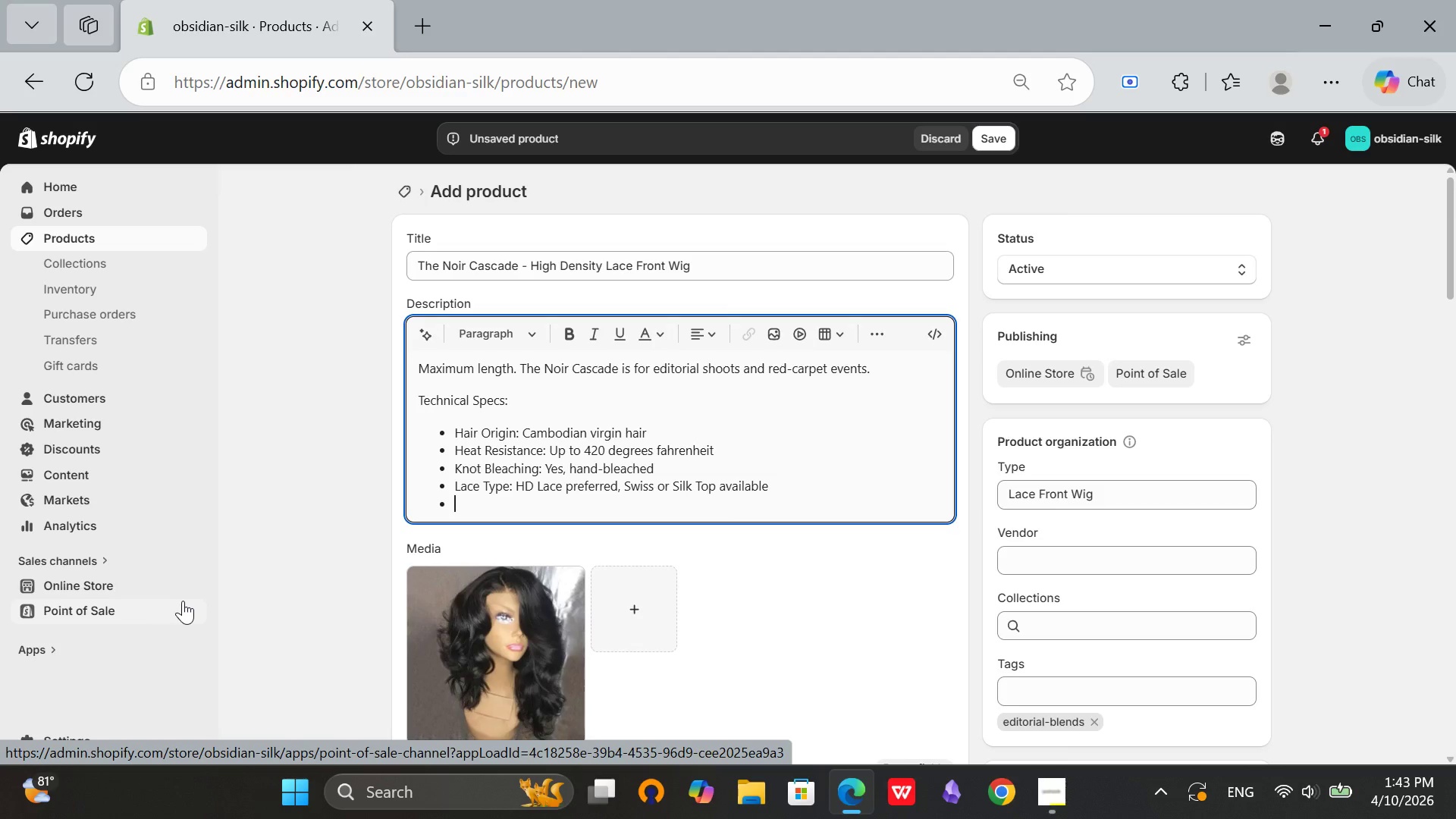 
key(Enter)
 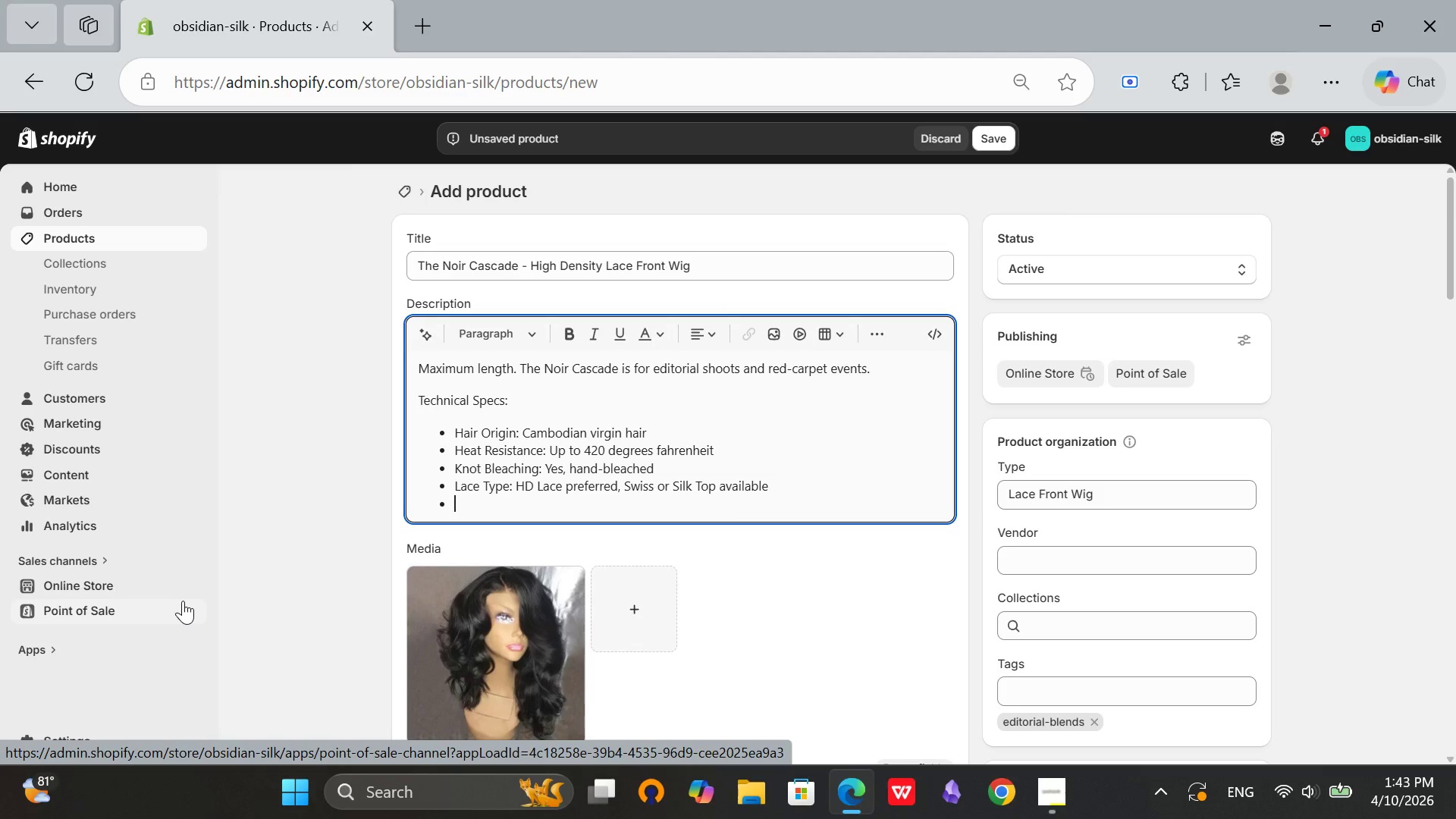 
type(Density: 100%)
key(Backspace)
key(Backspace)
key(Backspace)
type(80% ony)
 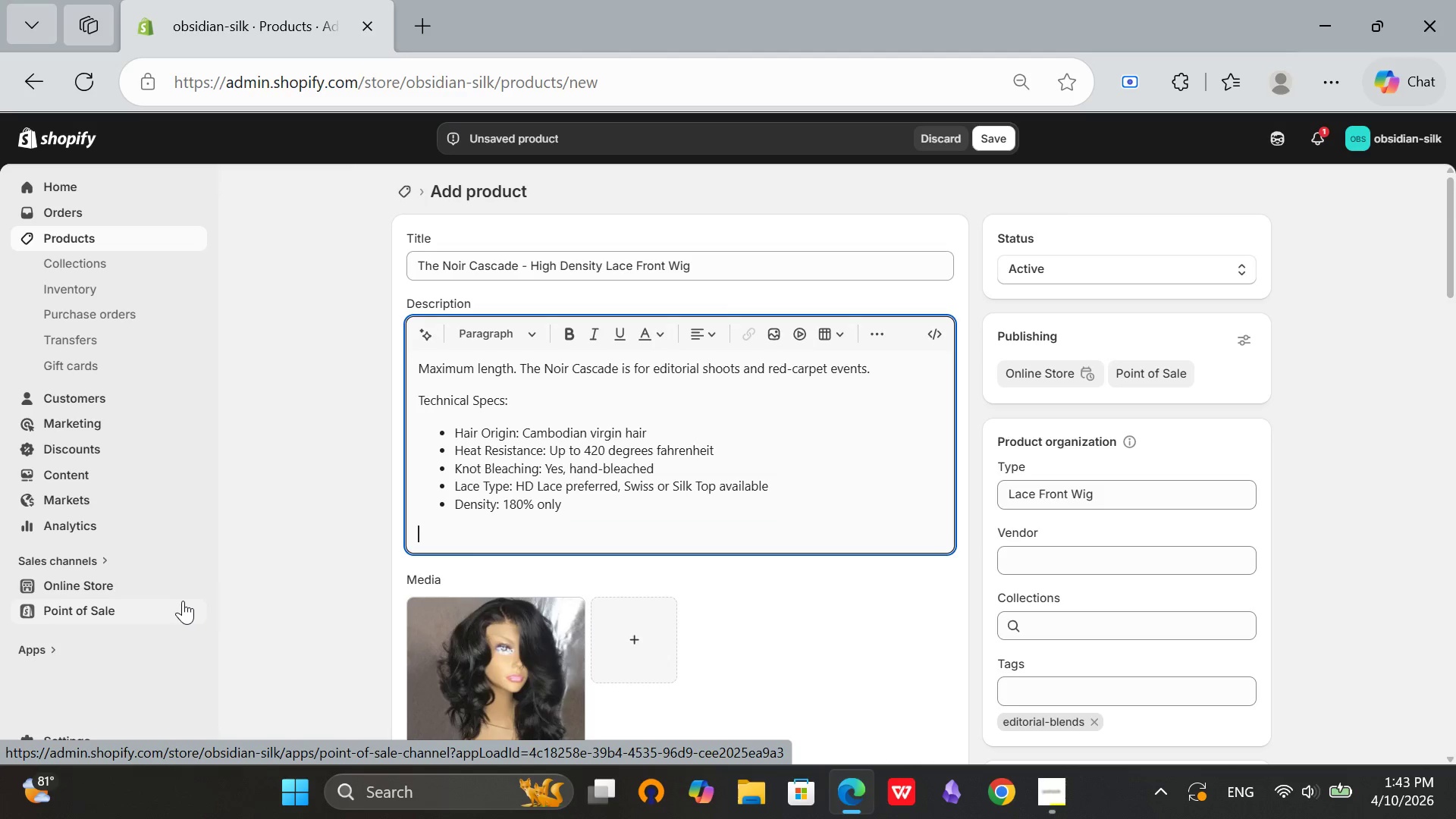 
 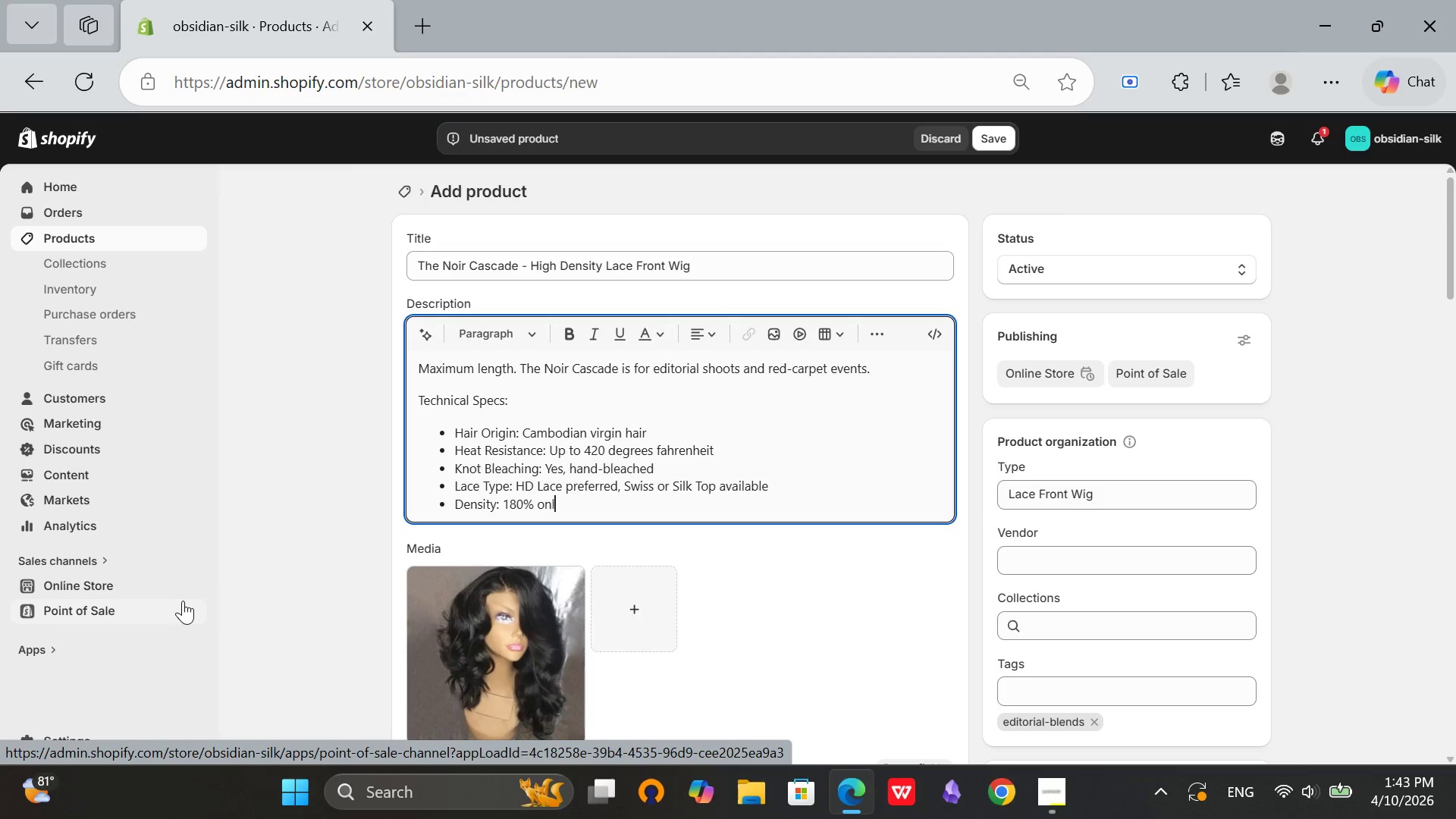 
hold_key(key=L, duration=0.34)
 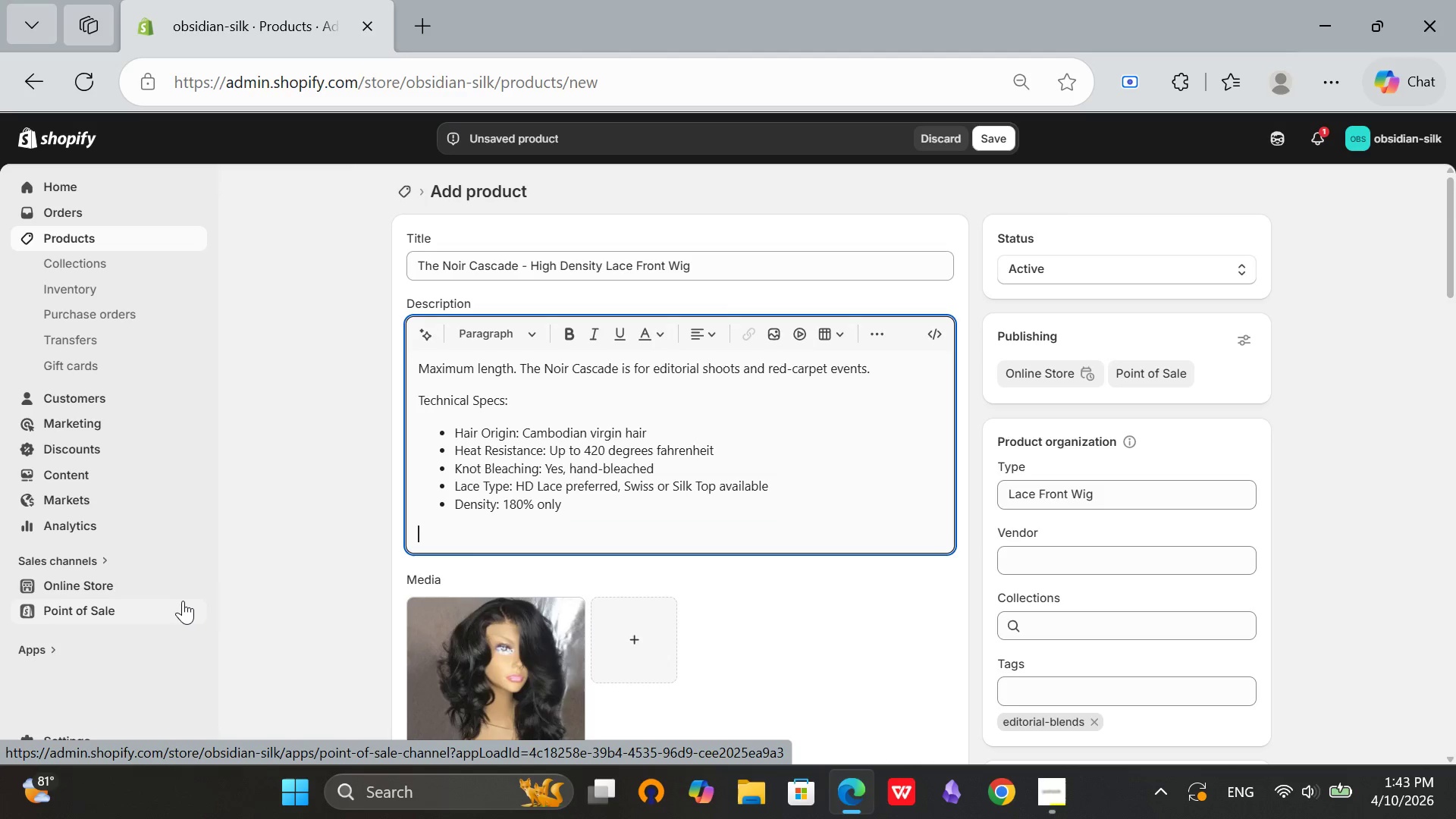 
key(Enter)
 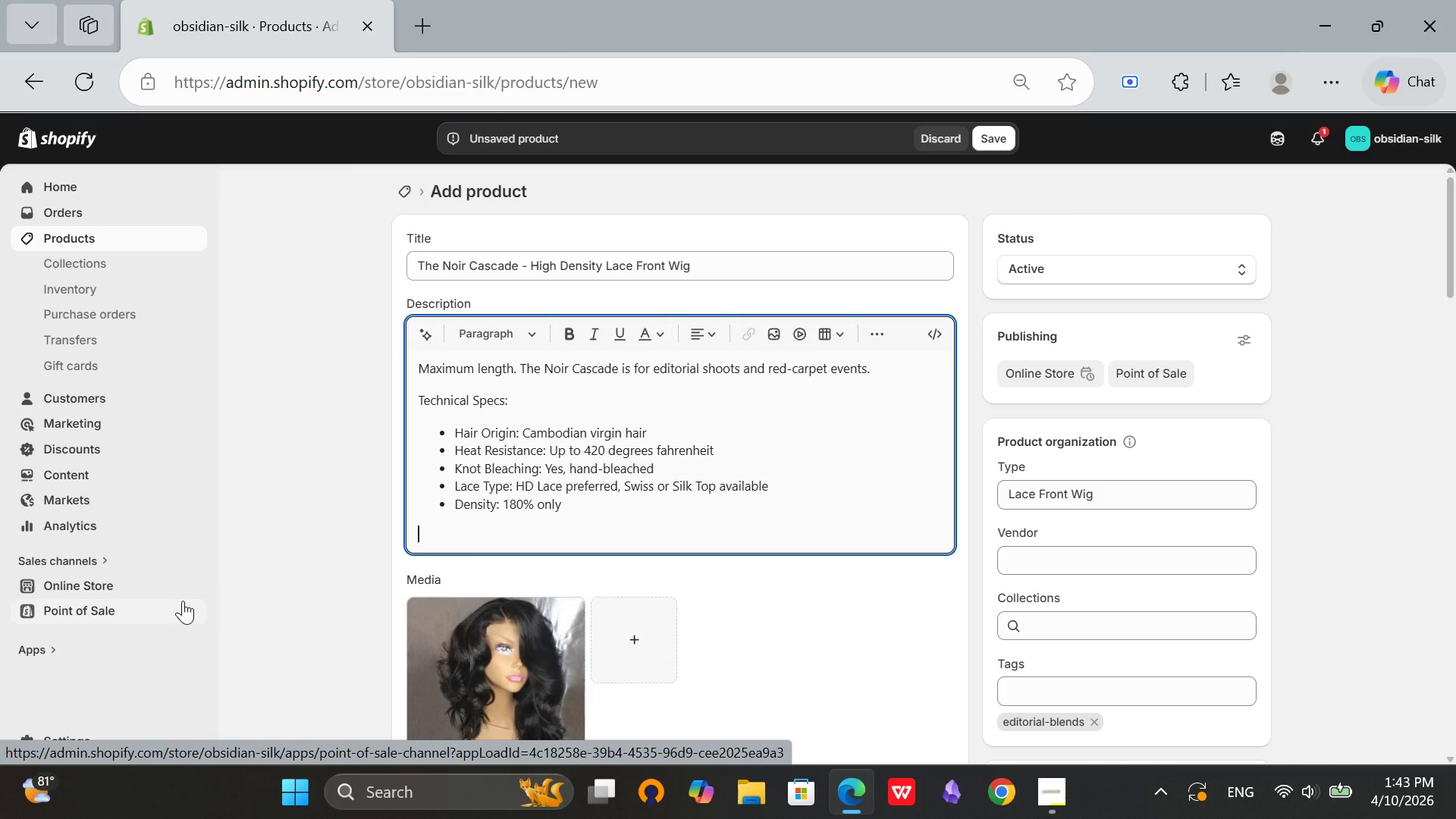 
key(Enter)
 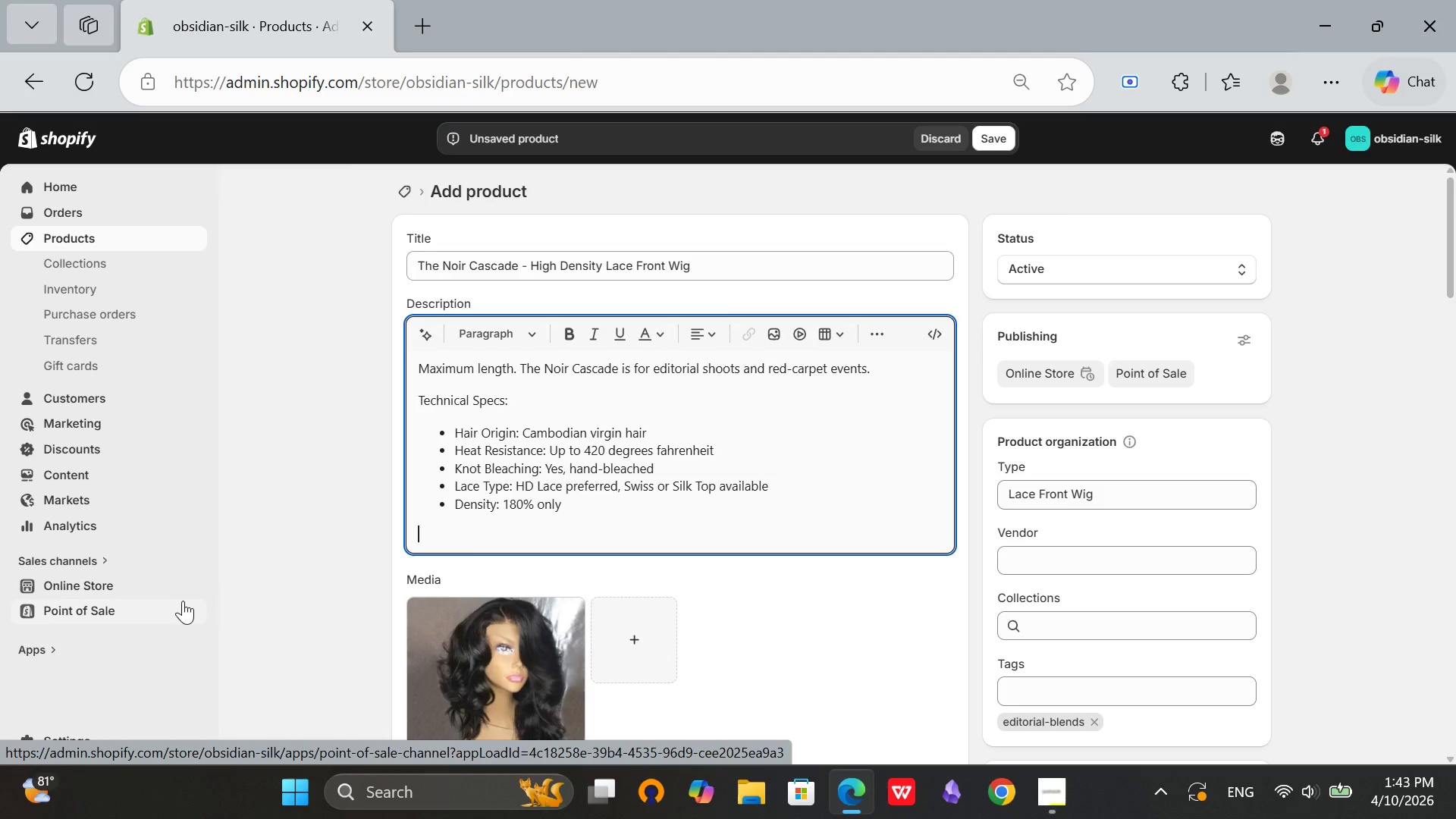 
type(Care Instructions:)
 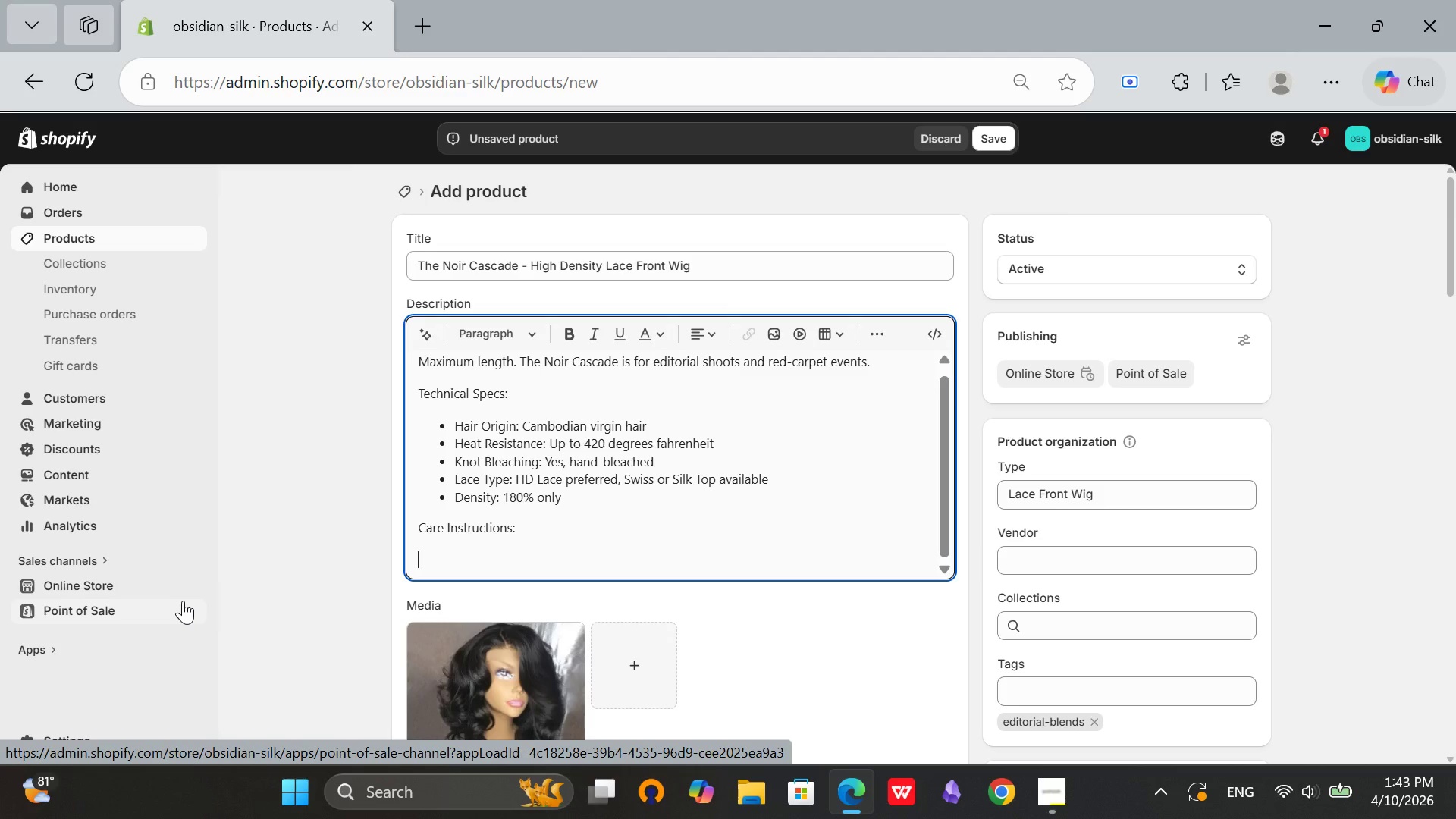 
key(Enter)
 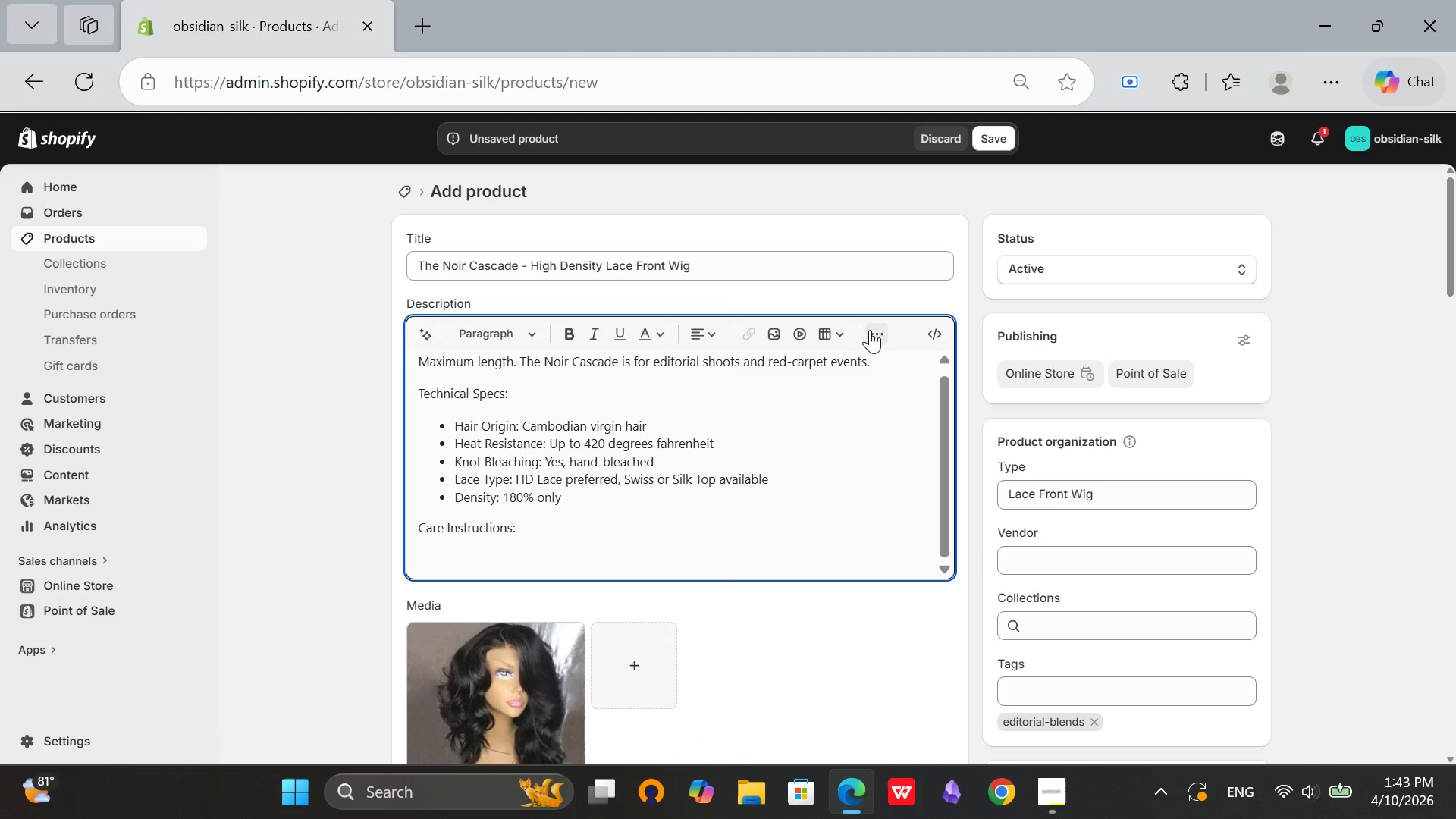 
left_click([879, 330])
 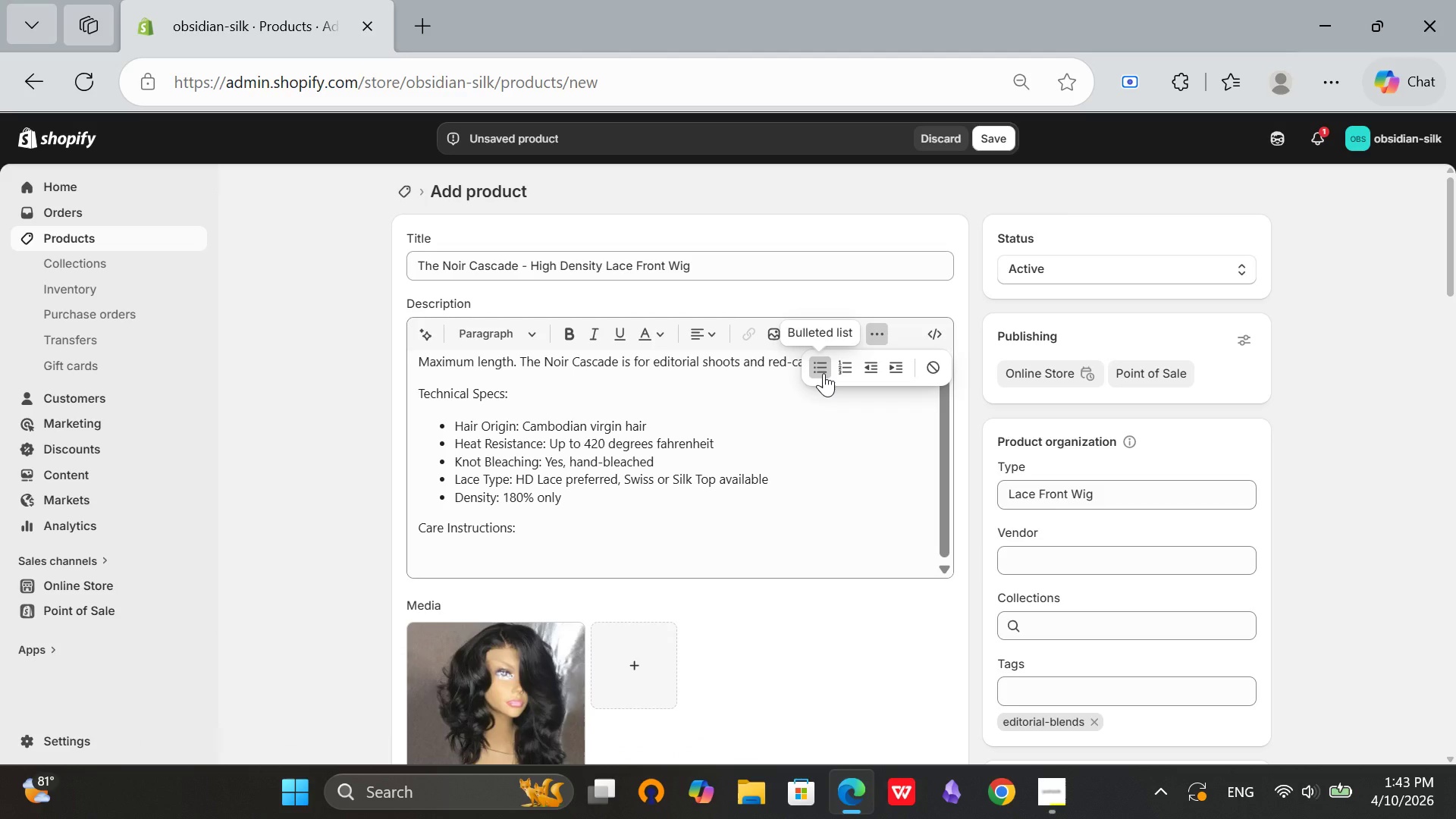 
left_click([824, 373])
 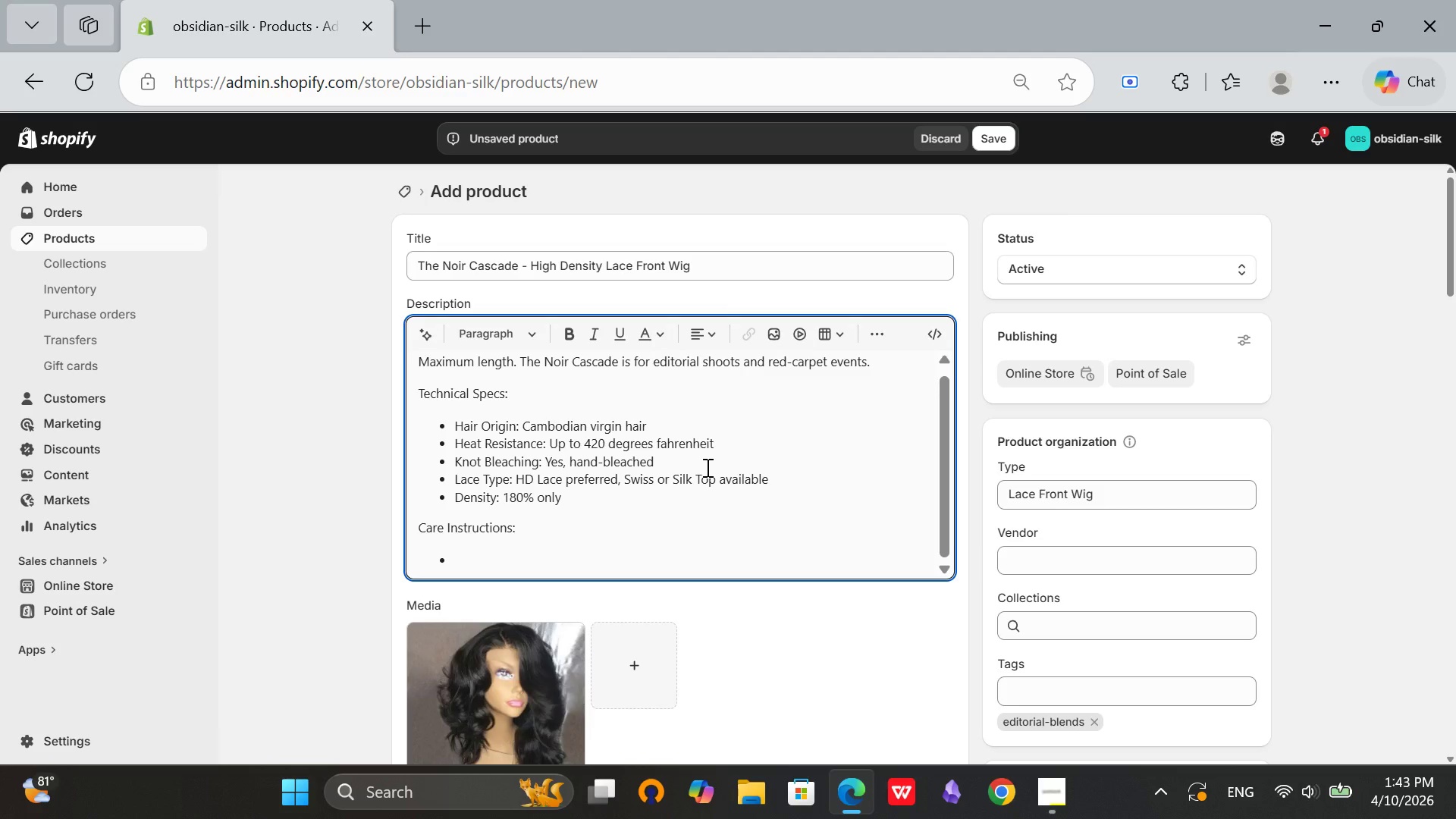 
wait(5.28)
 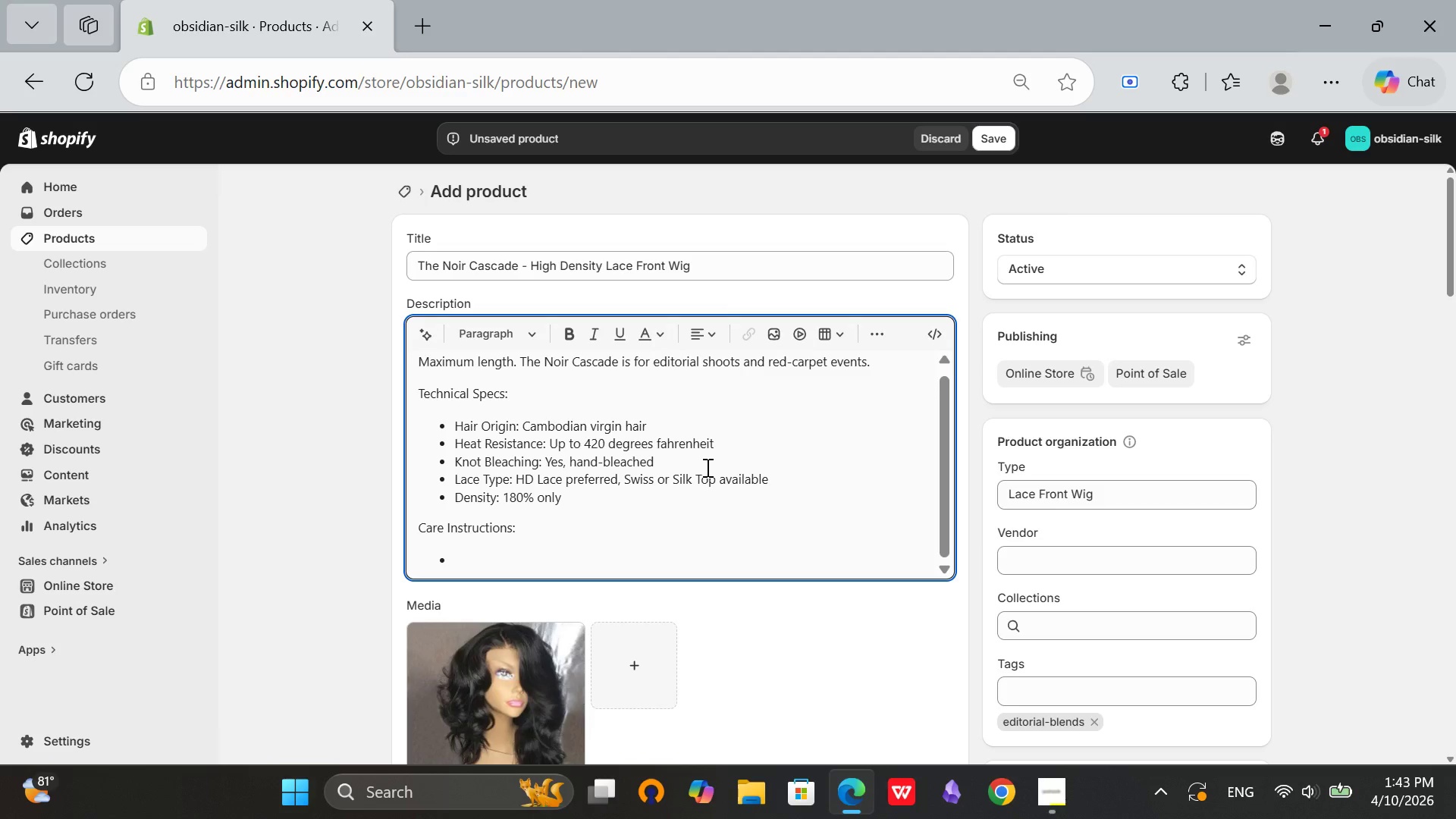 
type(Professional wash only)
 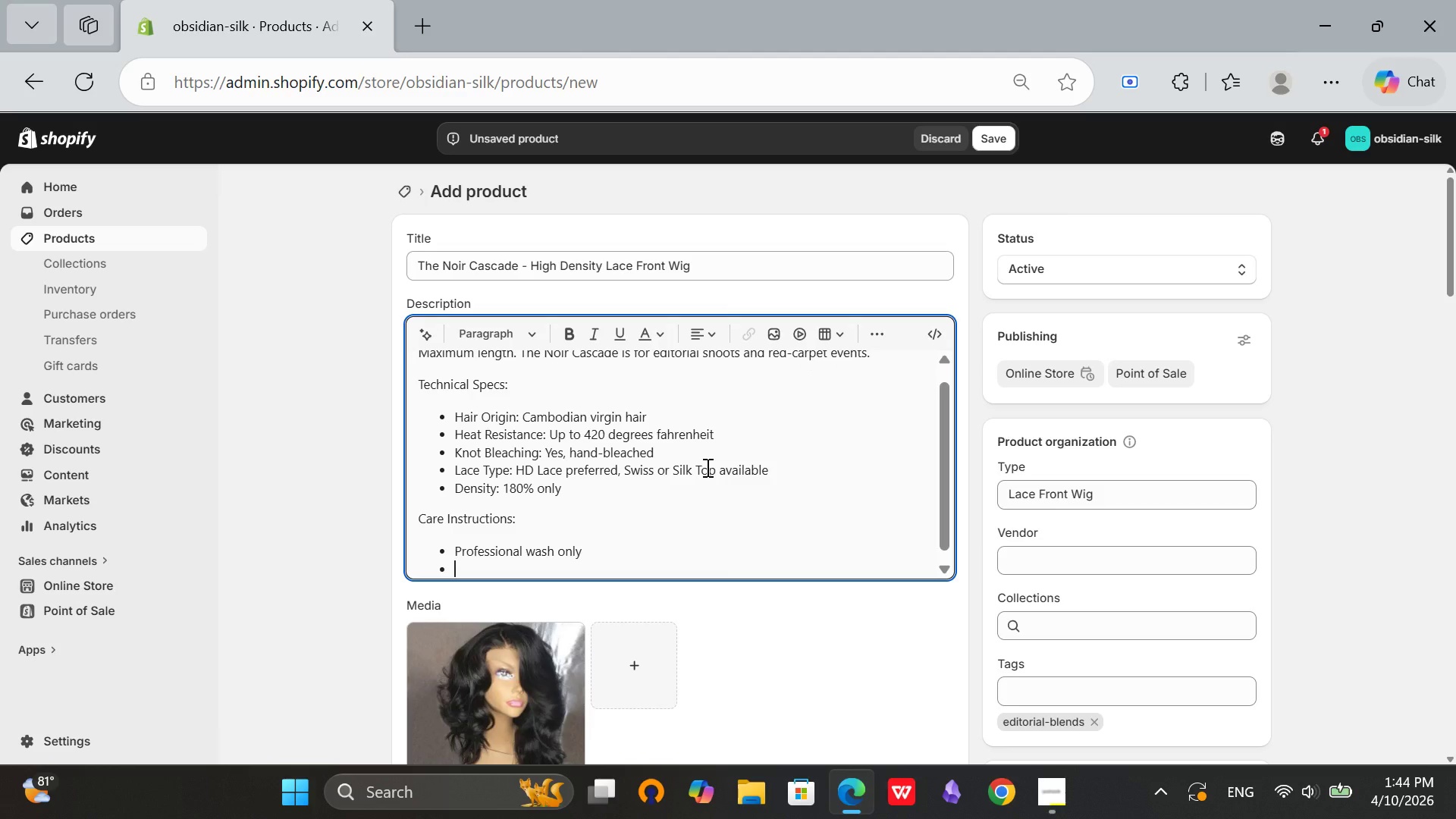 
key(Enter)
 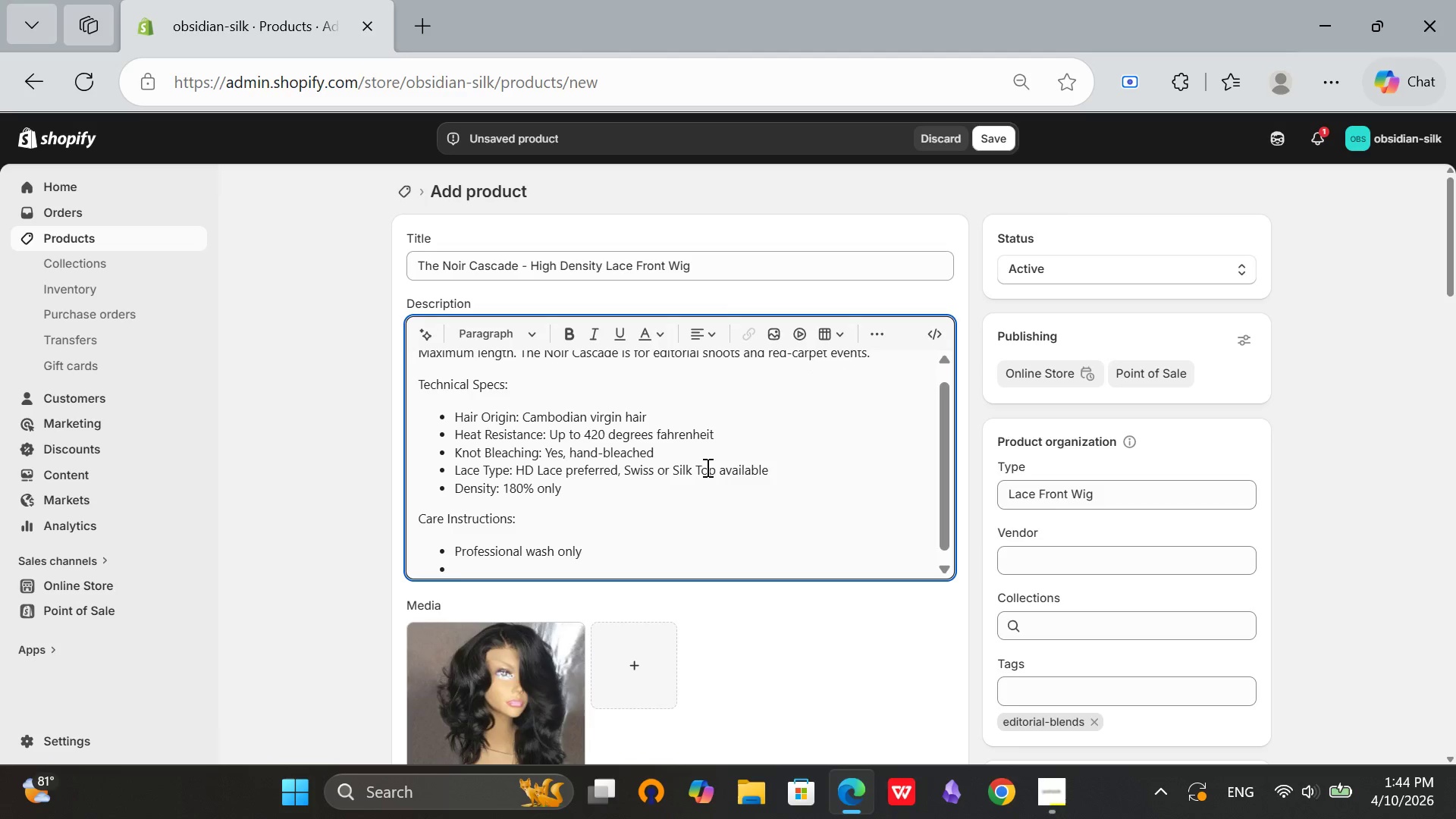 
type(Avoid sleeping in wig)
 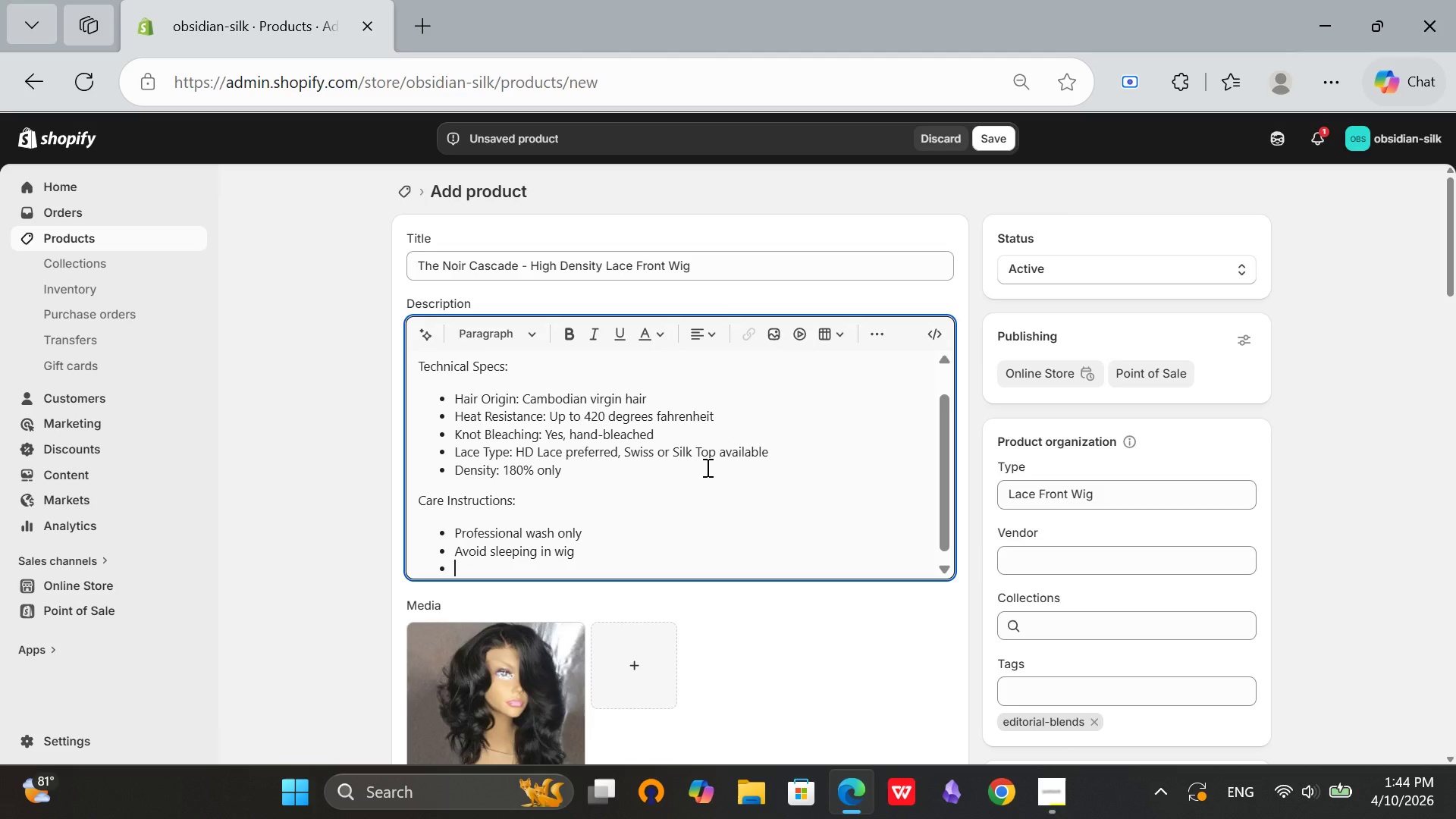 
key(Enter)
 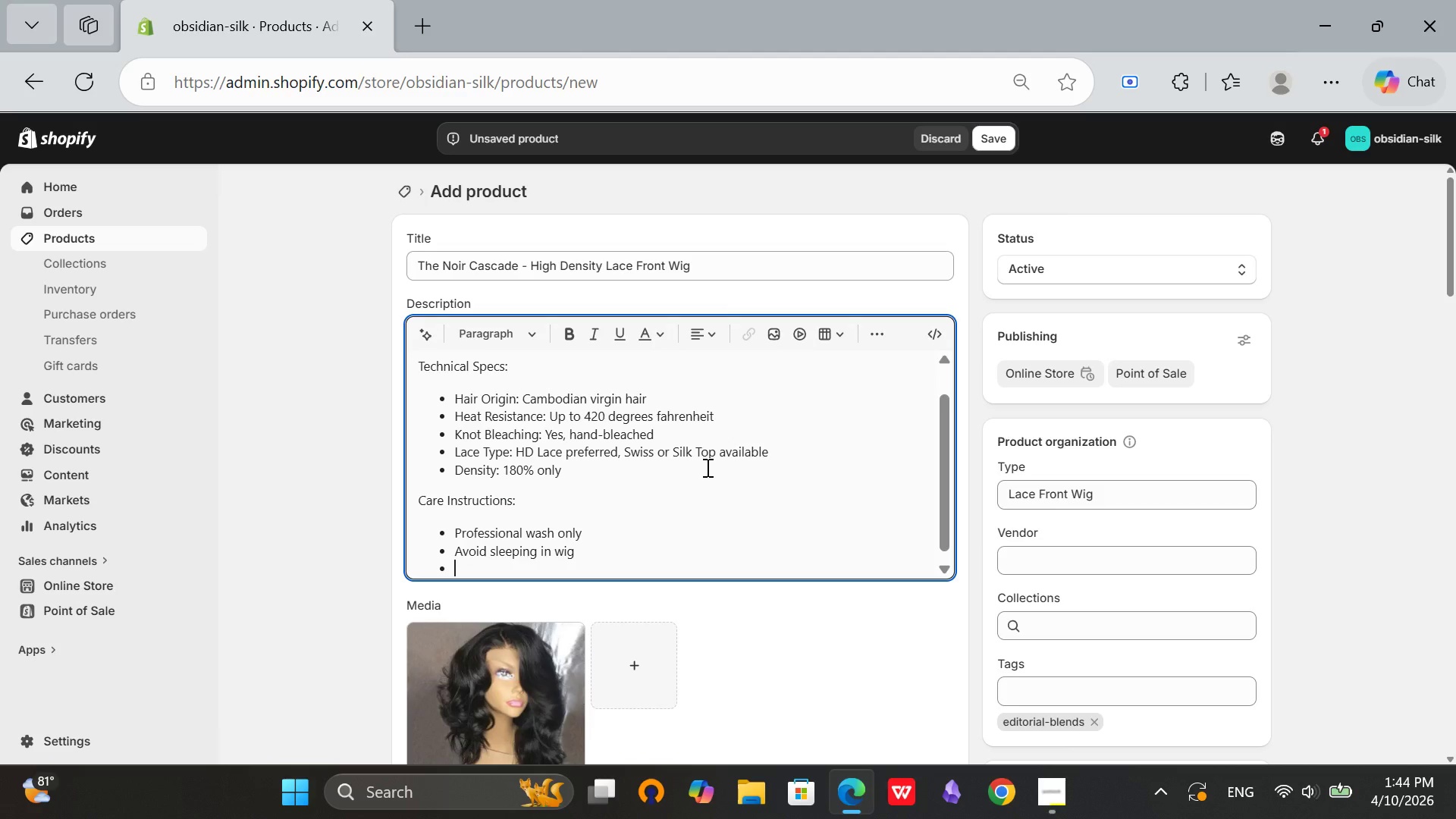 
type(Use heat protectant)
 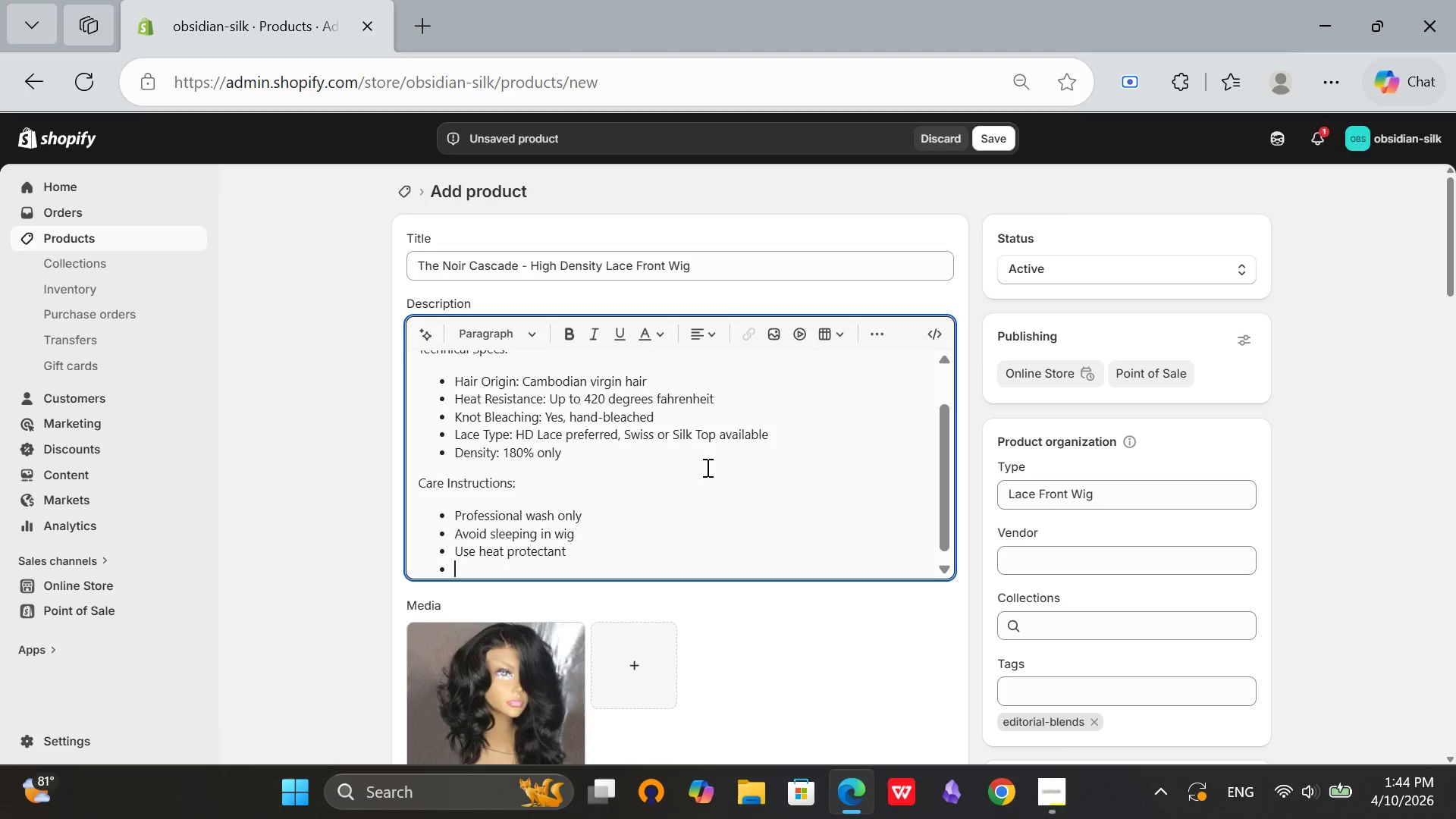 
key(Enter)
 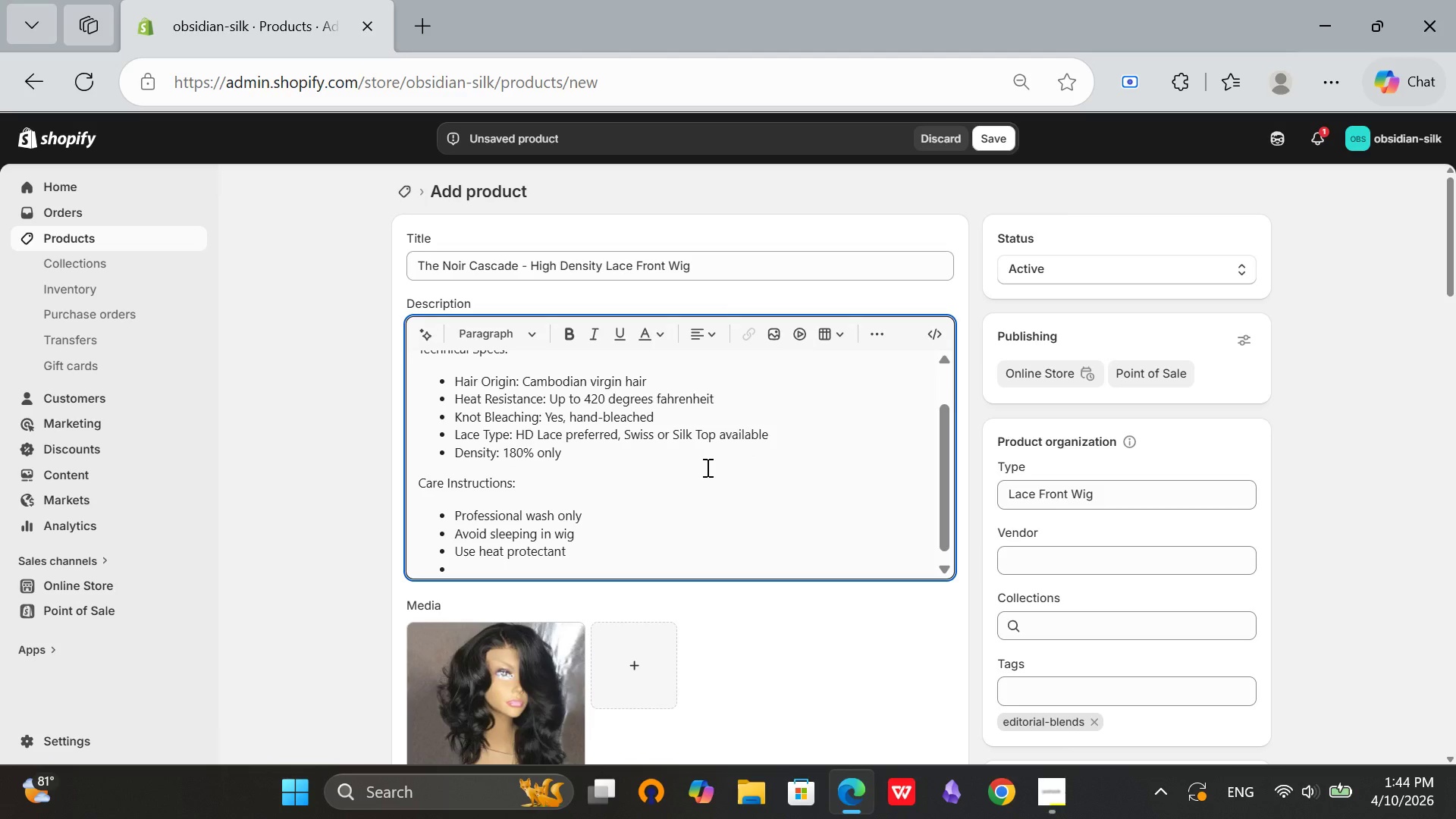 
type(Schedule monthly maintain)
key(Backspace)
key(Backspace)
key(Backspace)
key(Backspace)
type(ten)
 